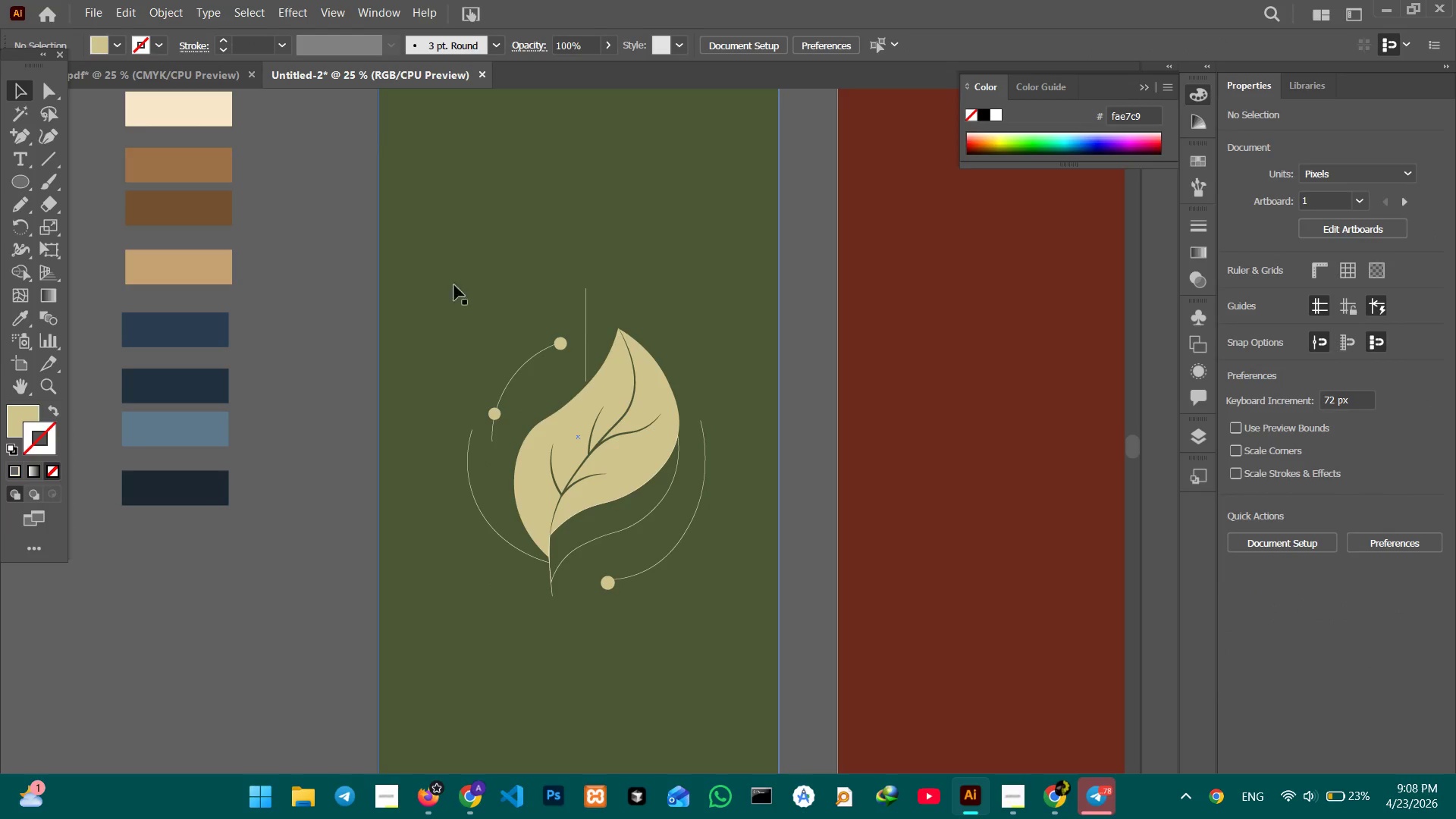 
left_click_drag(start_coordinate=[442, 238], to_coordinate=[652, 590])
 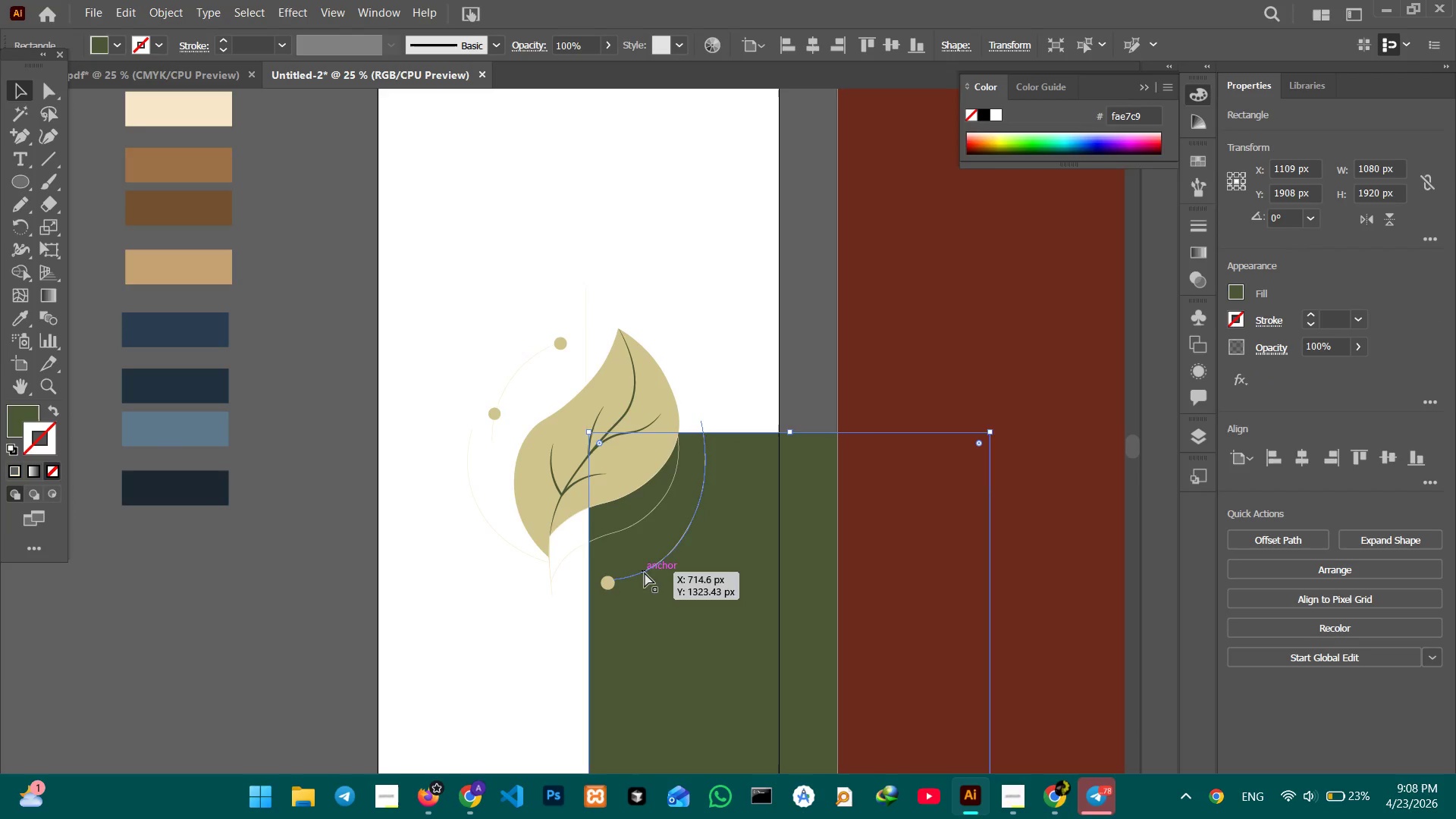 
key(Control+Z)
 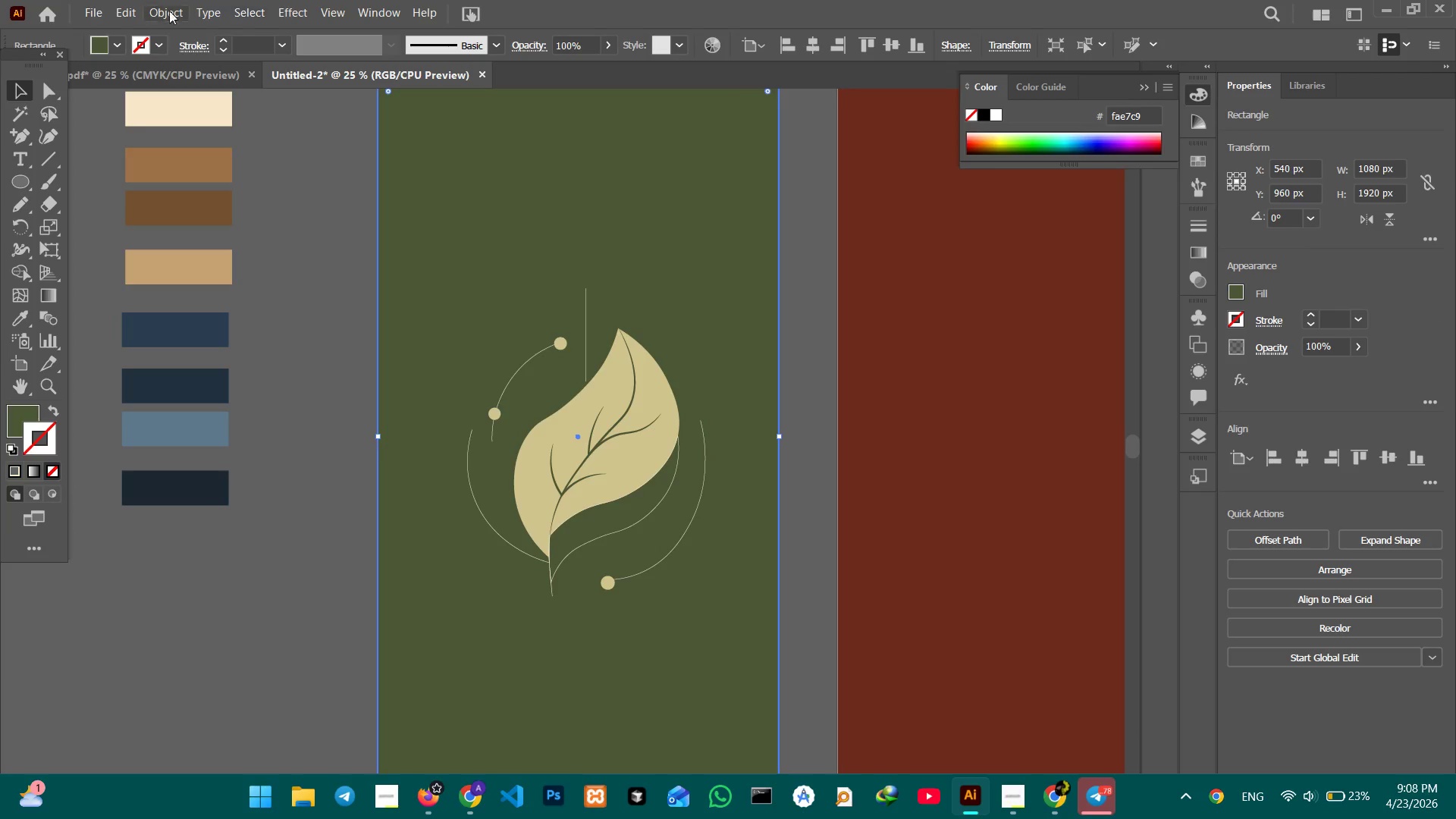 
left_click([162, 11])
 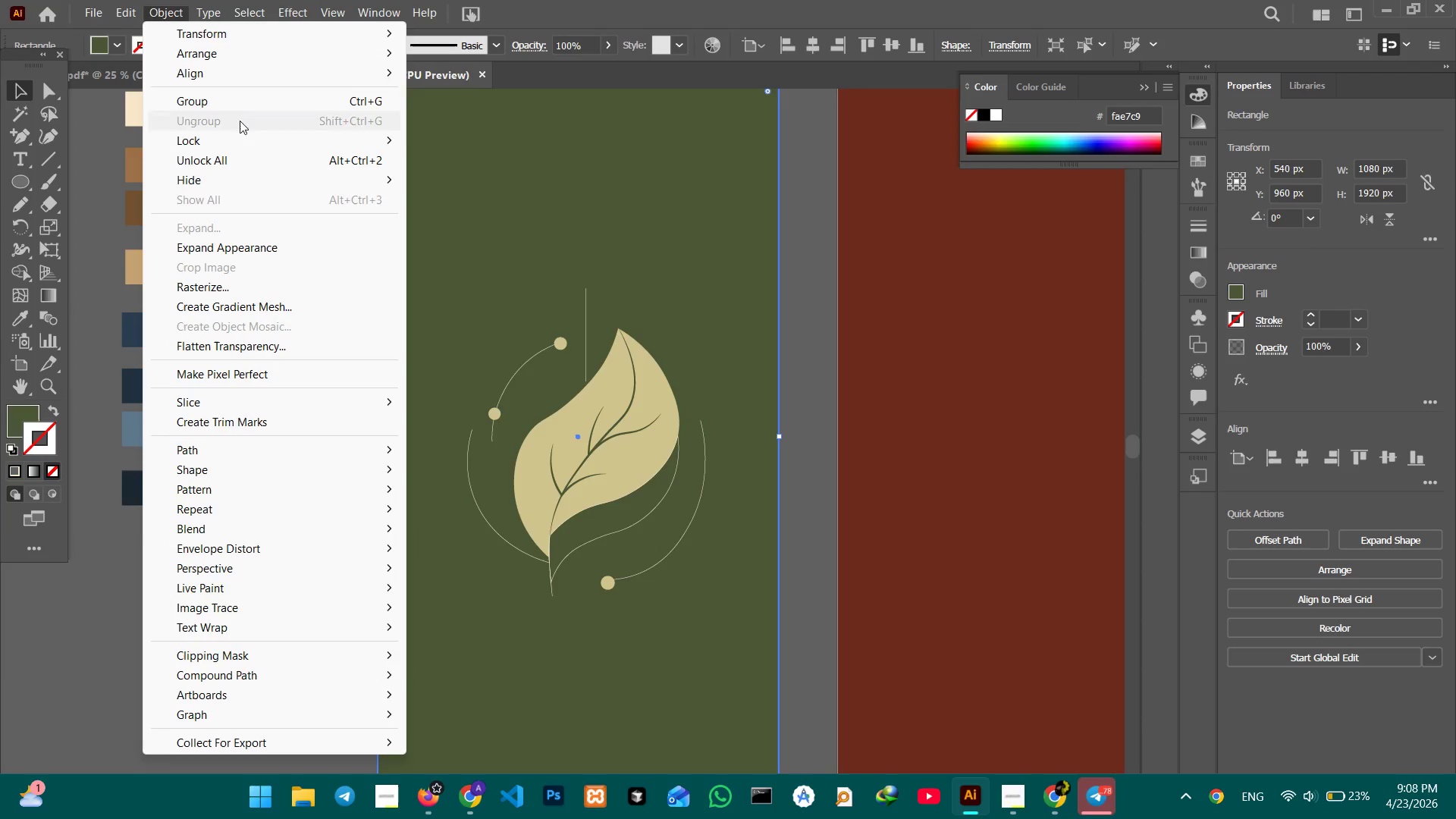 
left_click([256, 144])
 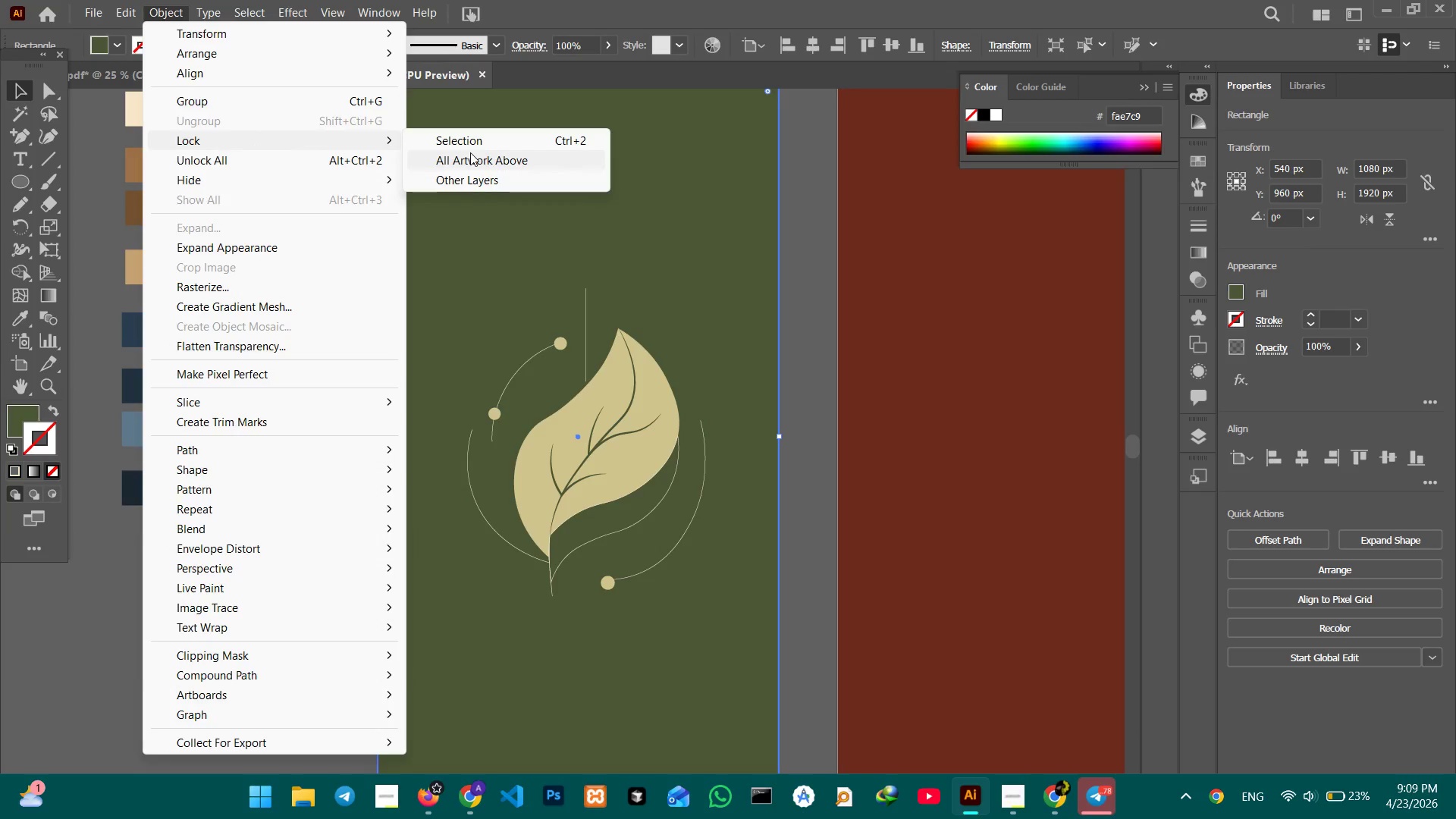 
double_click([474, 152])
 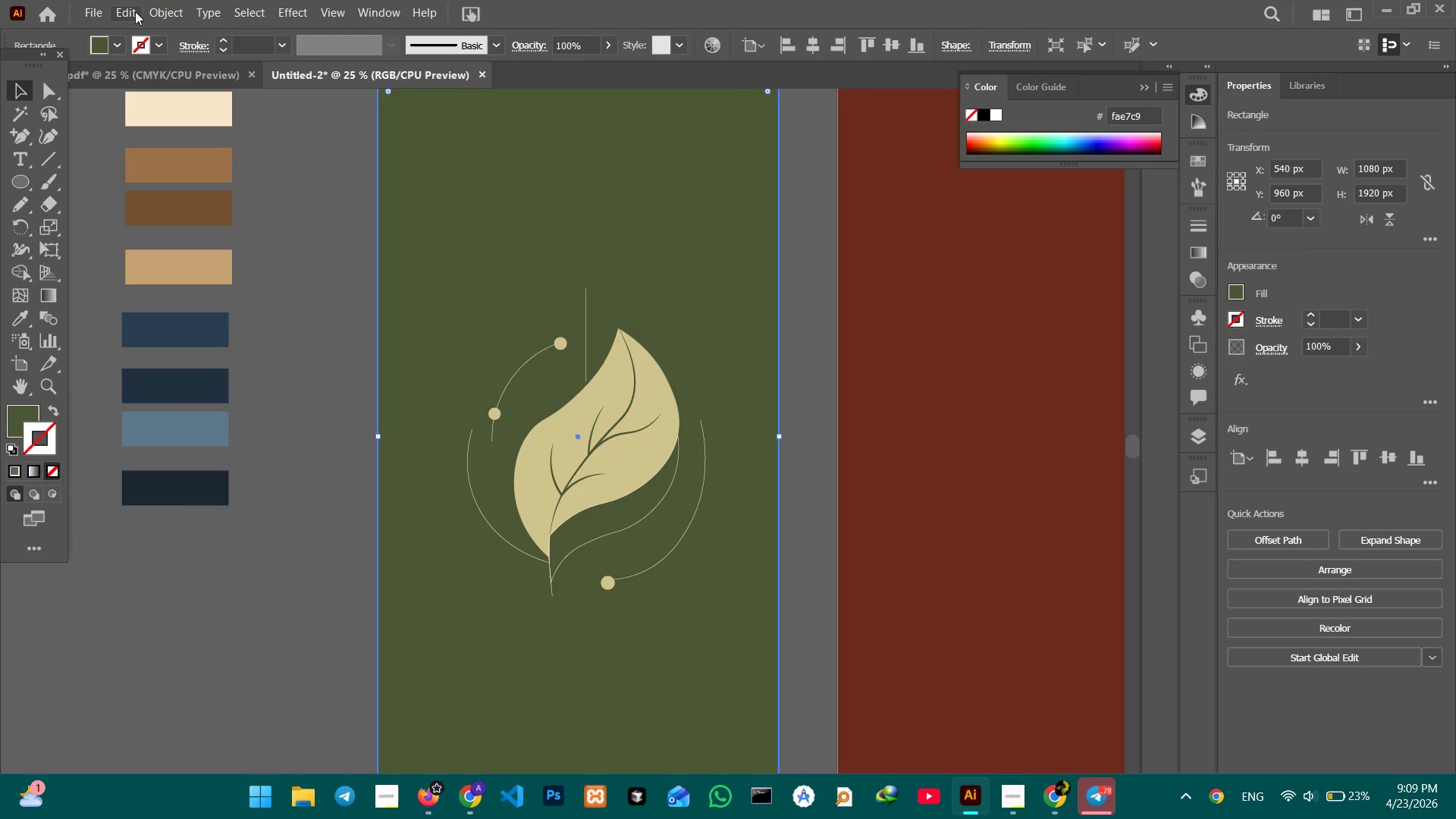 
left_click([149, 14])
 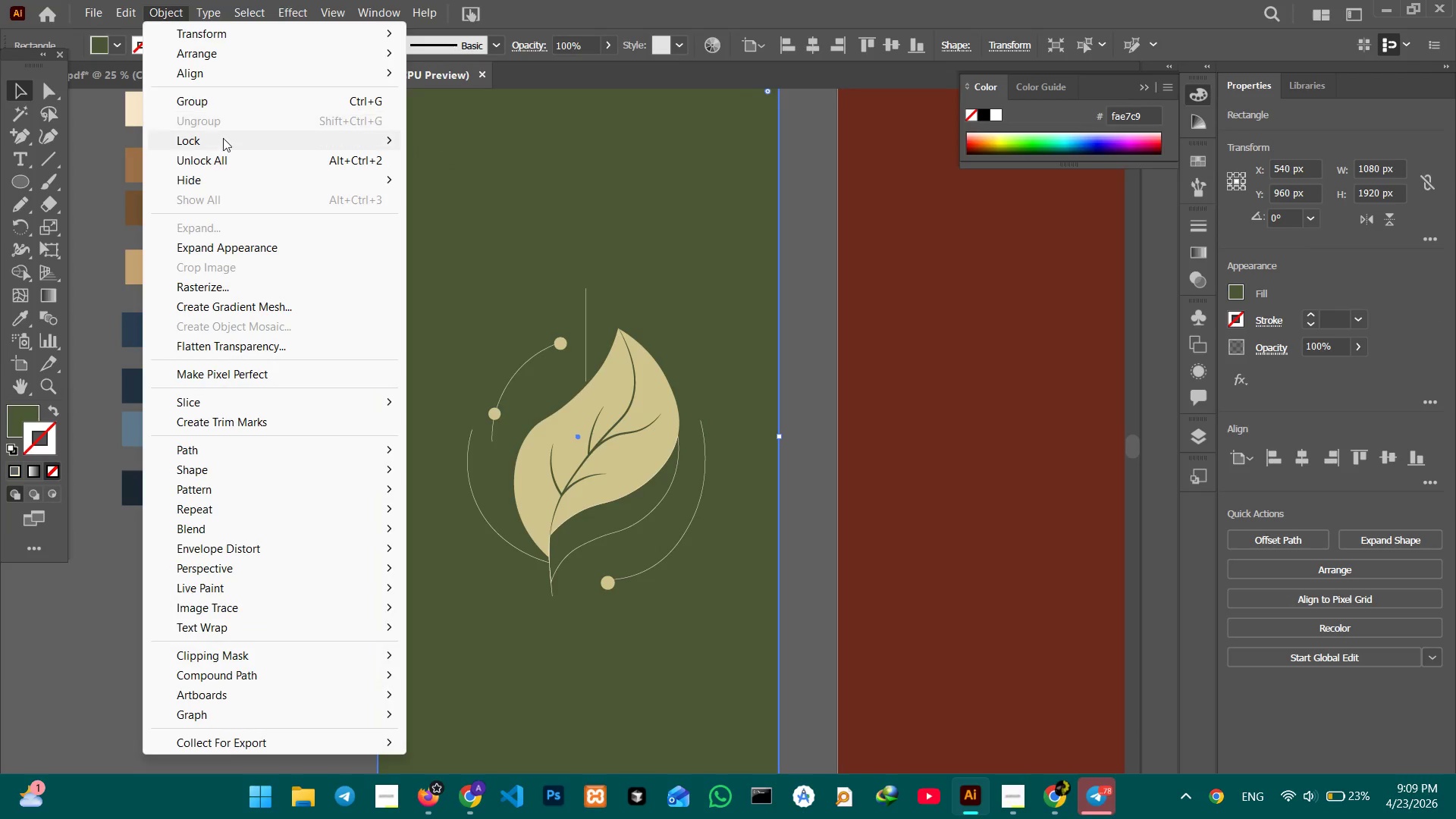 
left_click([224, 140])
 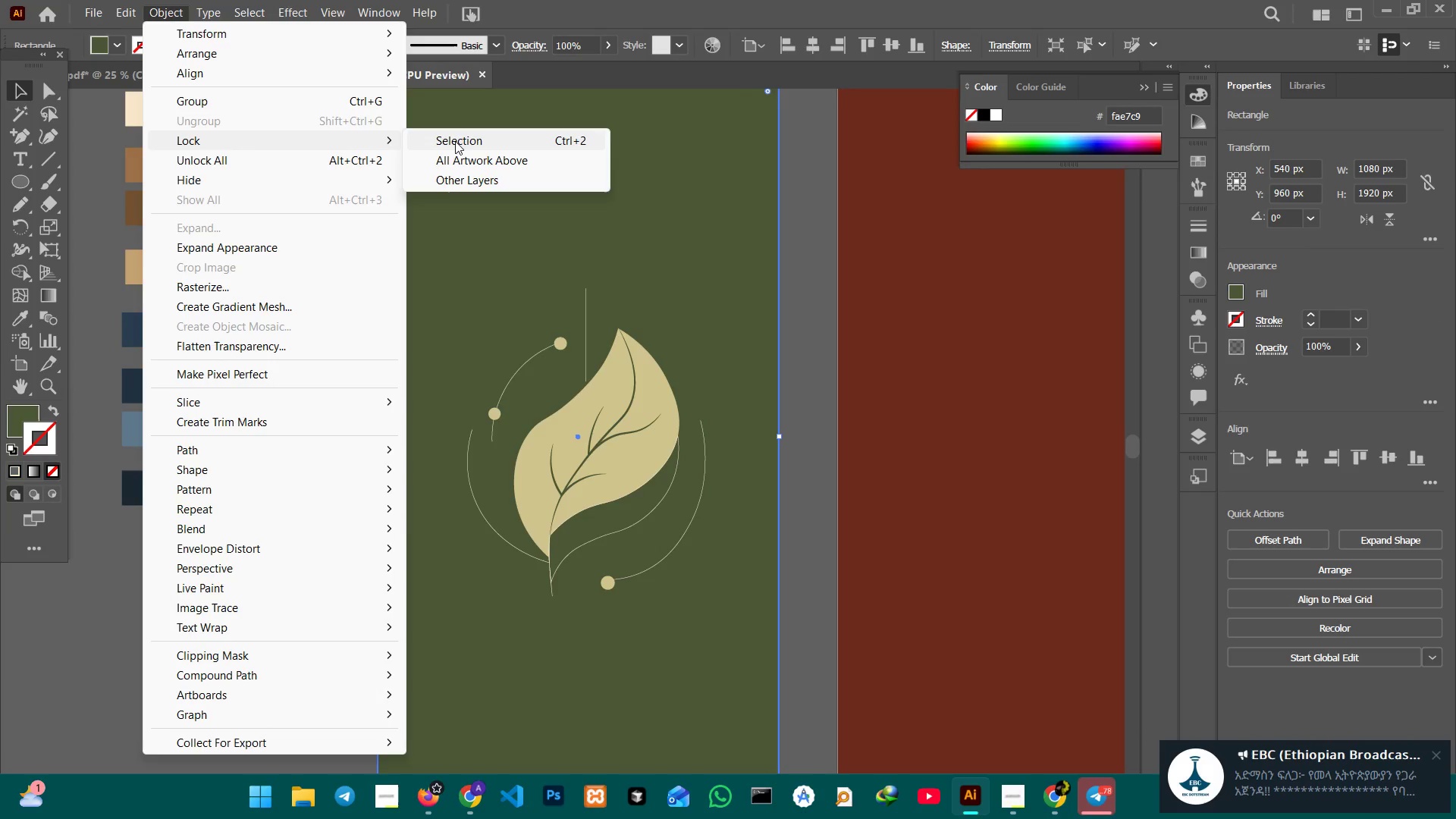 
left_click([469, 143])
 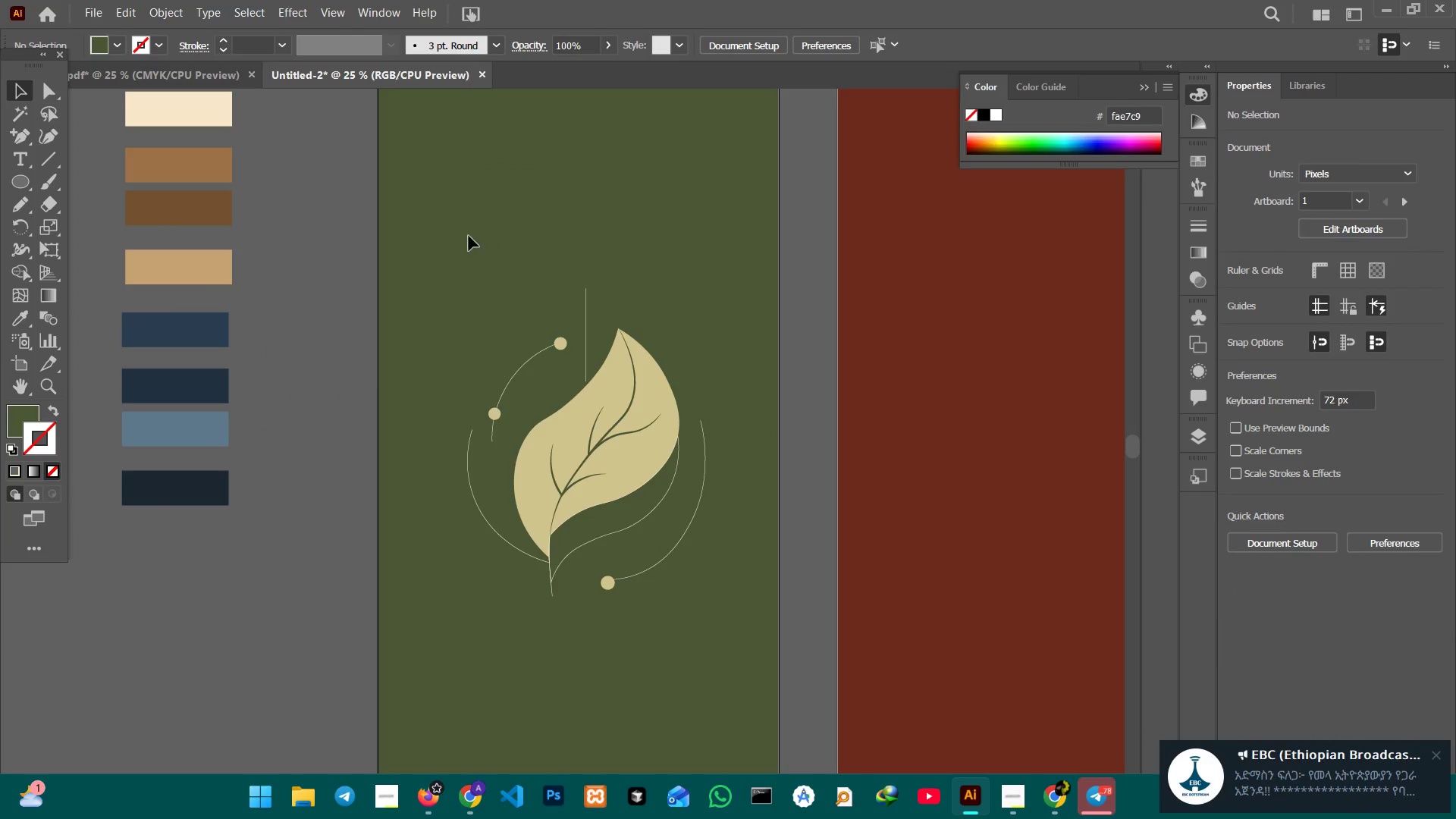 
left_click_drag(start_coordinate=[438, 245], to_coordinate=[763, 671])
 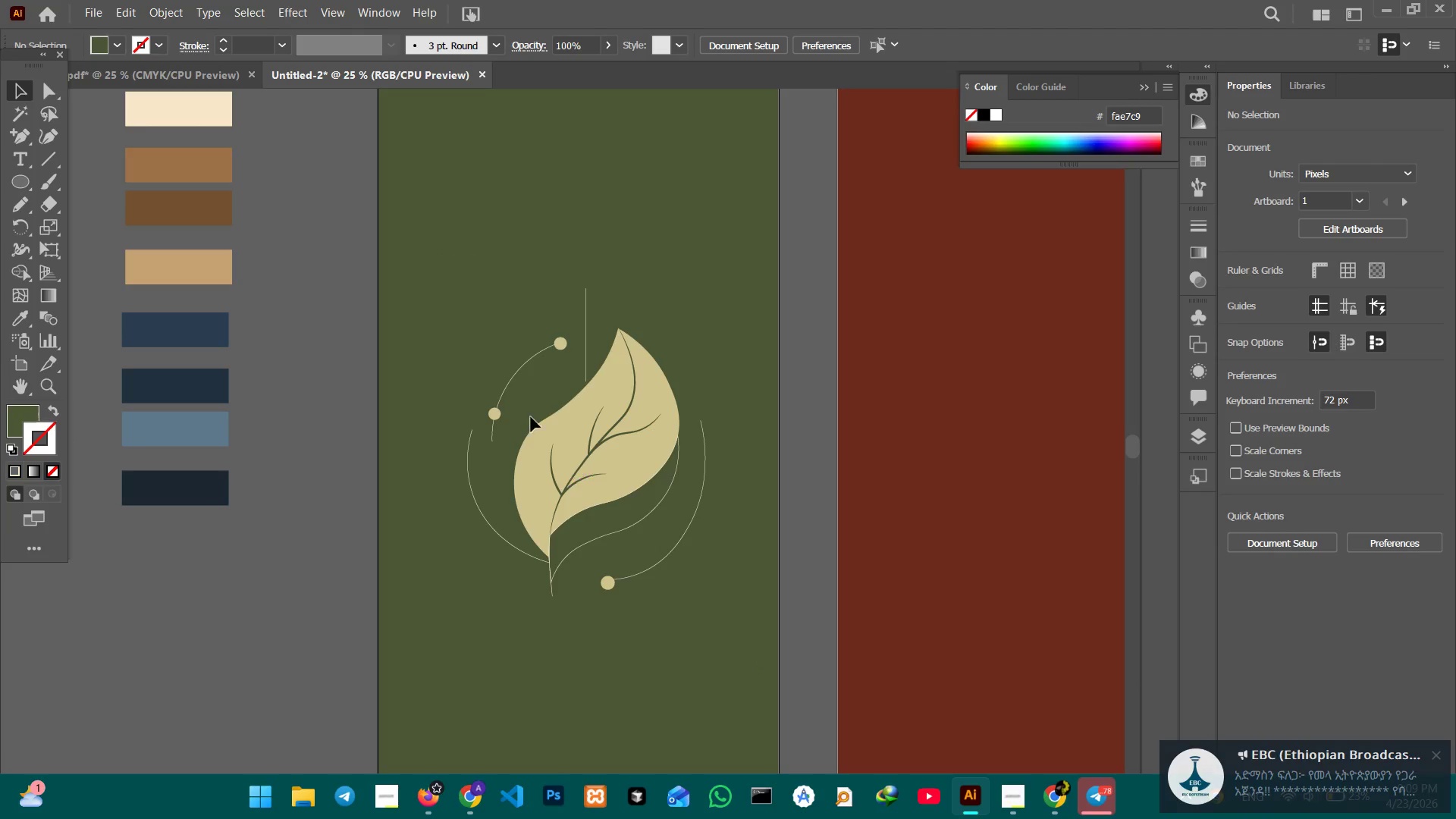 
left_click_drag(start_coordinate=[470, 331], to_coordinate=[732, 652])
 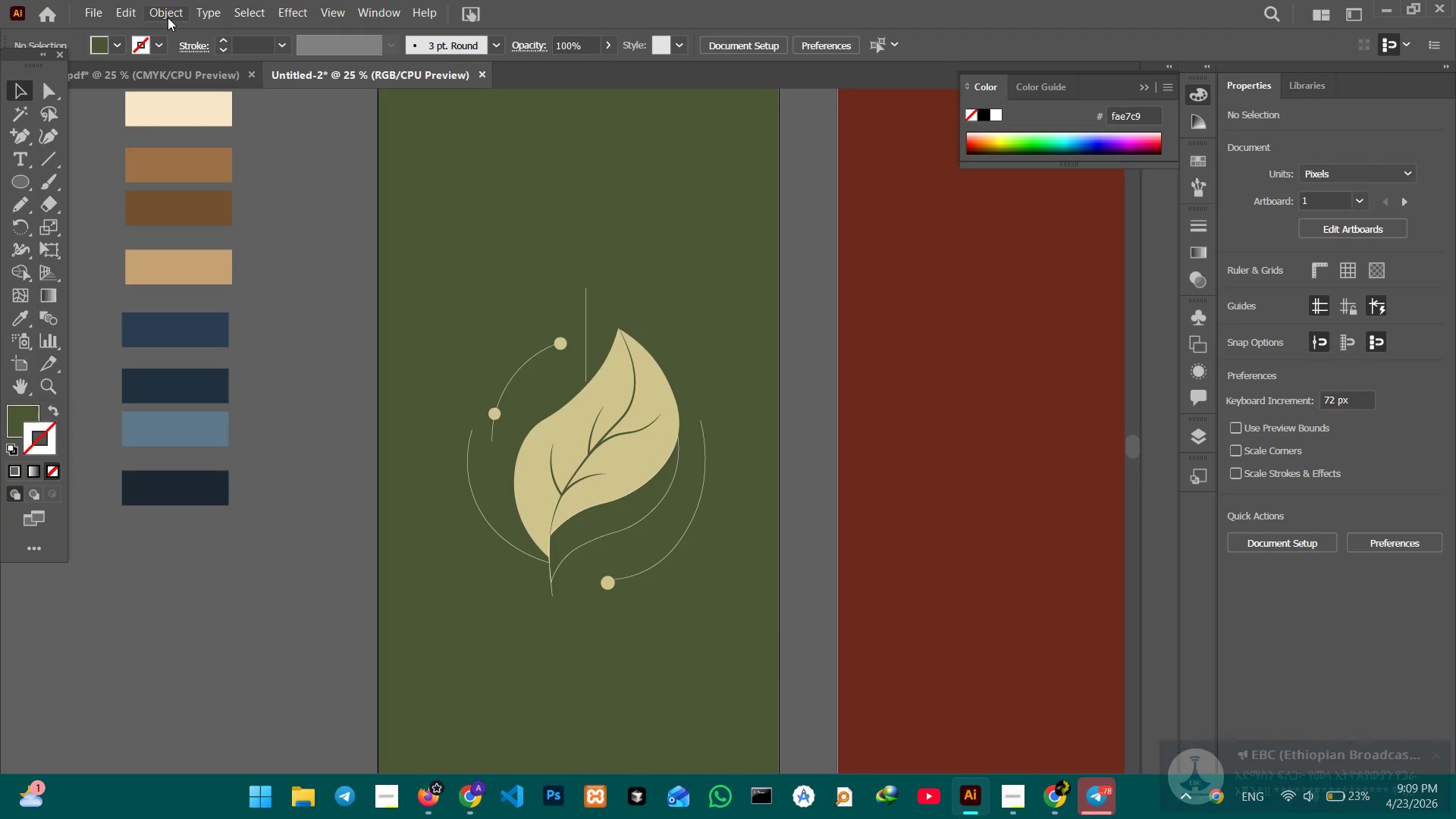 
left_click([167, 15])
 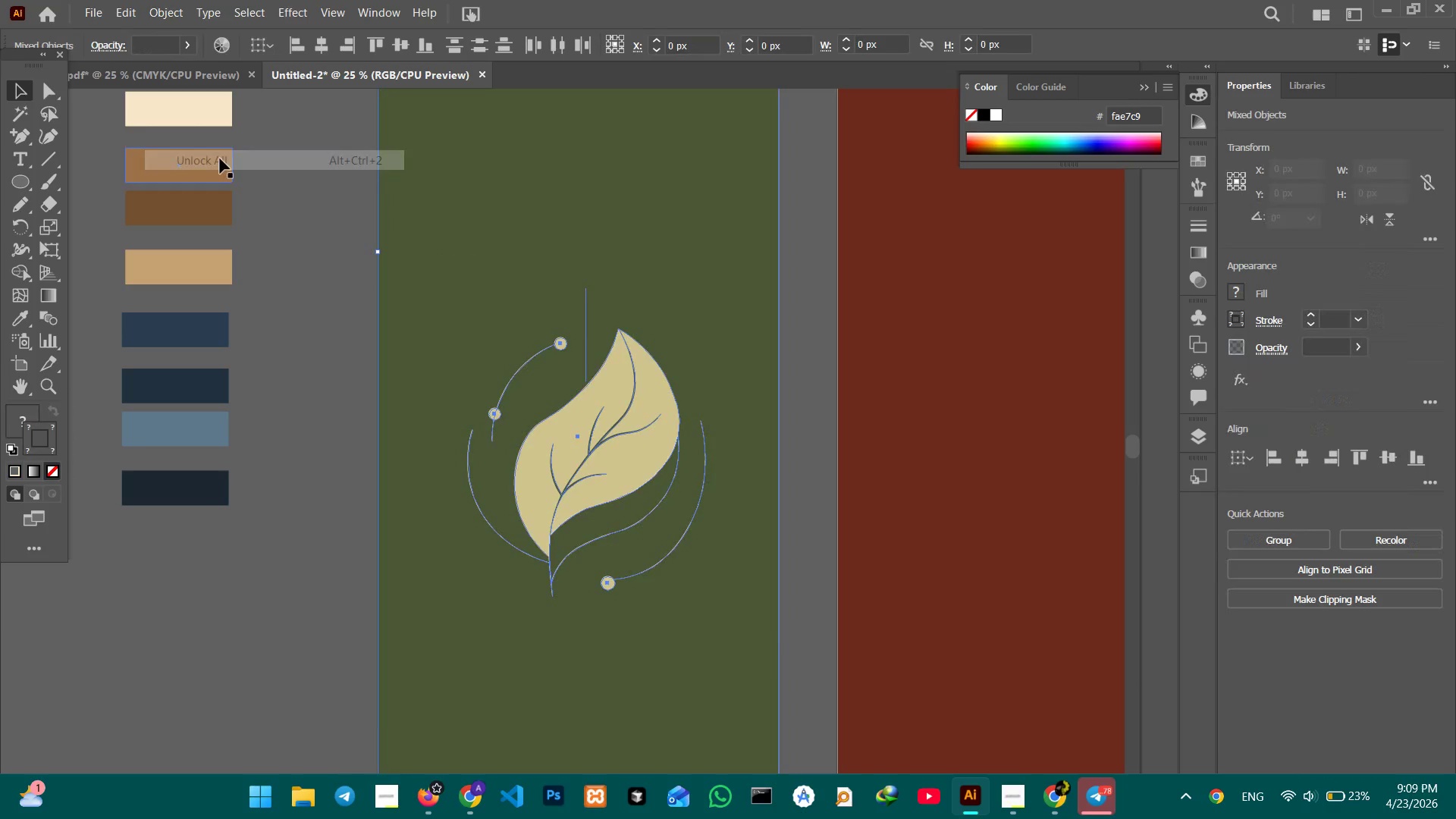 
double_click([363, 224])
 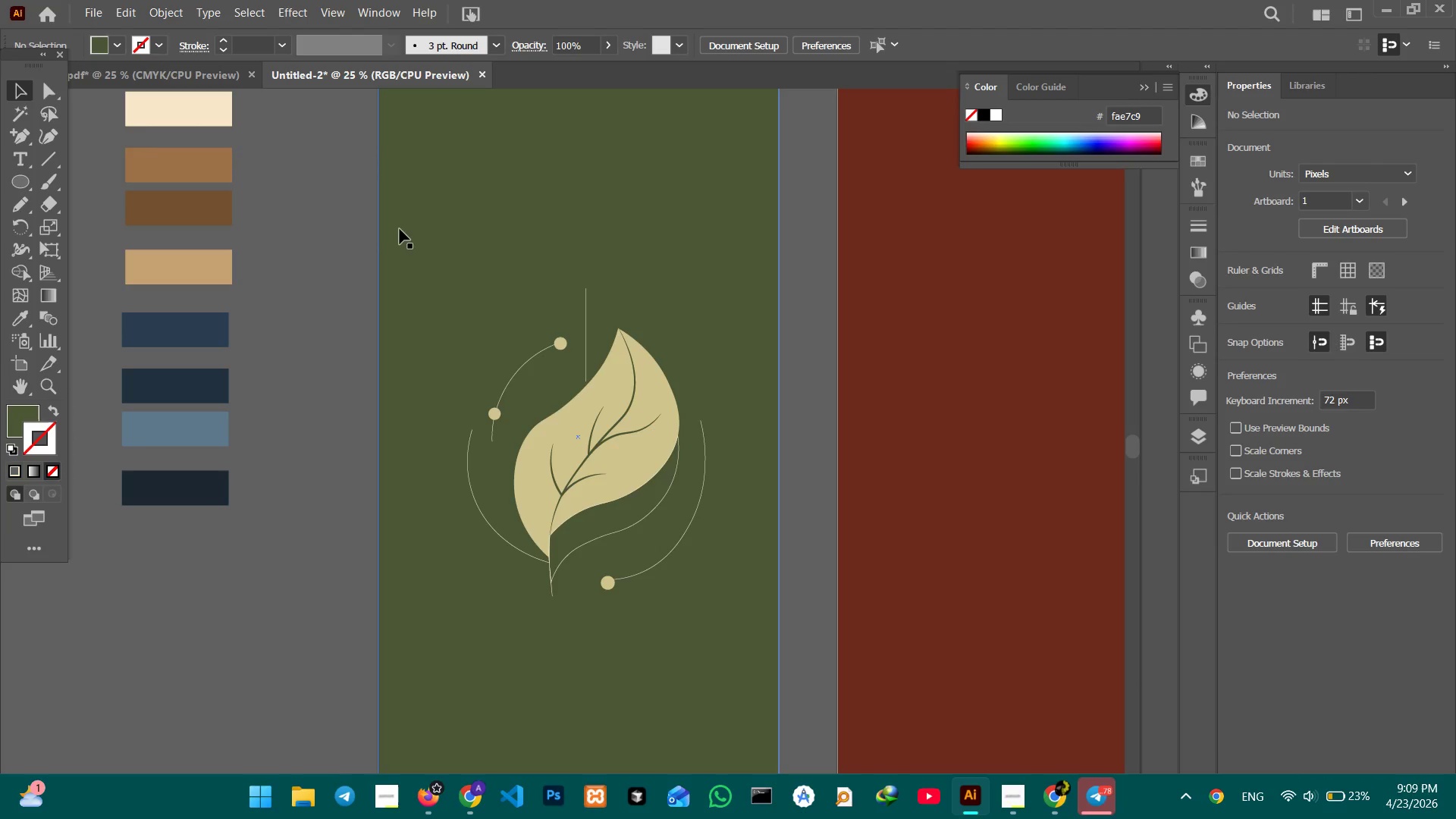 
left_click([400, 229])
 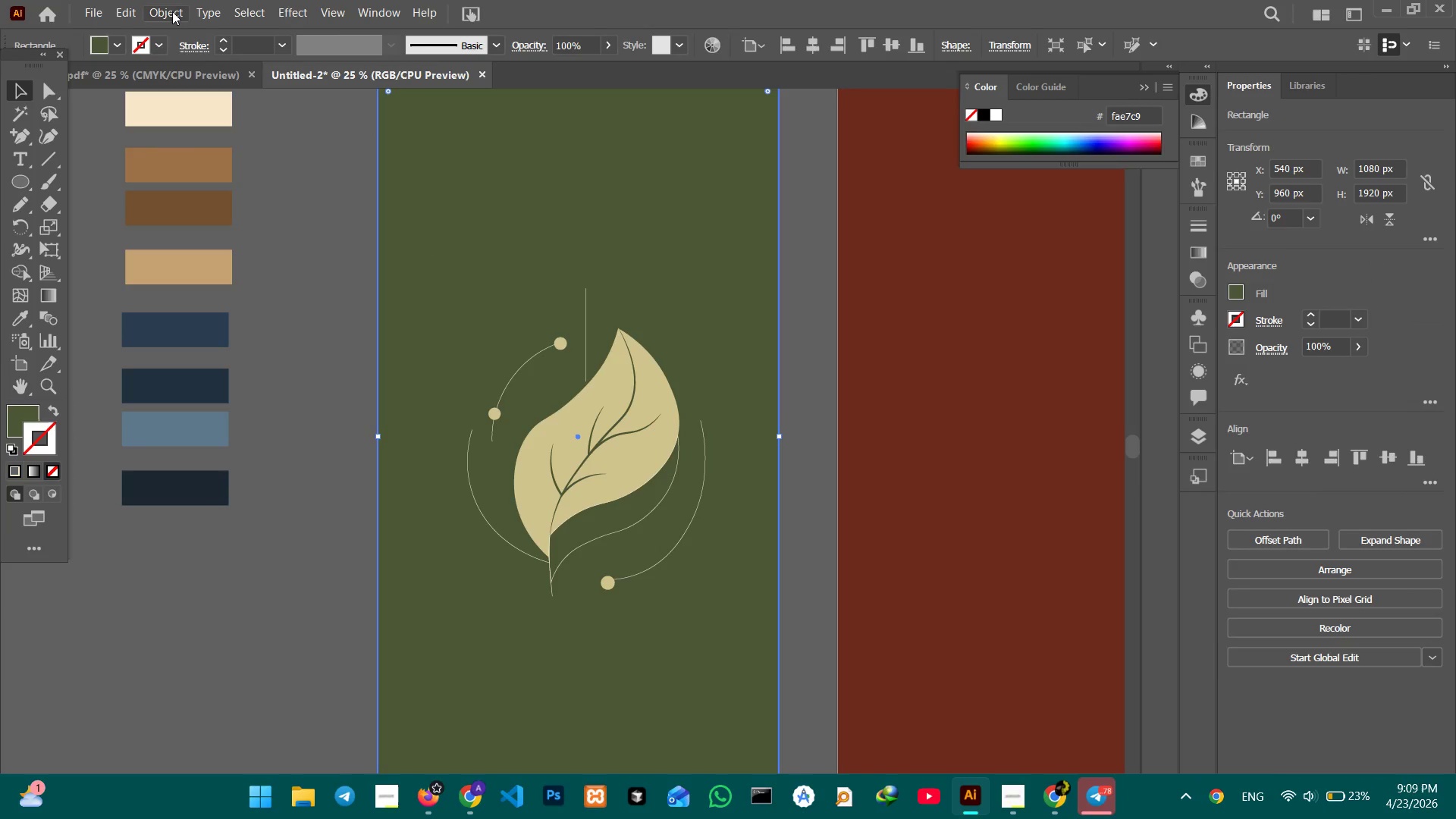 
left_click([172, 11])
 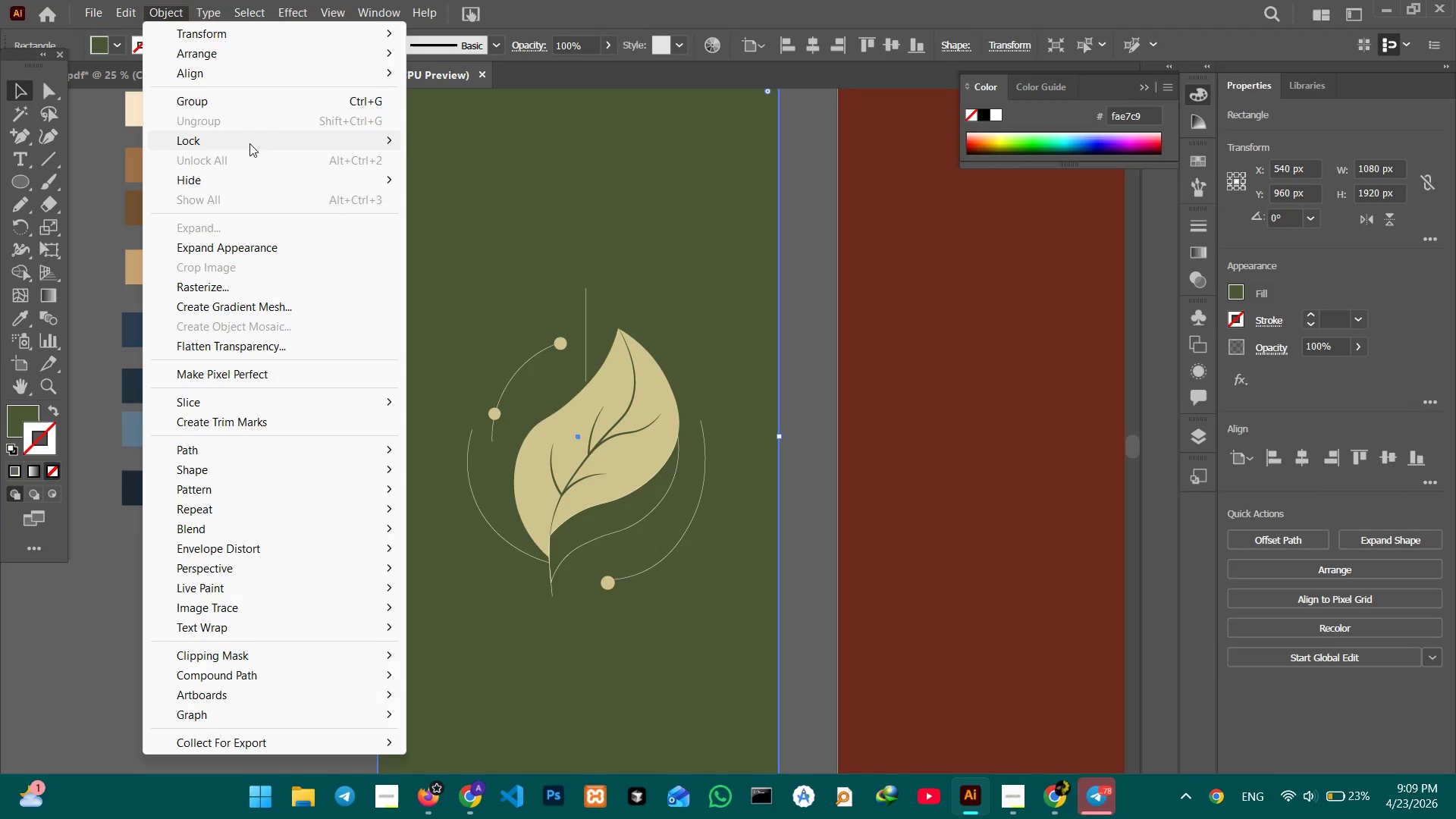 
left_click([249, 143])
 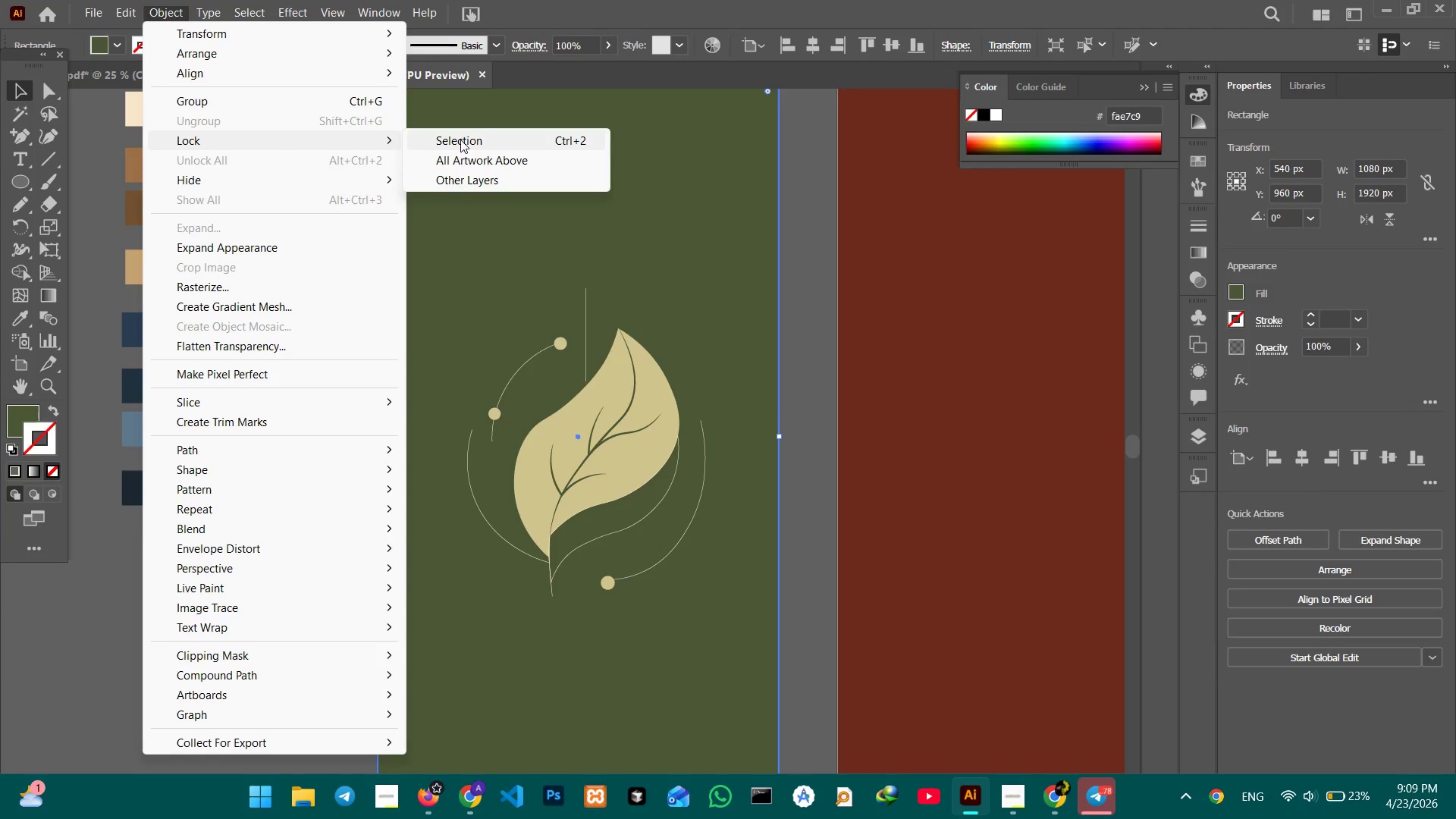 
left_click([462, 138])
 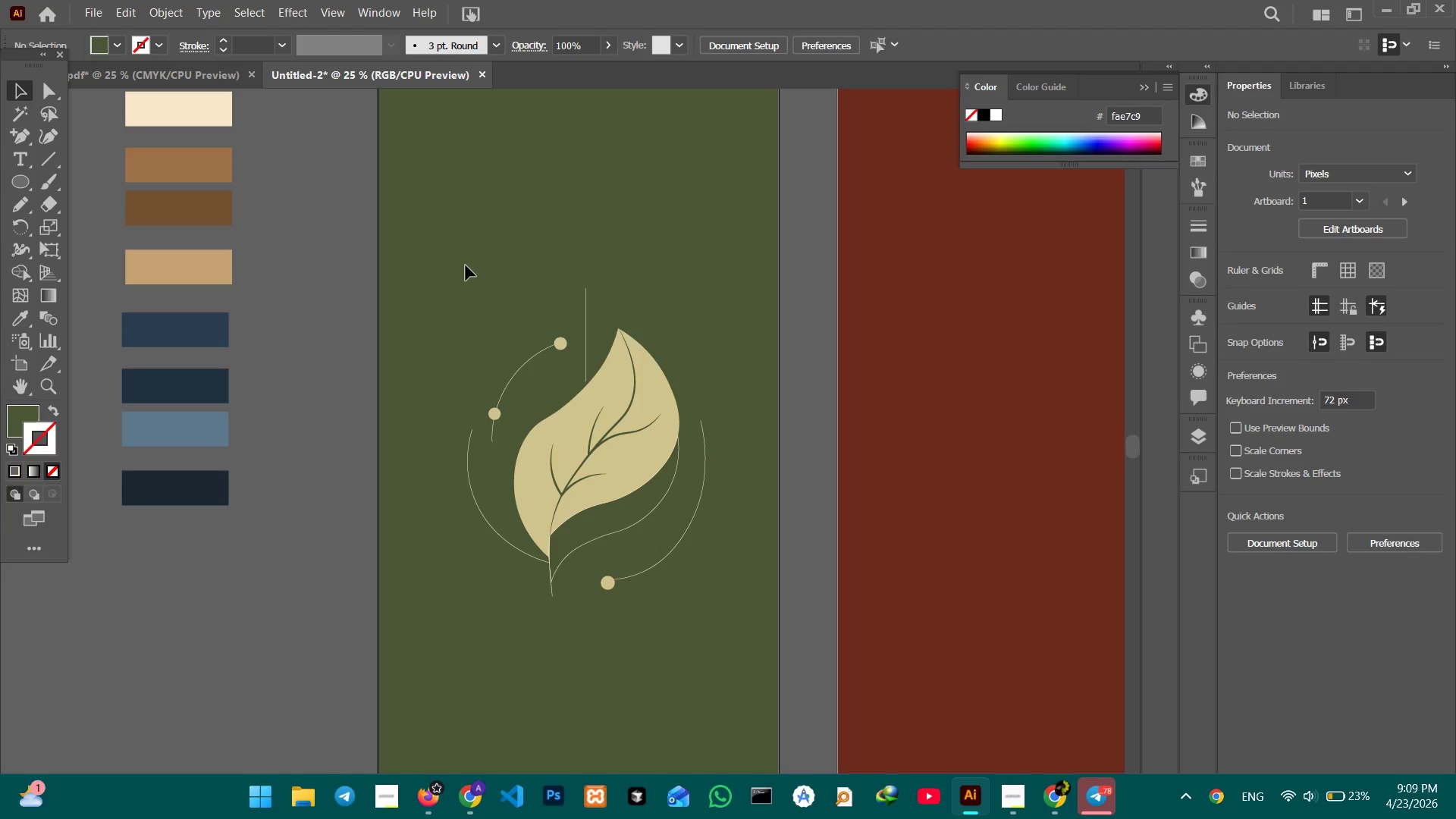 
left_click_drag(start_coordinate=[465, 265], to_coordinate=[725, 645])
 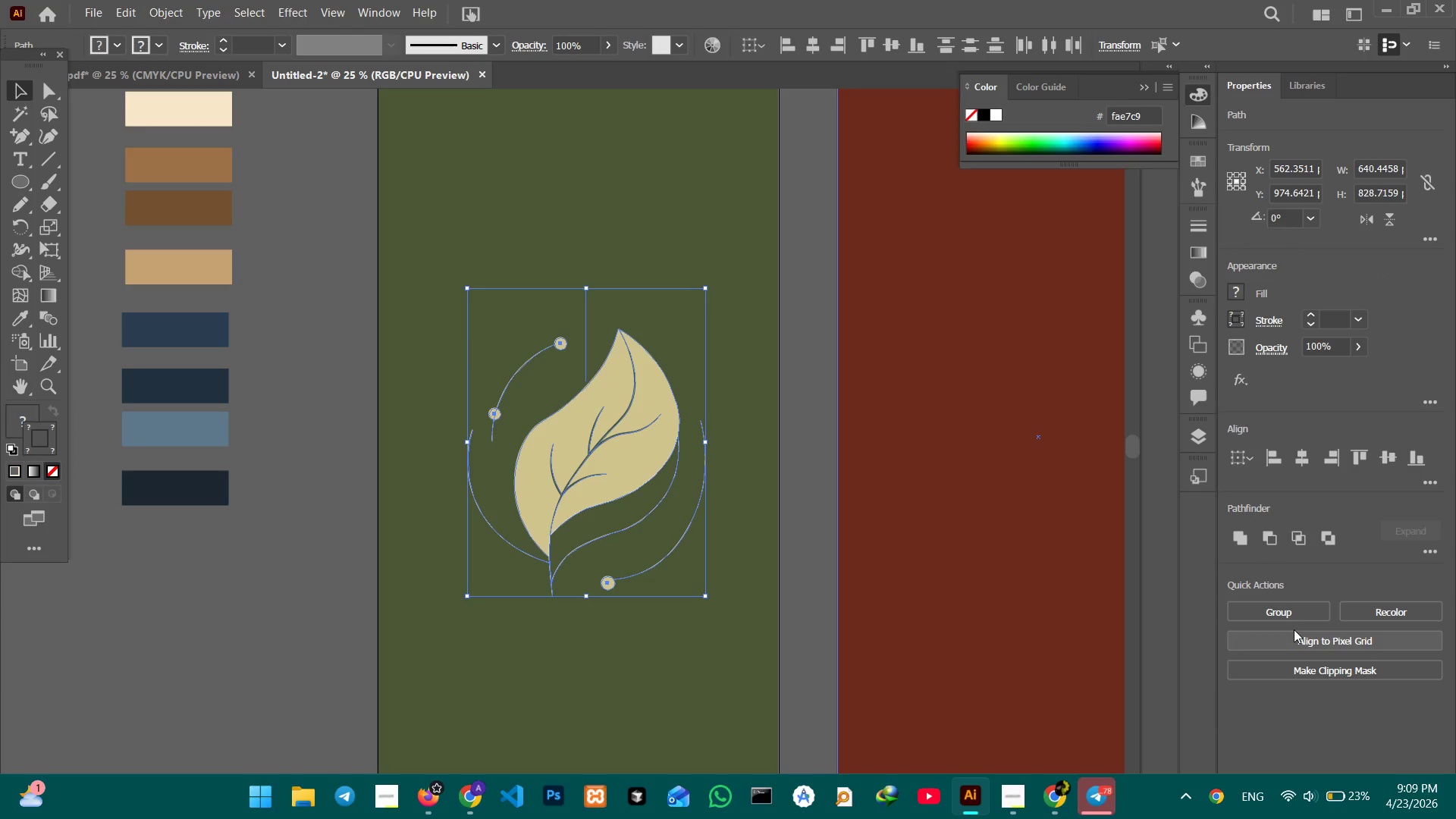 
left_click([1290, 611])
 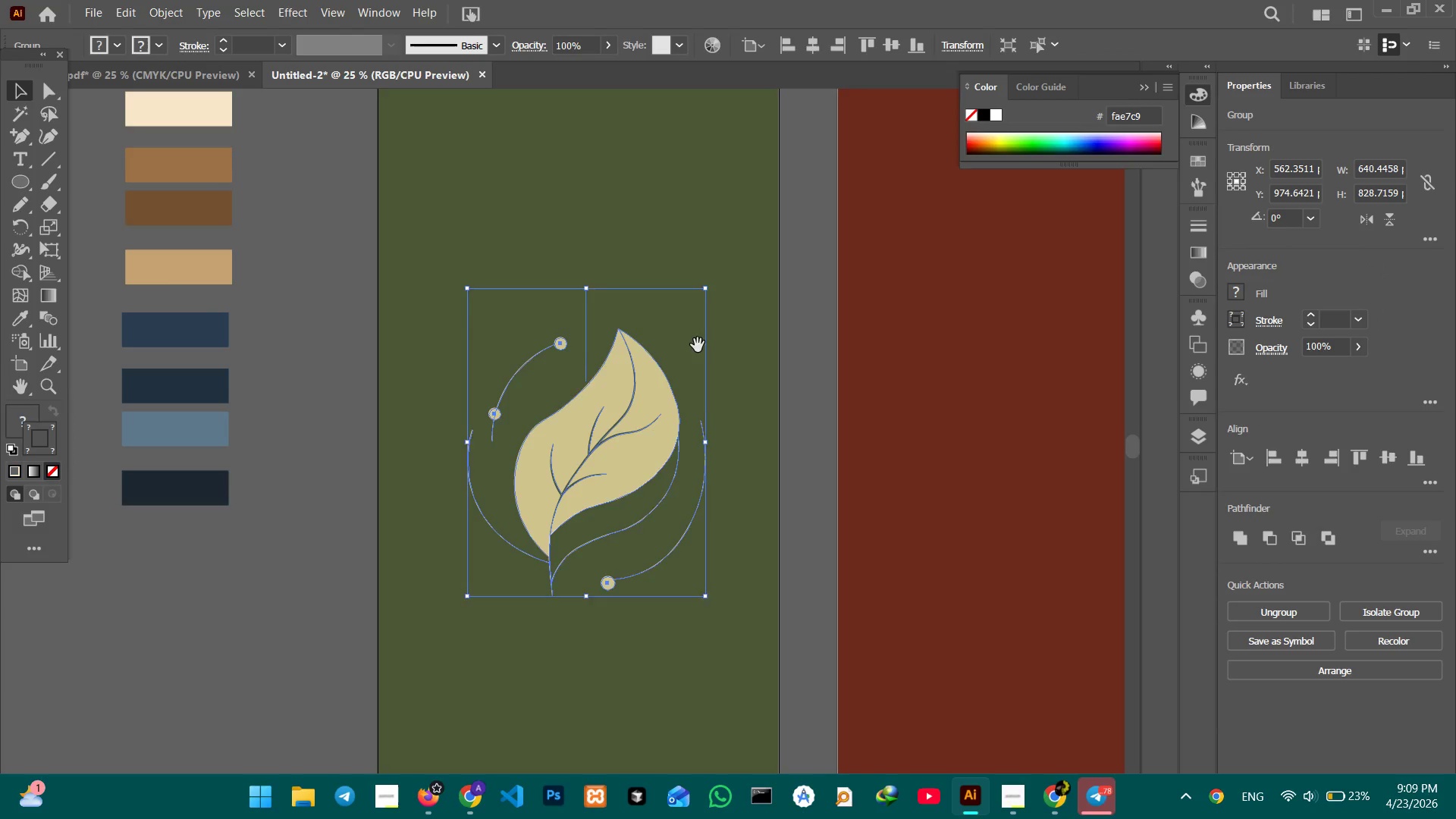 
hold_key(key=Space, duration=0.66)
 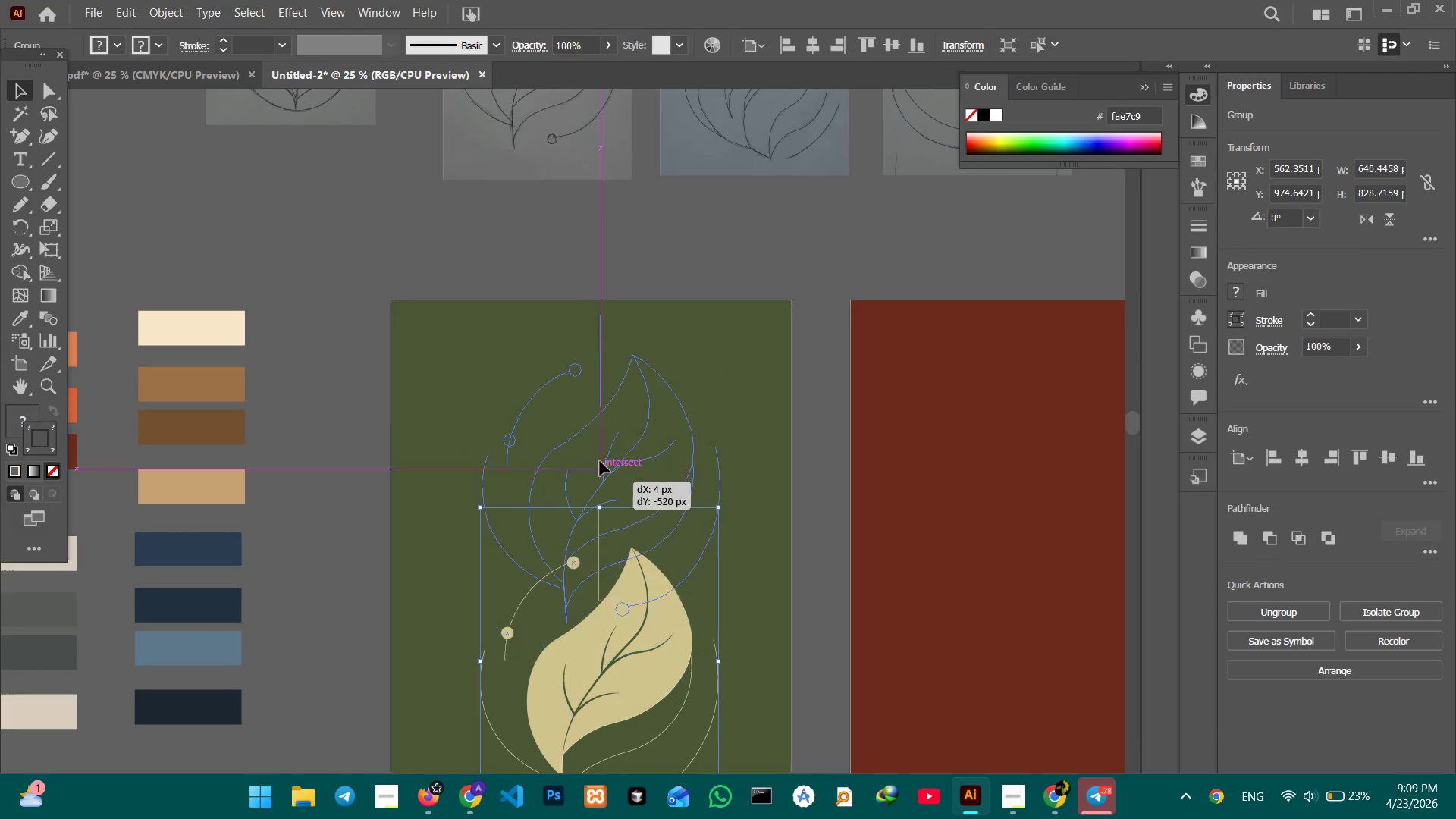 
left_click_drag(start_coordinate=[686, 299], to_coordinate=[700, 516])
 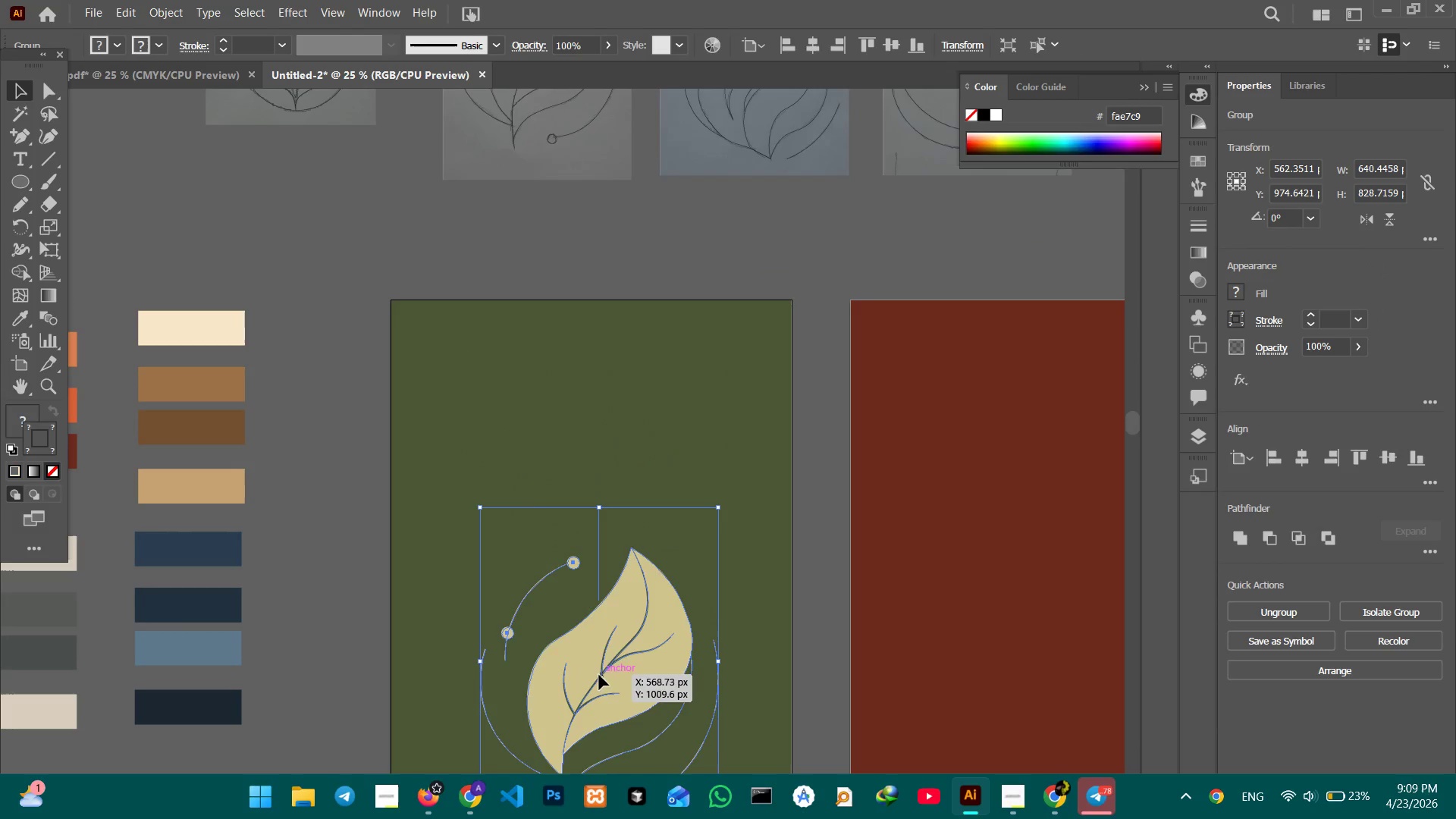 
left_click_drag(start_coordinate=[599, 675], to_coordinate=[585, 508])
 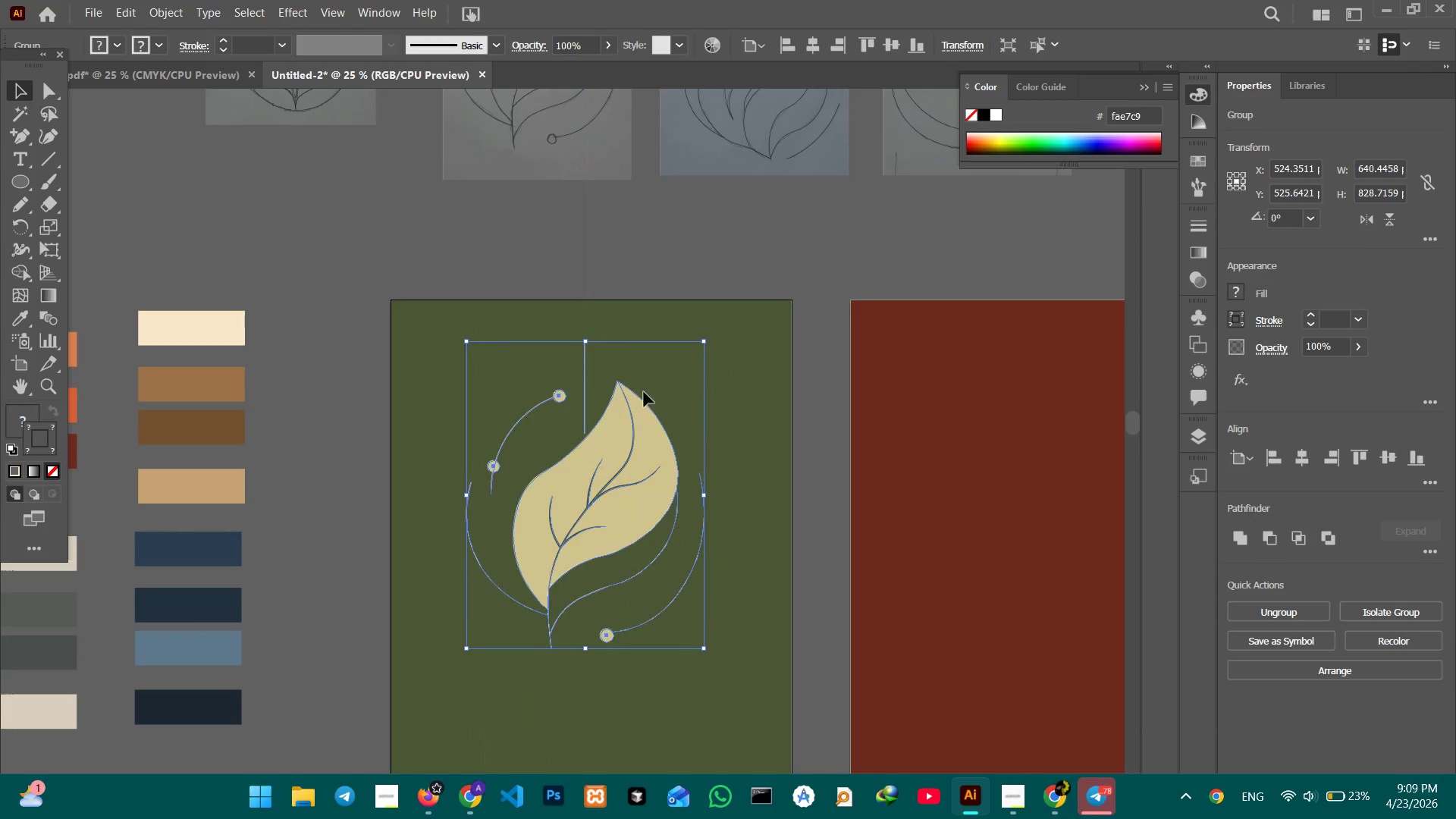 
hold_key(key=ShiftLeft, duration=1.64)
left_click_drag(start_coordinate=[701, 344], to_coordinate=[680, 390])
 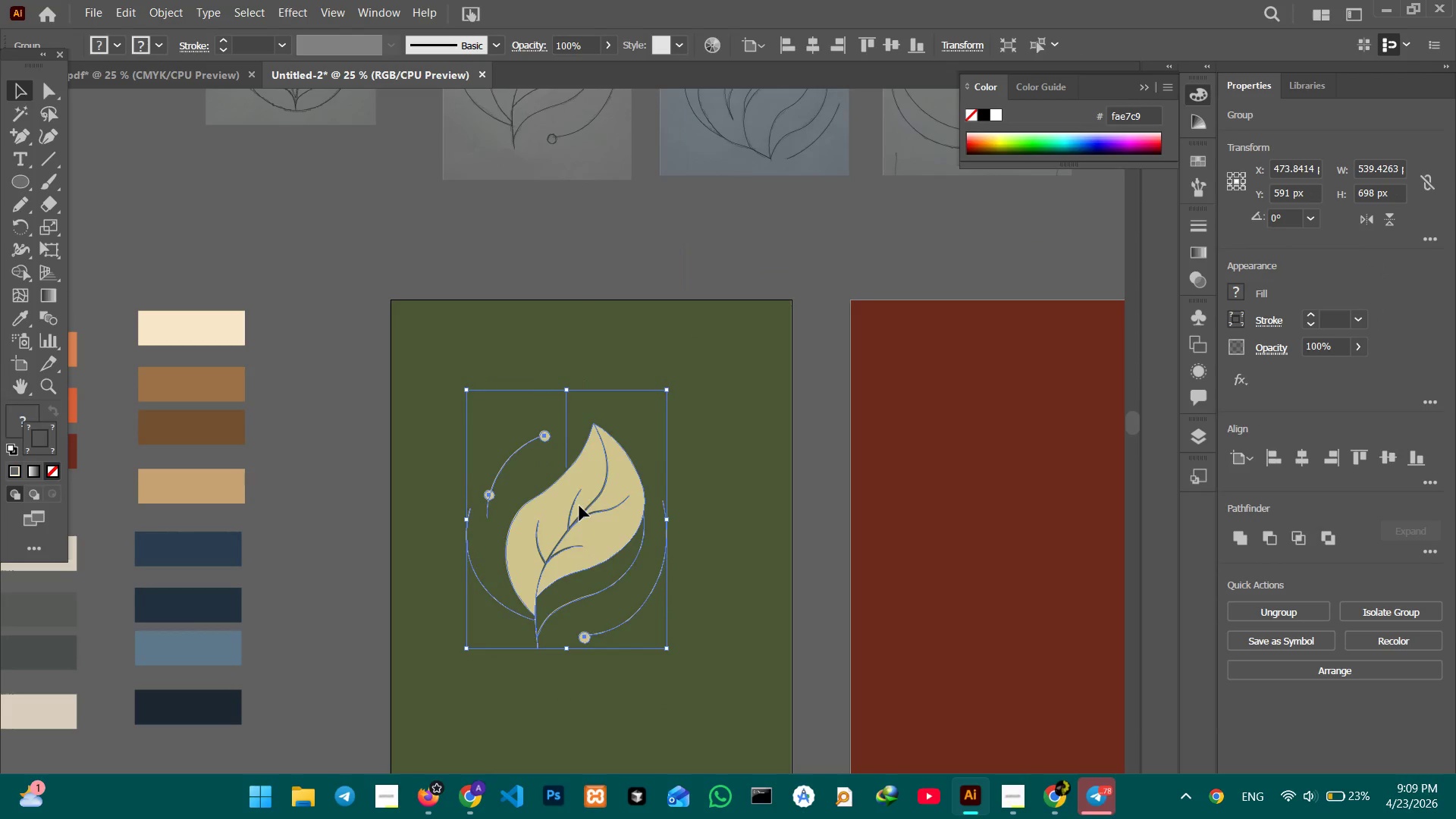 
left_click_drag(start_coordinate=[579, 506], to_coordinate=[627, 494])
 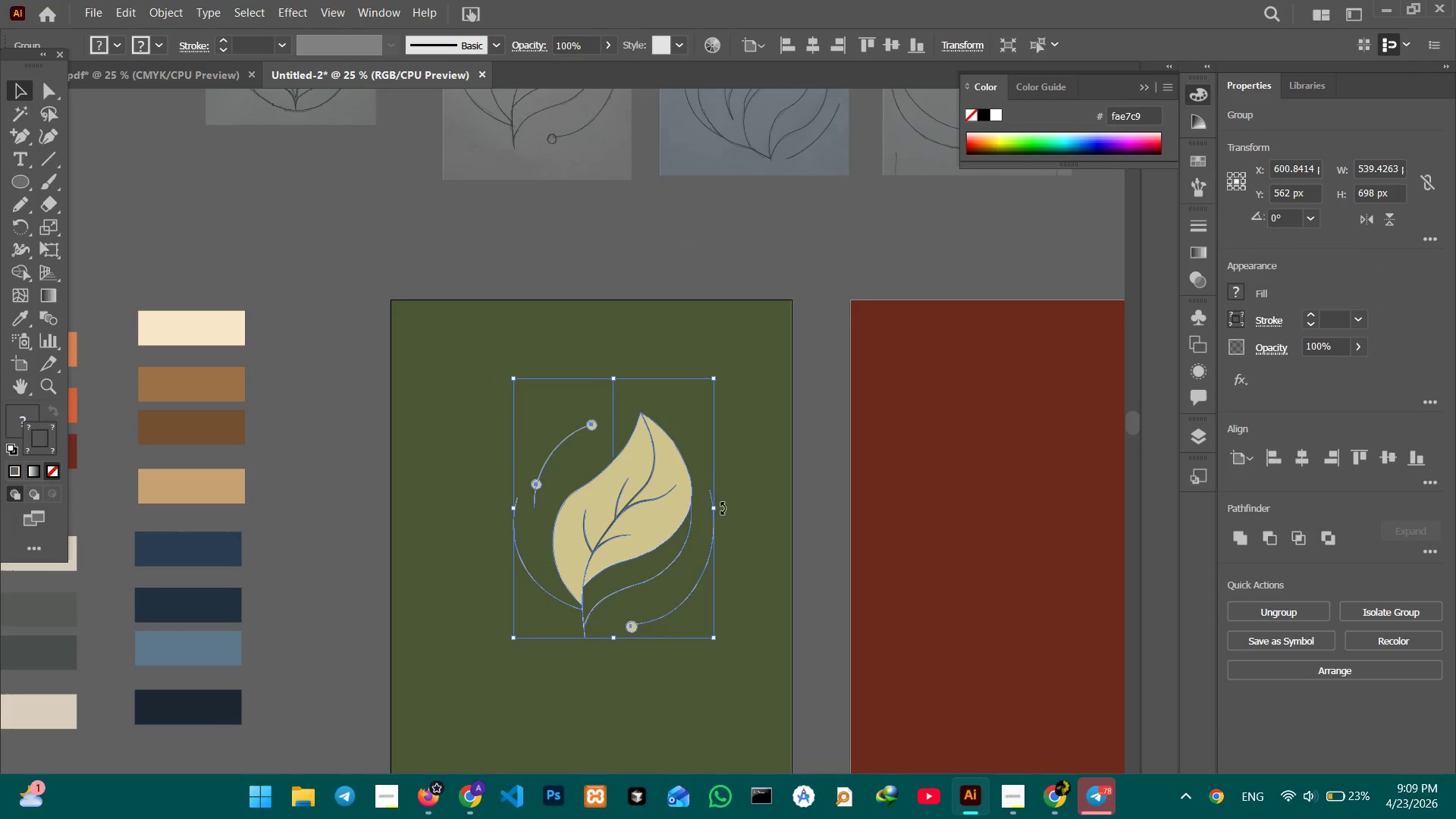 
left_click([722, 508])
 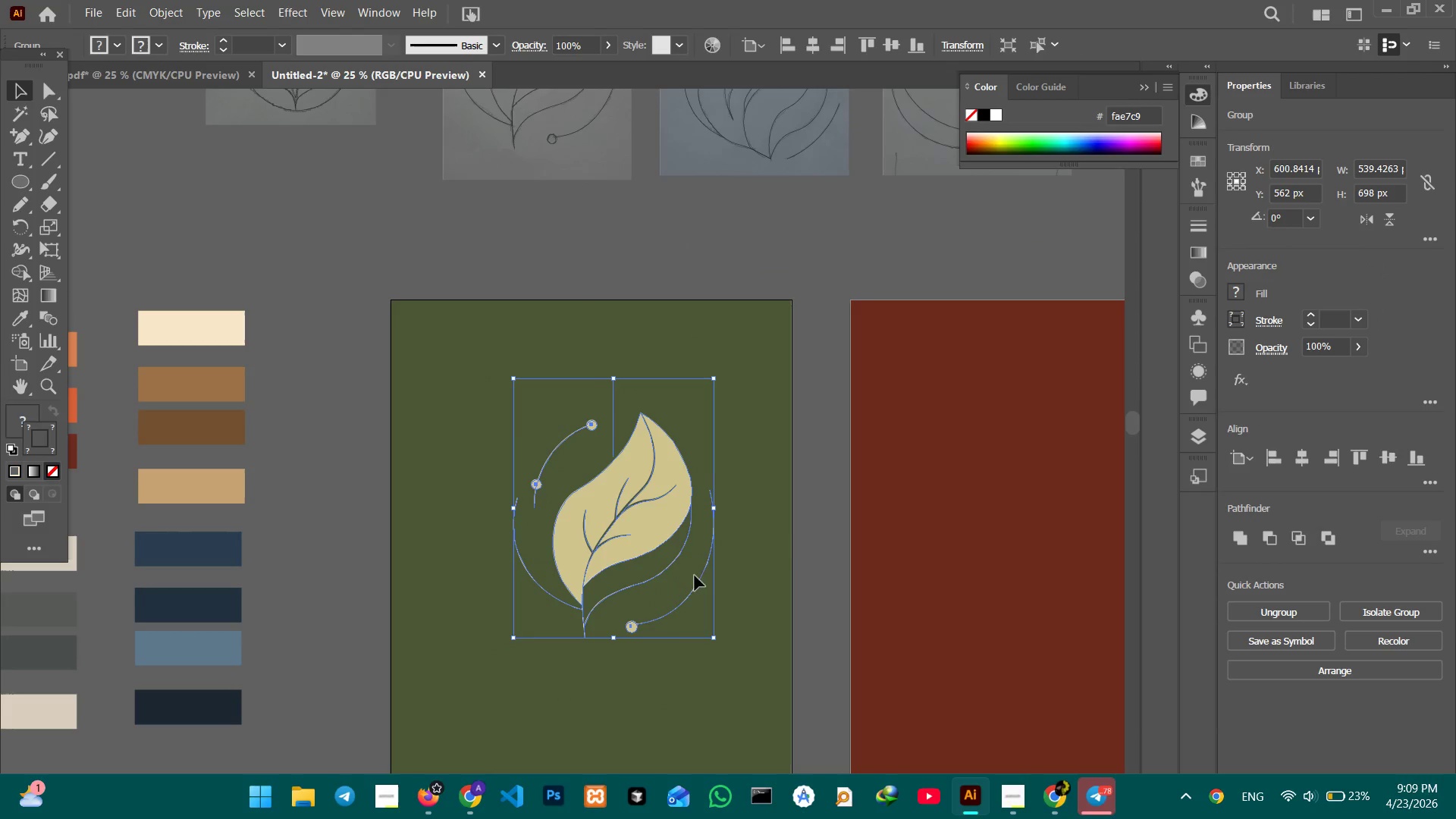 
left_click([789, 554])
 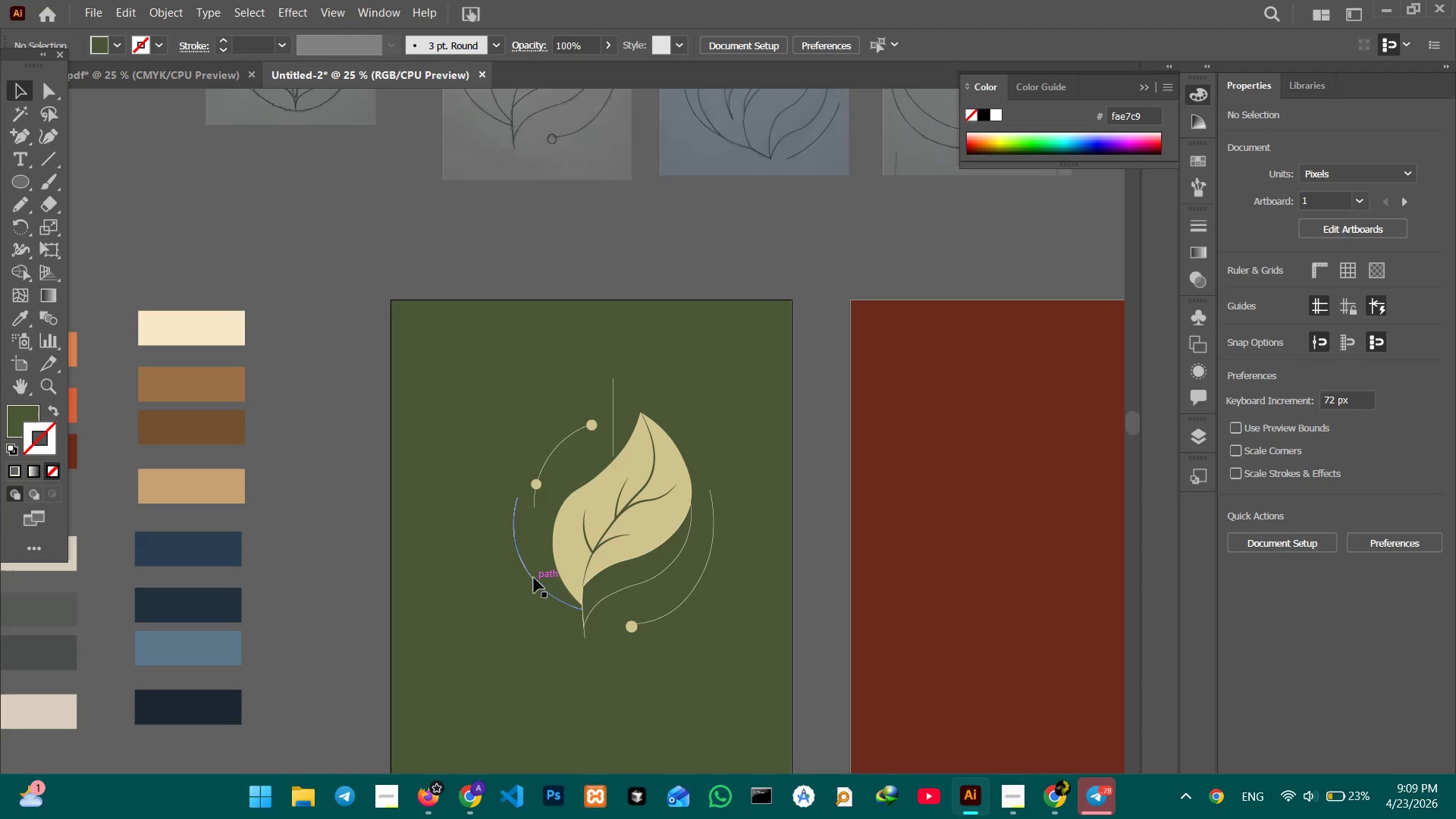 
hold_key(key=Space, duration=0.95)
 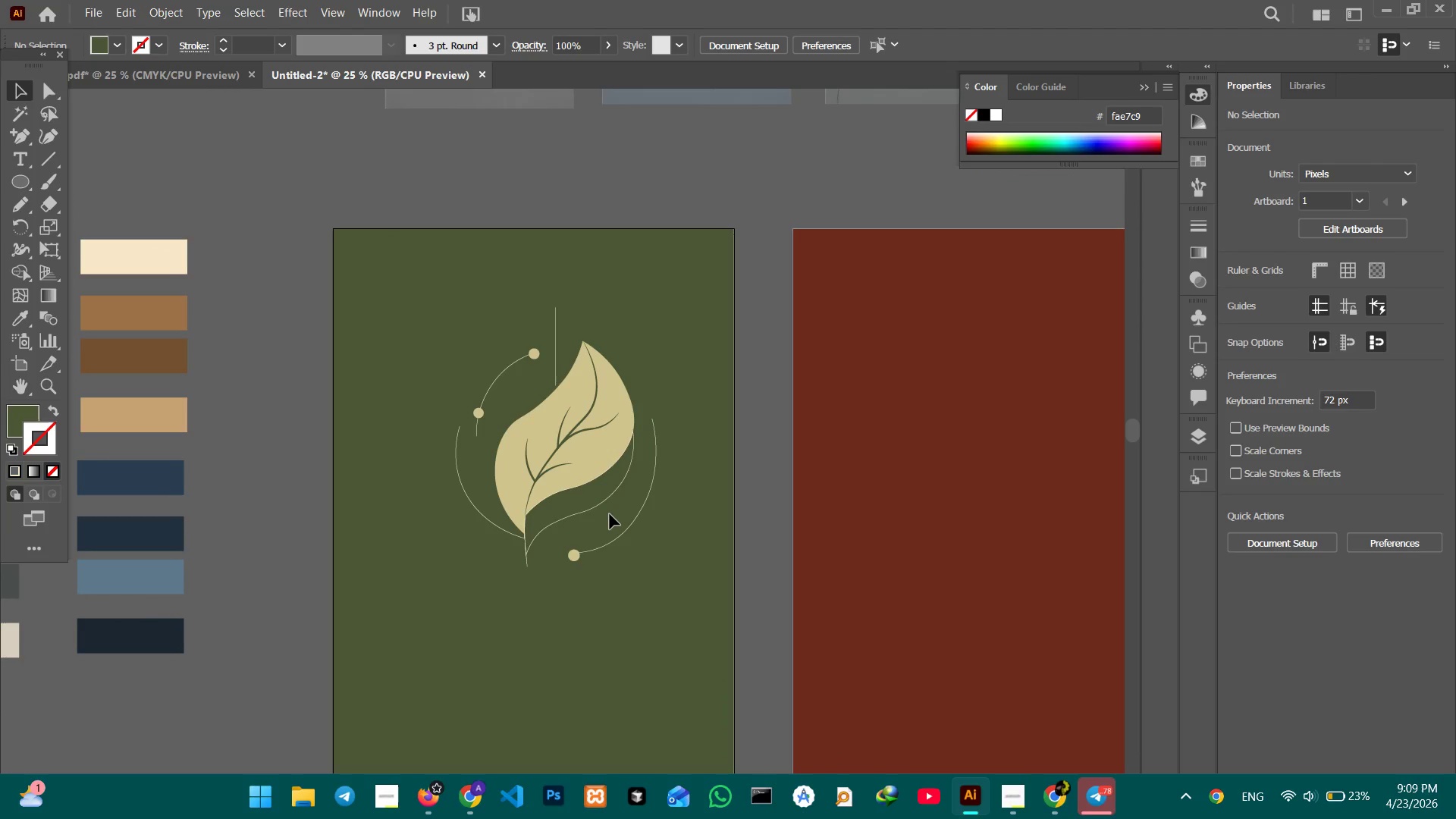 
left_click_drag(start_coordinate=[692, 511], to_coordinate=[635, 440])
 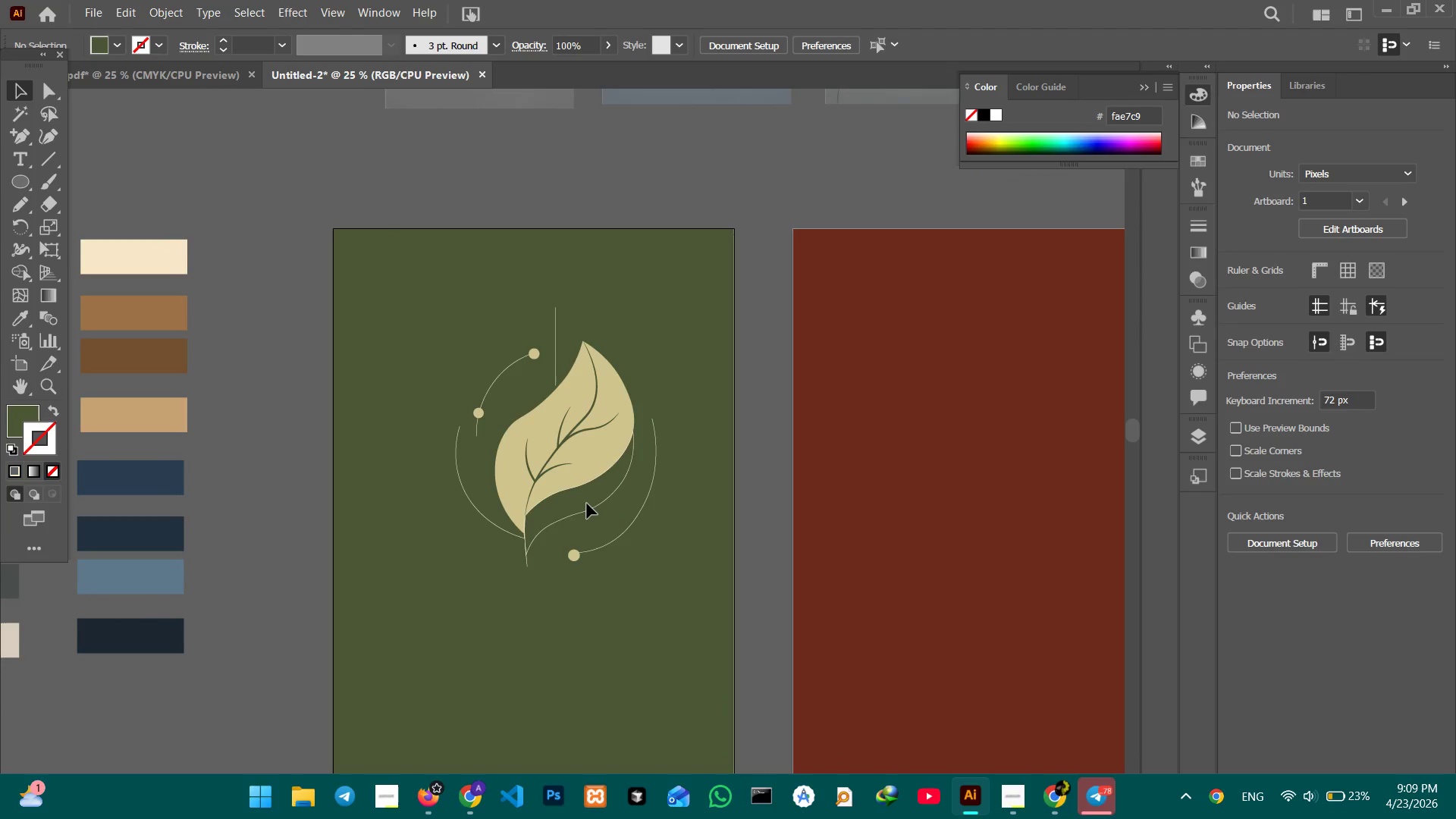 
left_click([587, 504])
 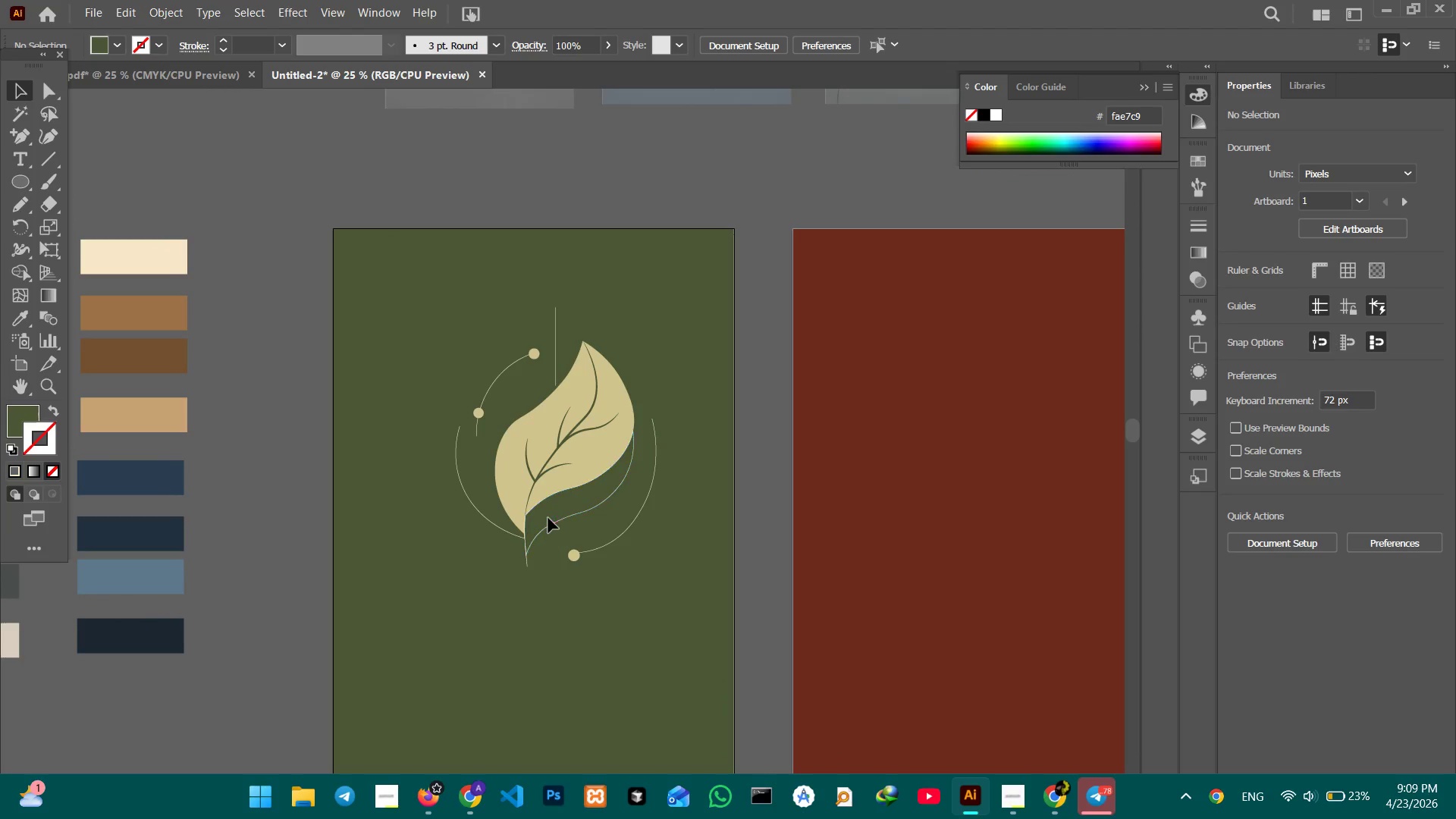 
double_click([548, 518])
 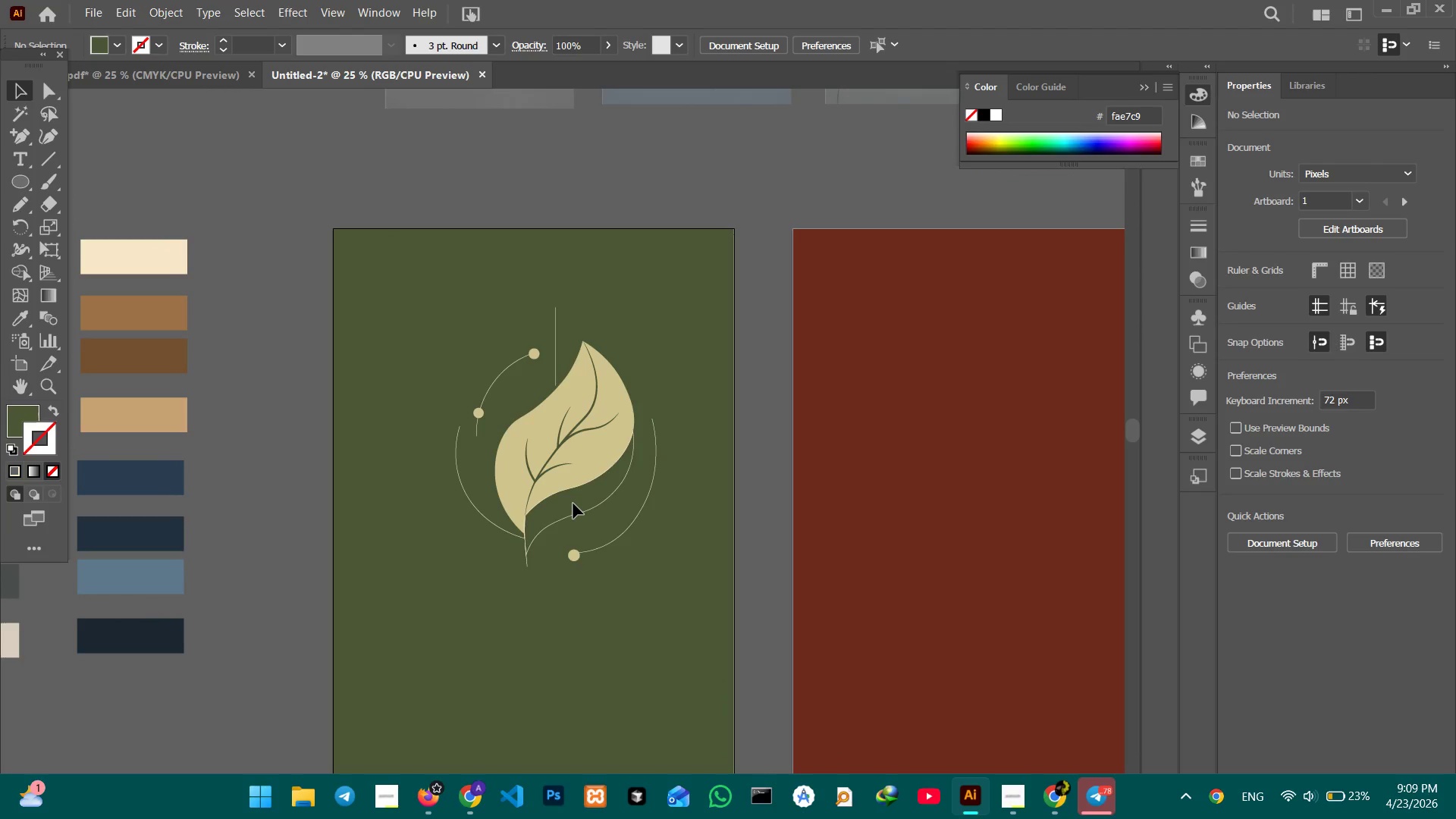 
triple_click([573, 504])
 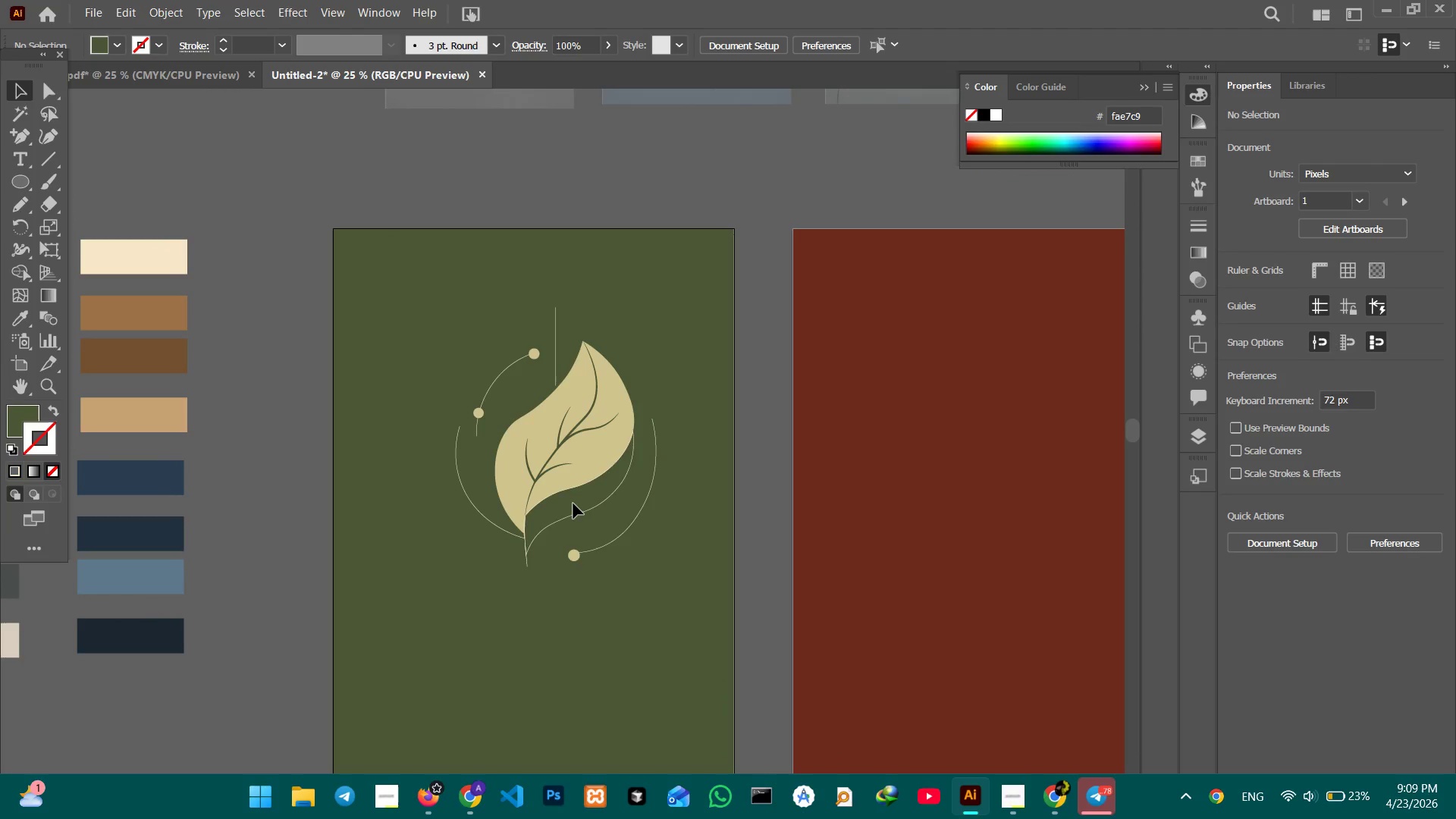 
triple_click([573, 504])
 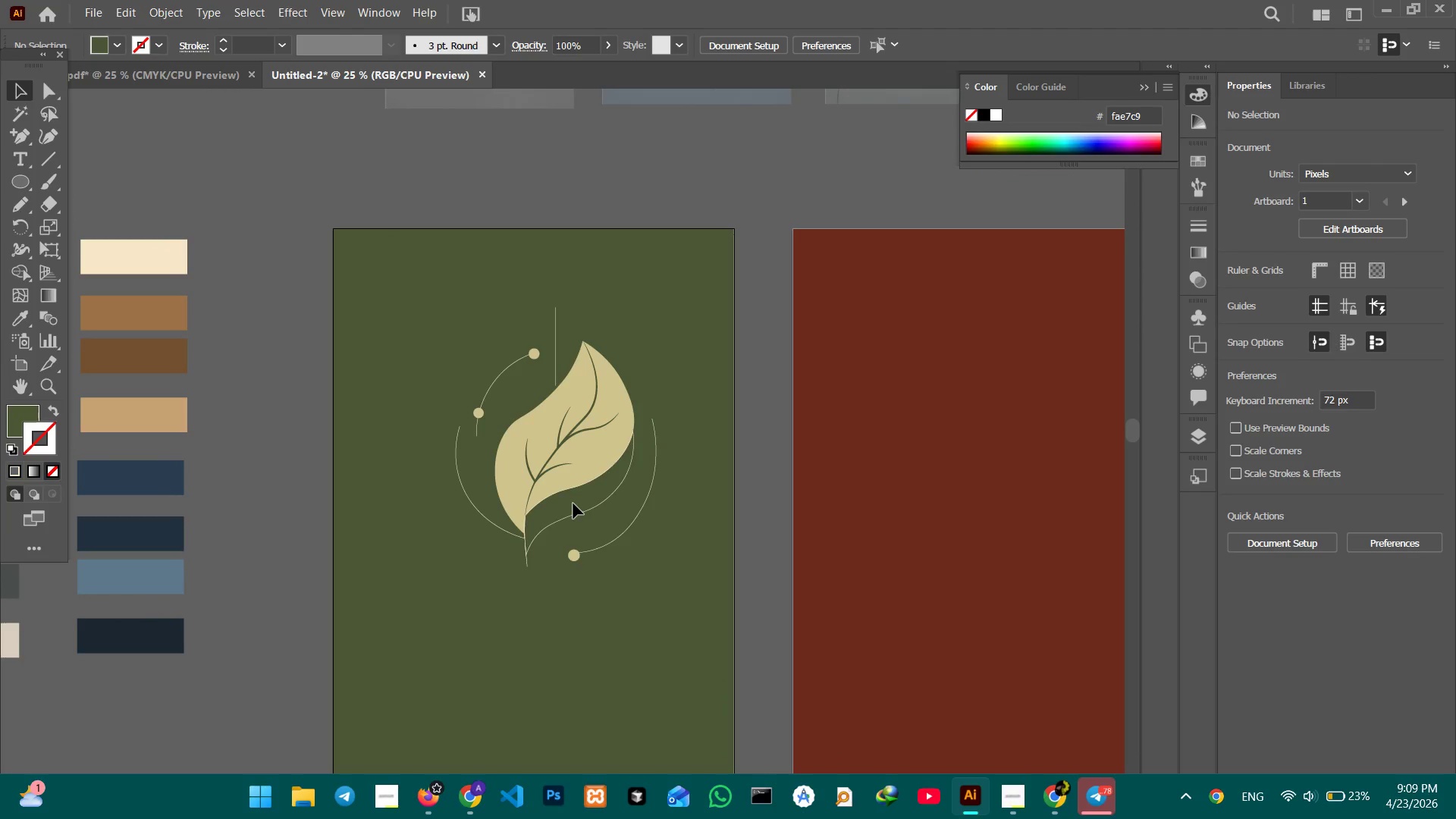 
triple_click([573, 504])
 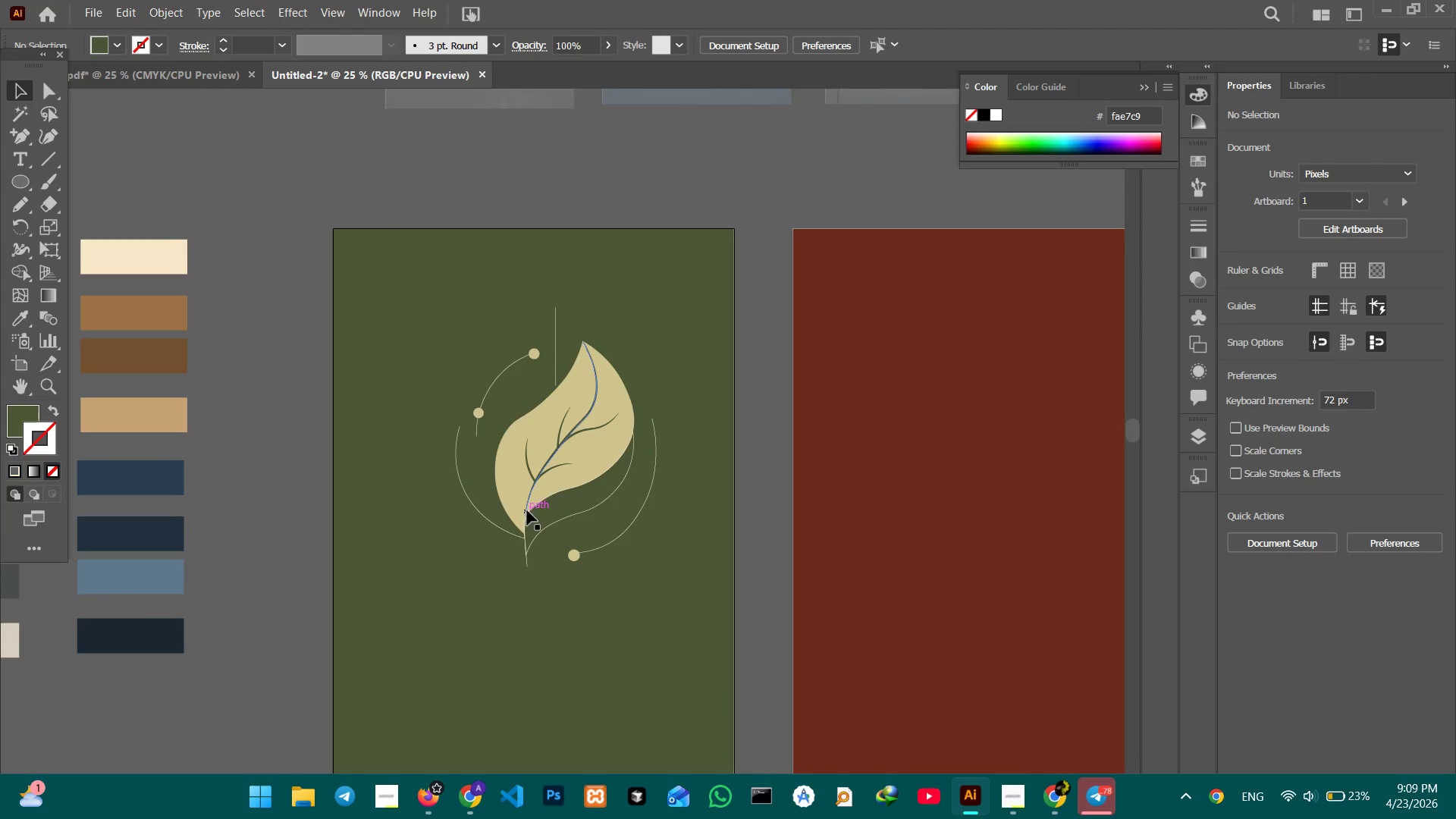 
left_click([535, 507])
 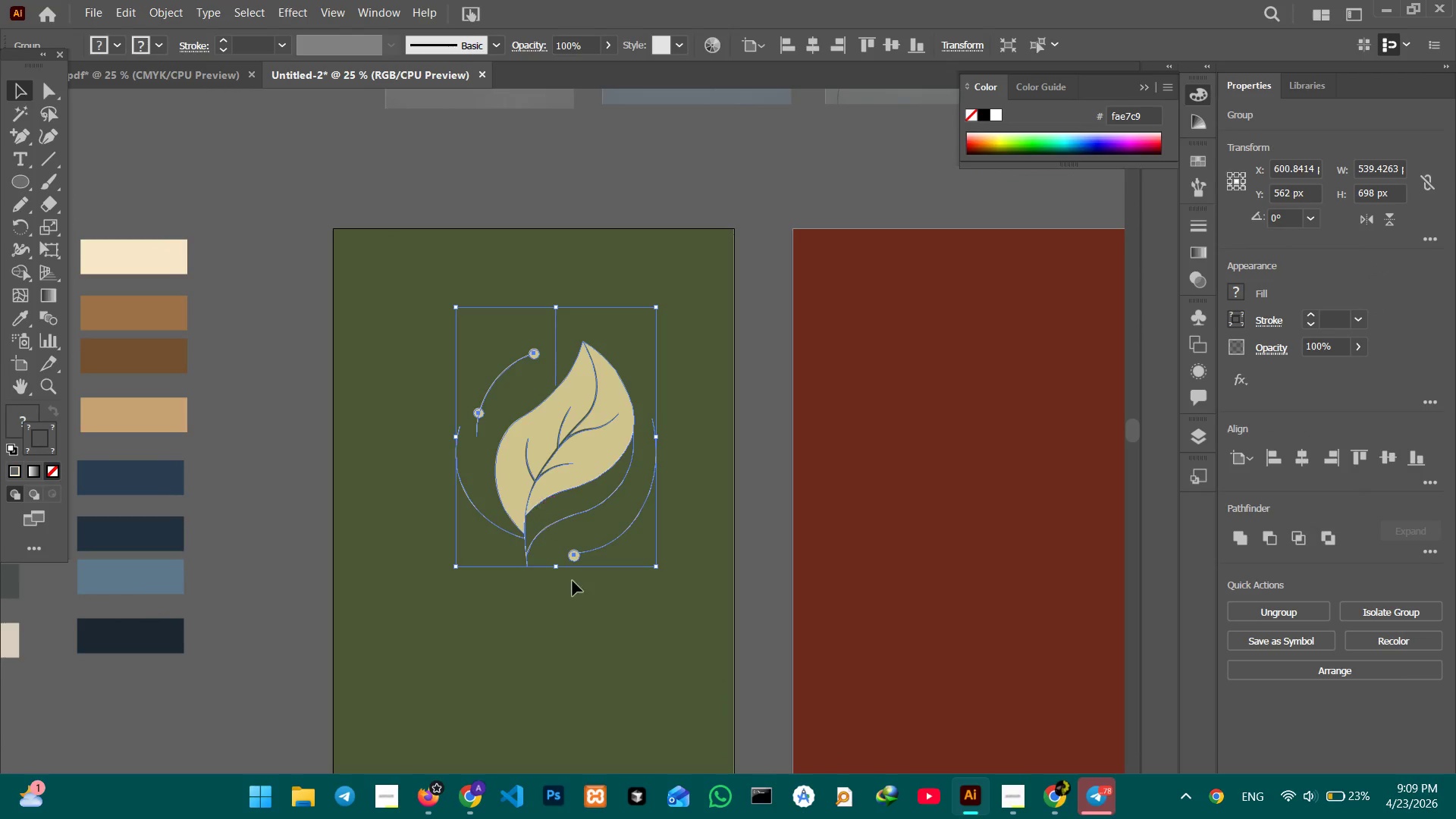 
left_click_drag(start_coordinate=[585, 608], to_coordinate=[582, 607])
 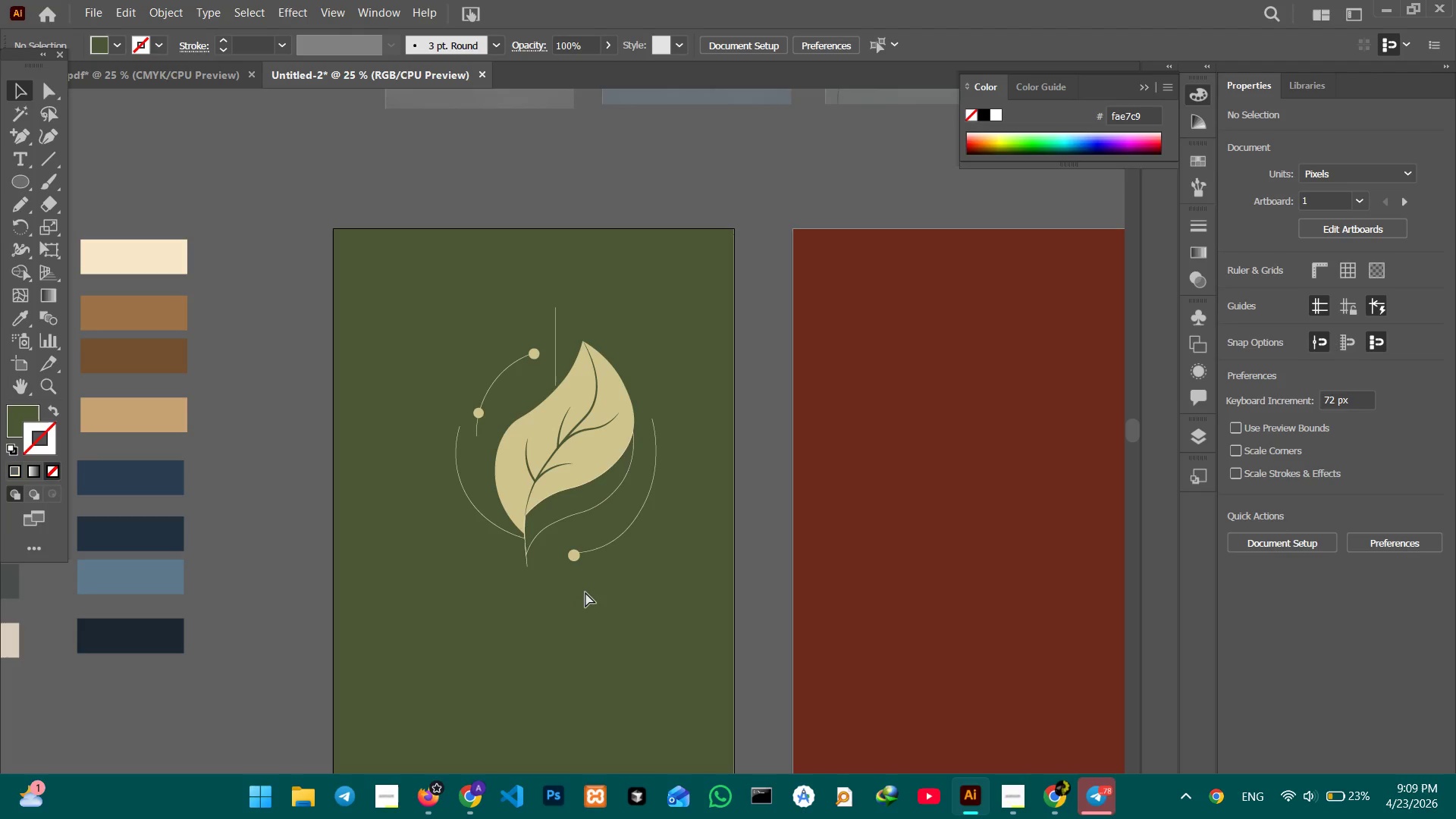 
key(Control+Minus)
 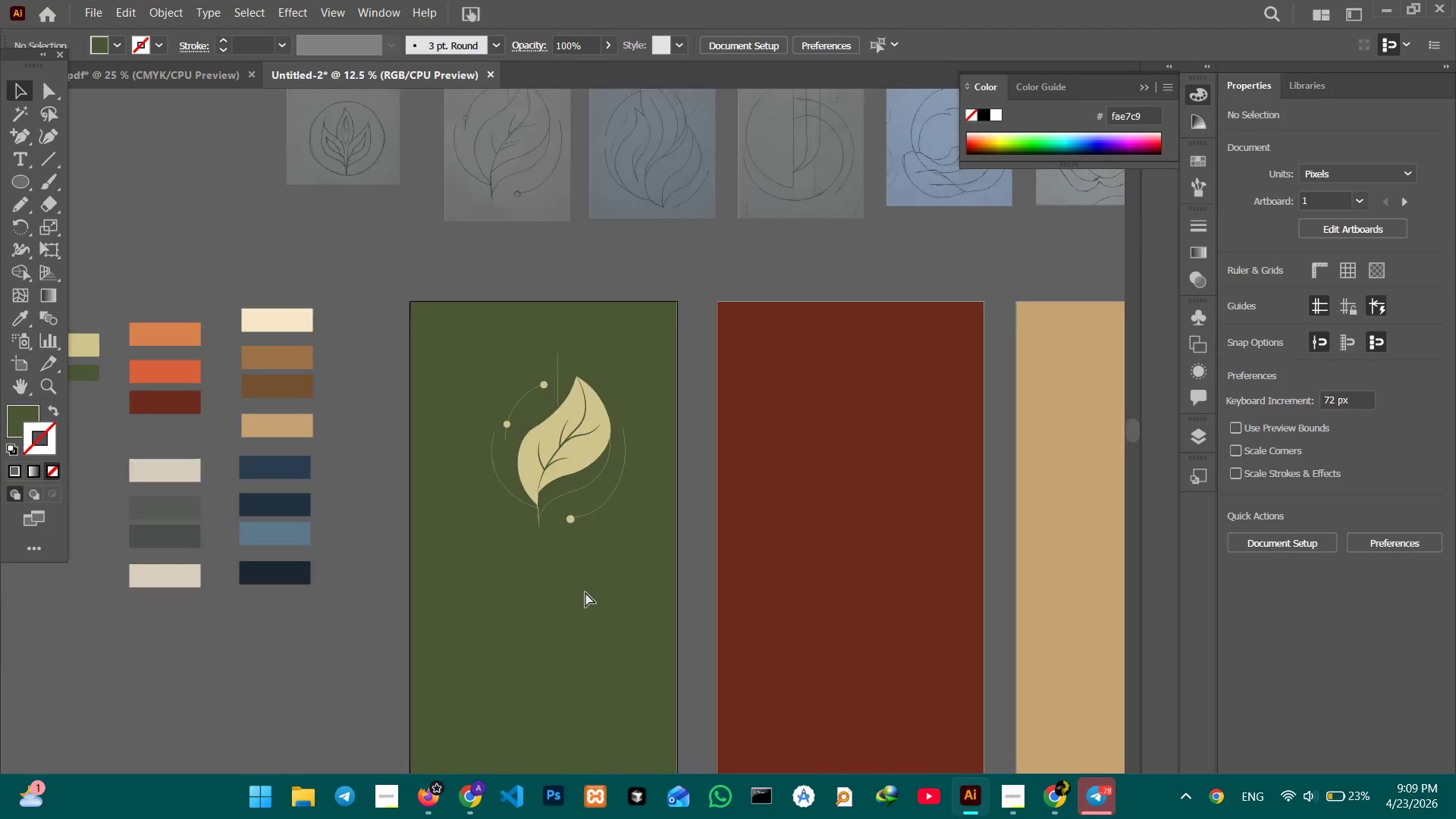 
key(Control+Minus)
 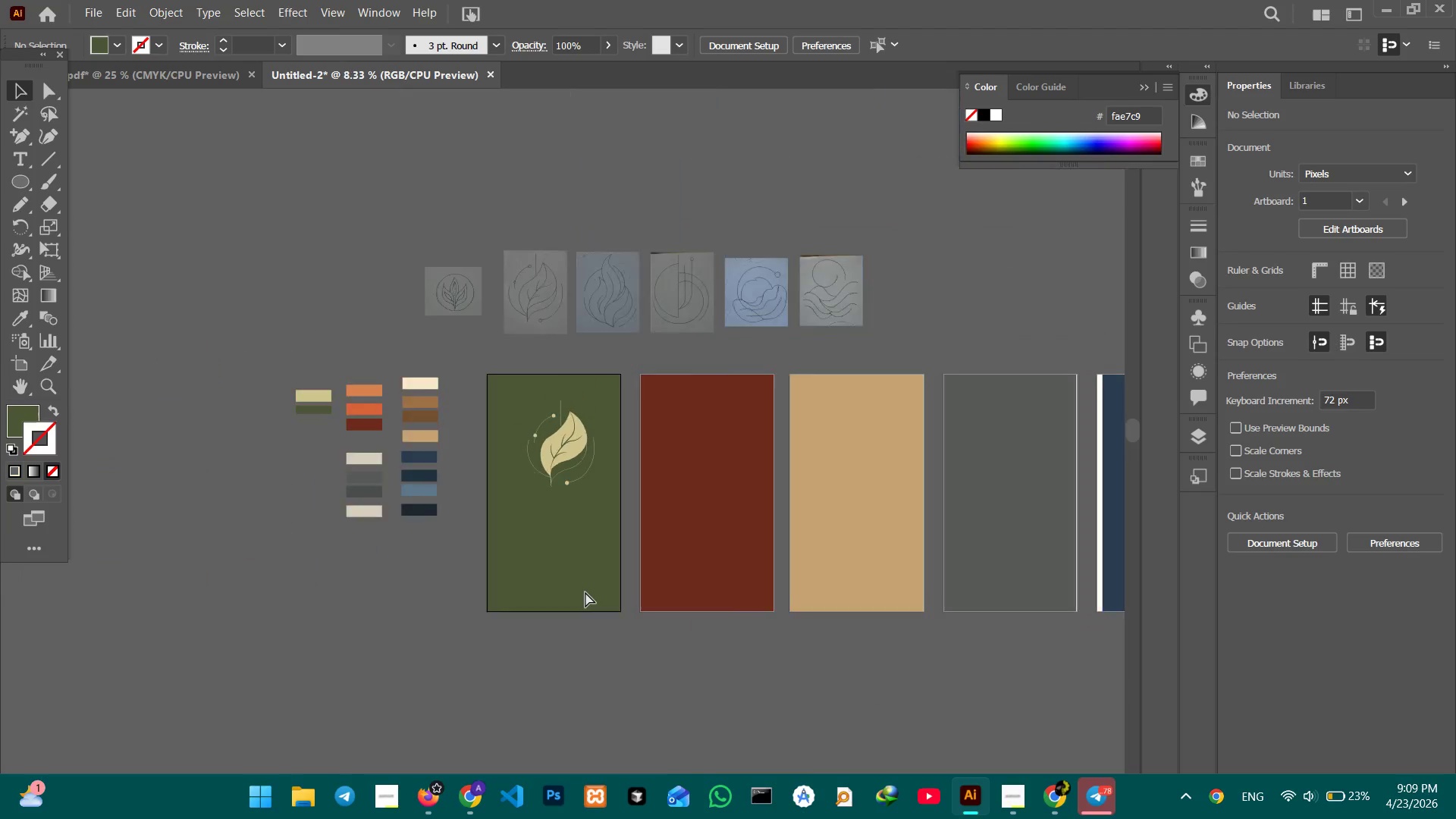 
key(Control+Minus)
 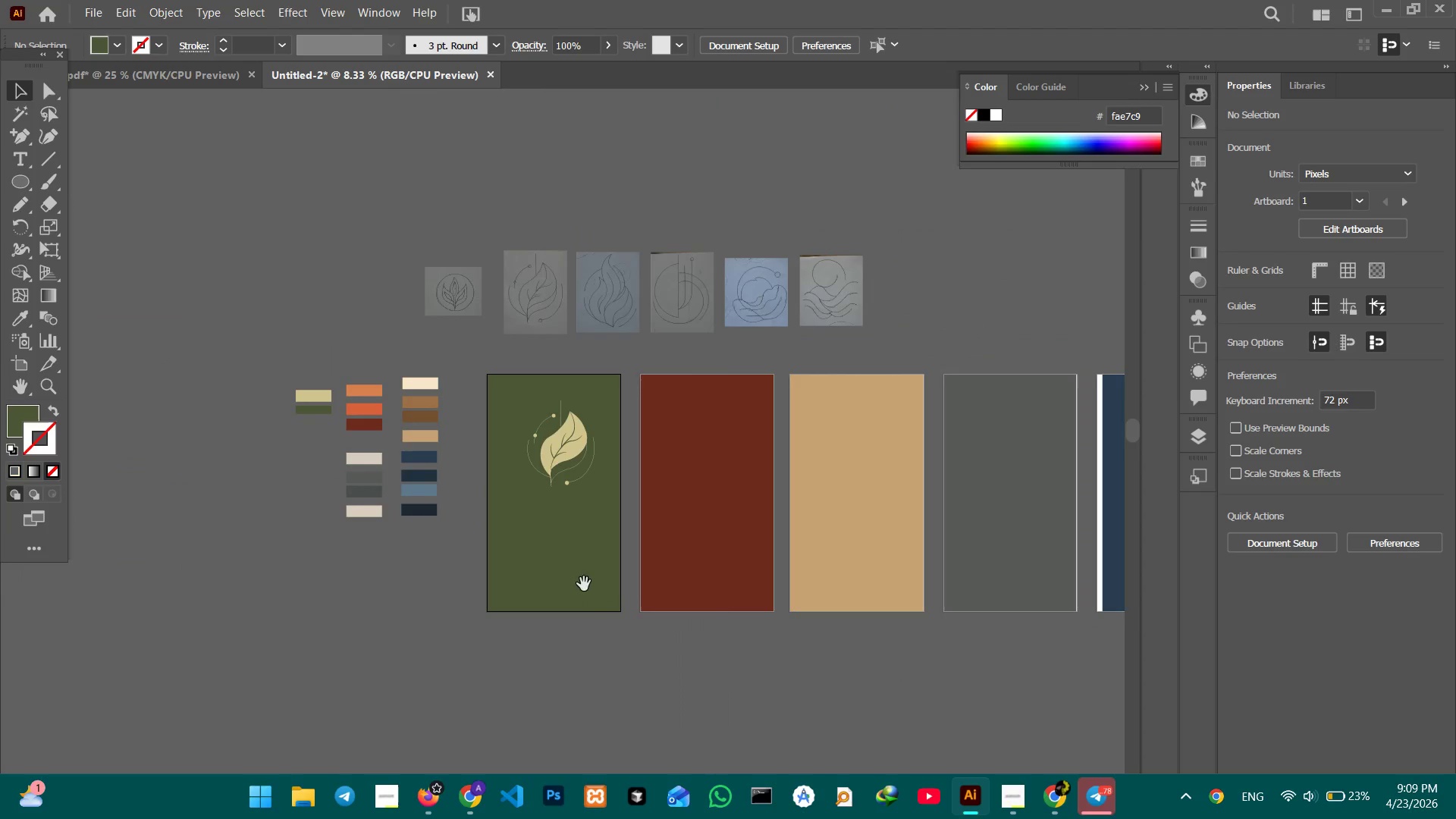 
hold_key(key=Space, duration=1.12)
 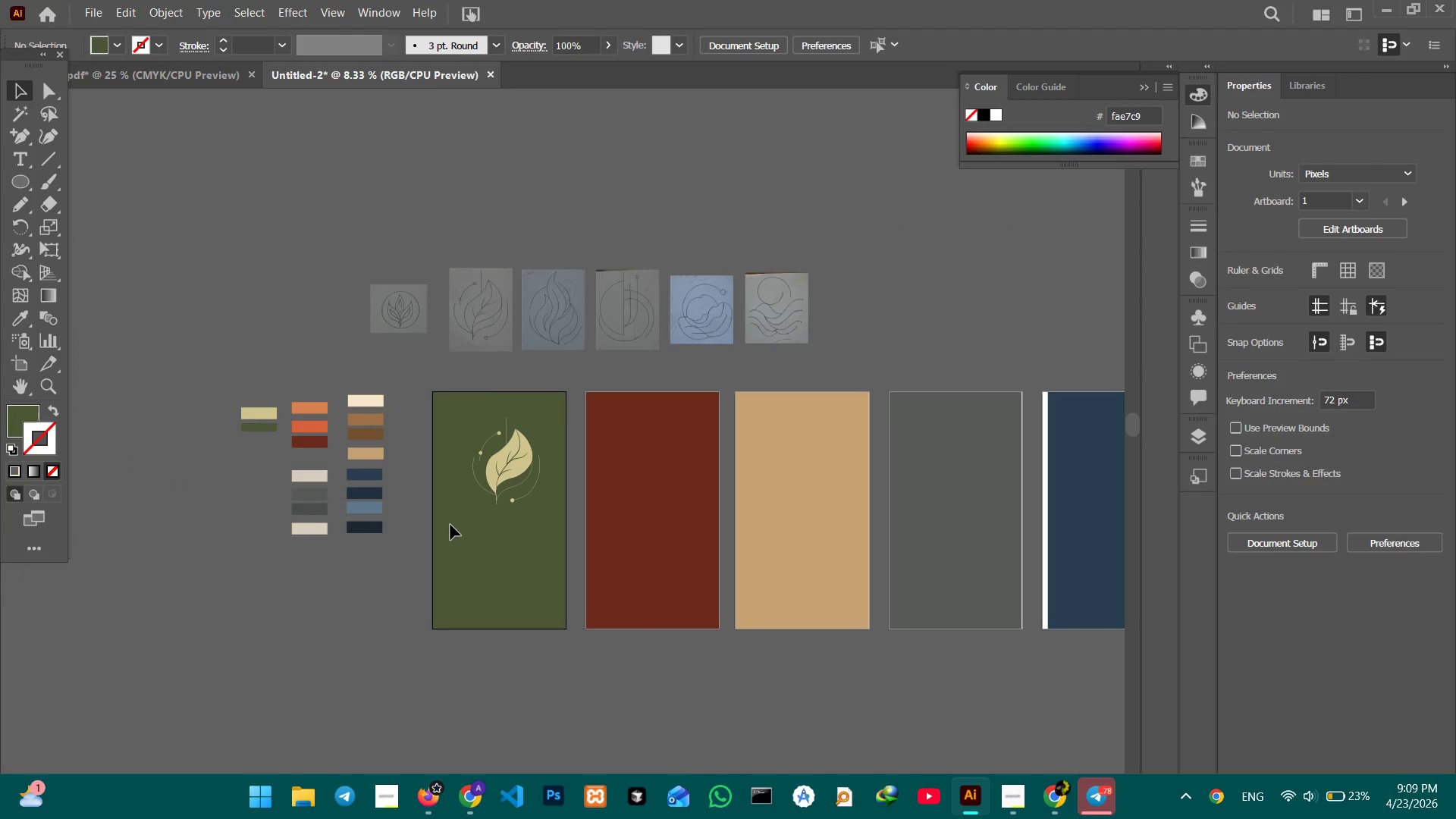 
left_click_drag(start_coordinate=[505, 513], to_coordinate=[450, 530])
 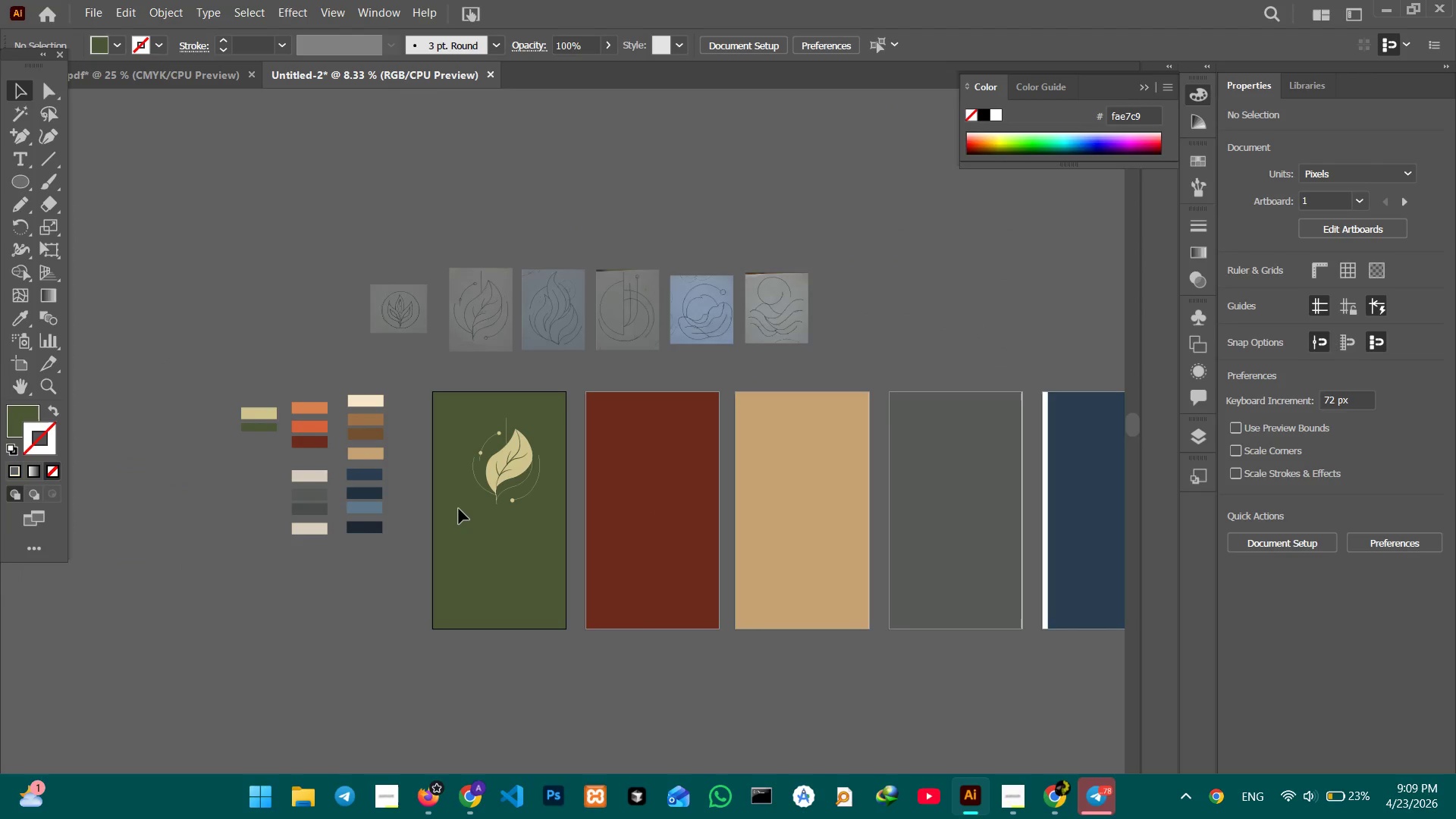 
wait(21.92)
 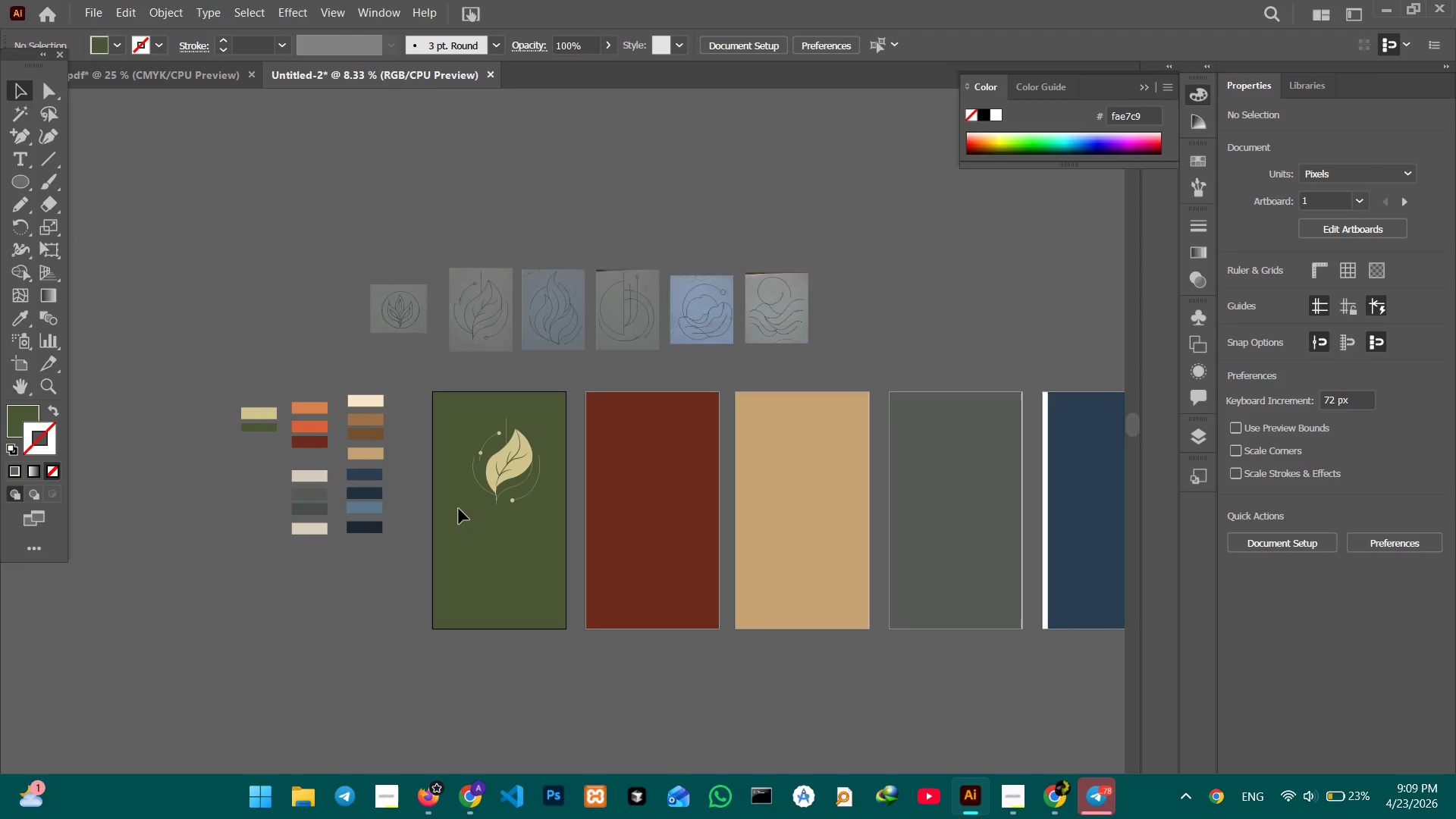 
left_click([535, 276])
 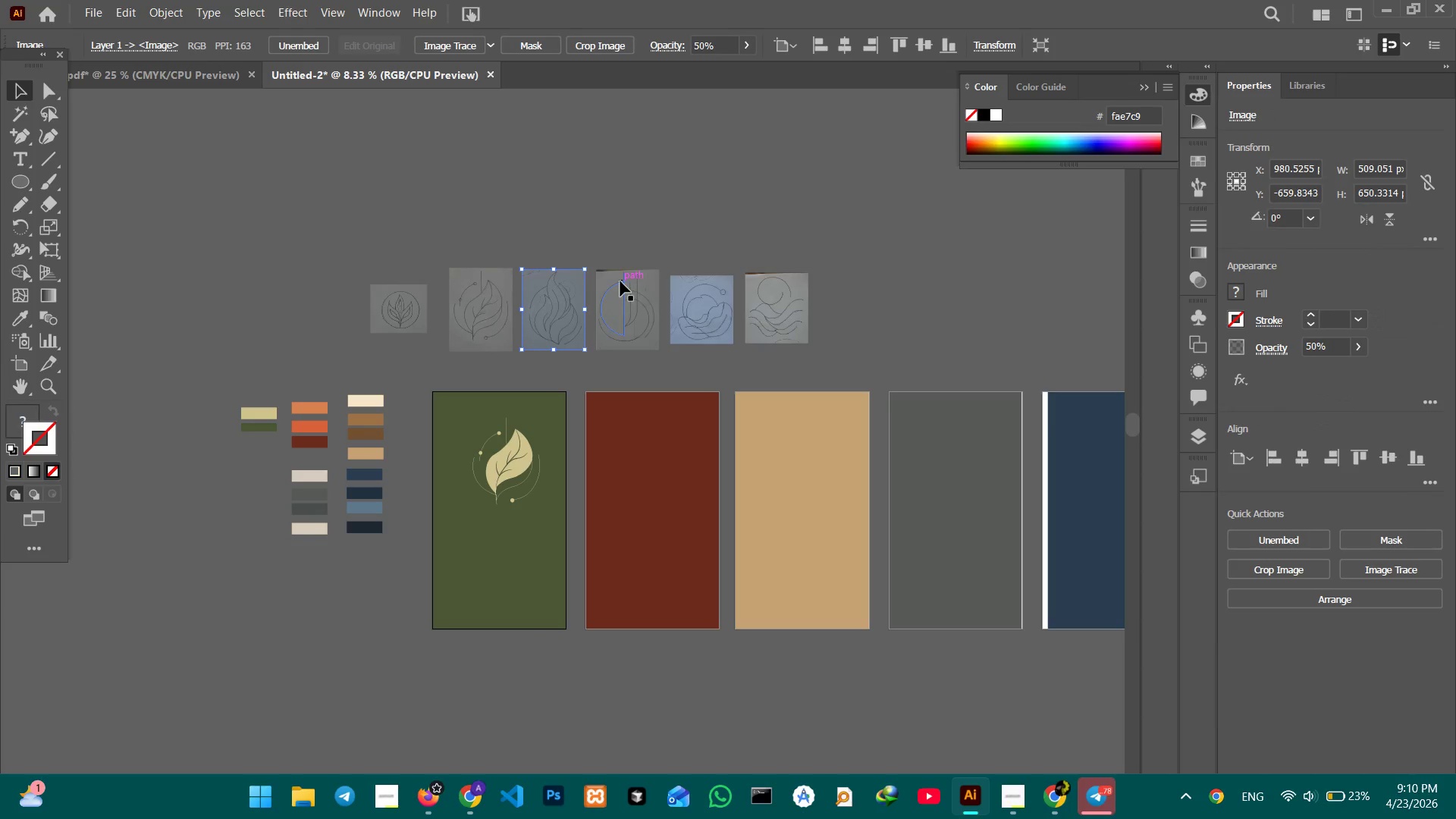 
hold_key(key=ShiftLeft, duration=4.23)
left_click([603, 275])
 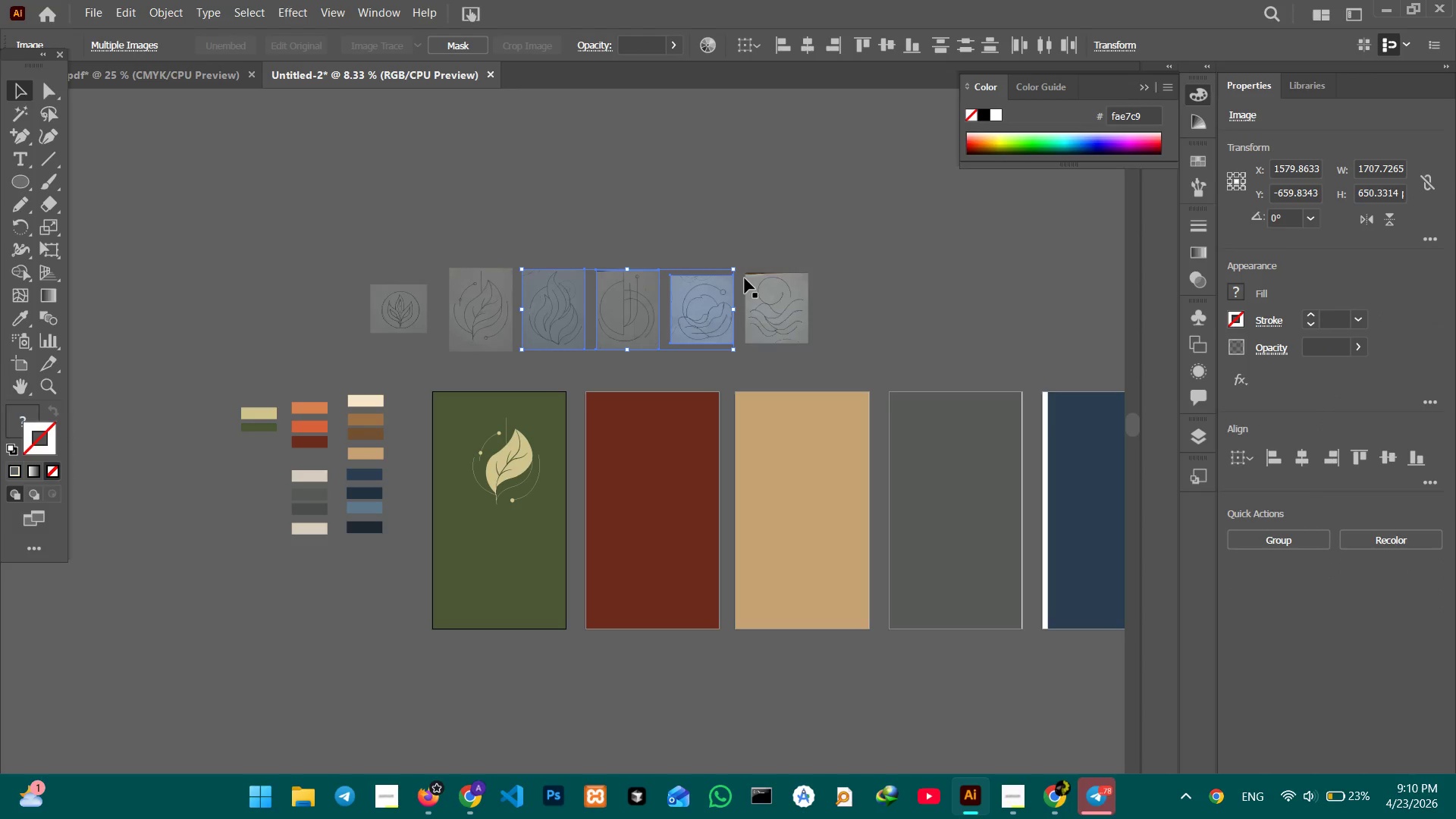 
left_click([755, 278])
 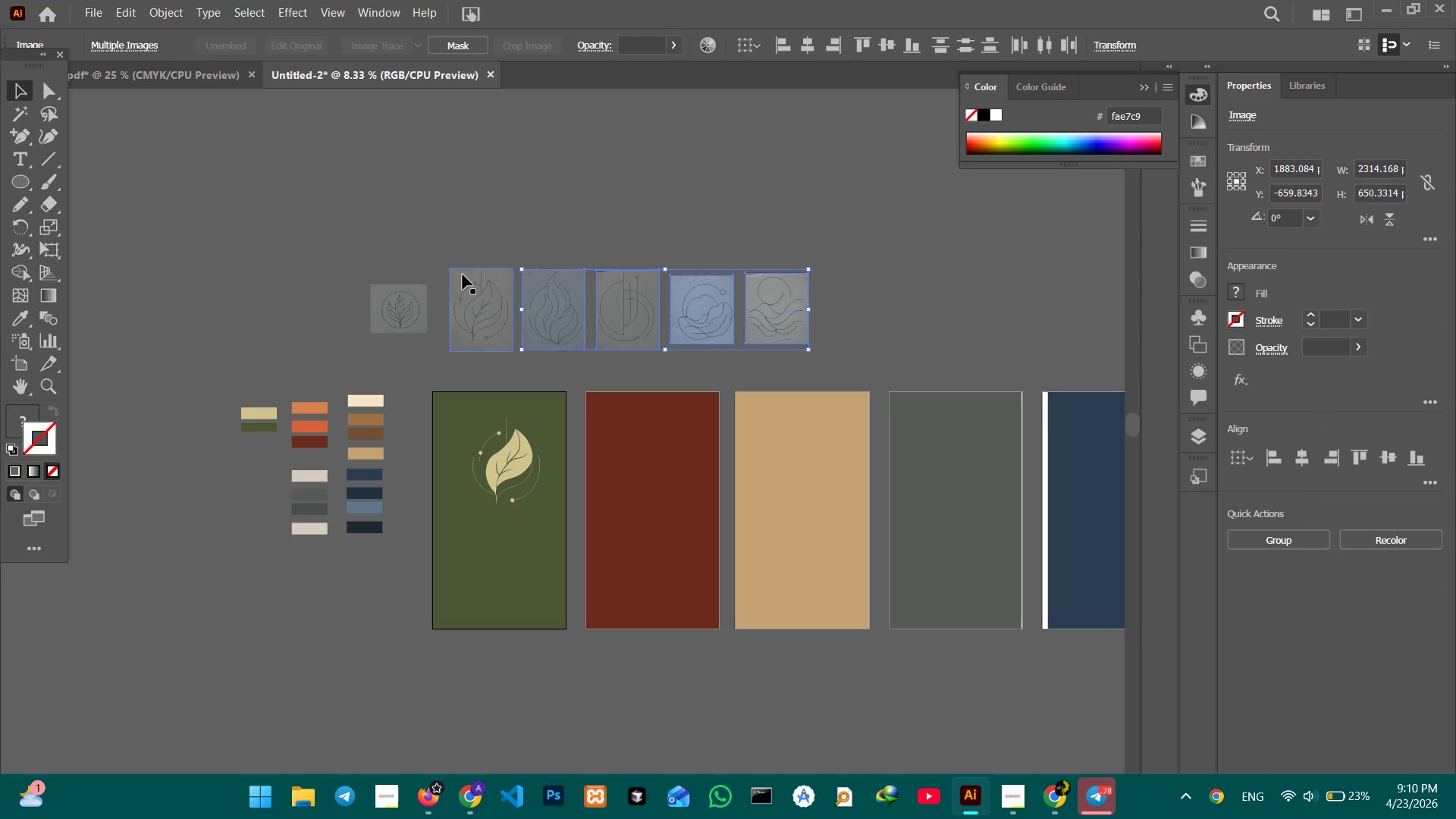 
left_click([463, 275])
 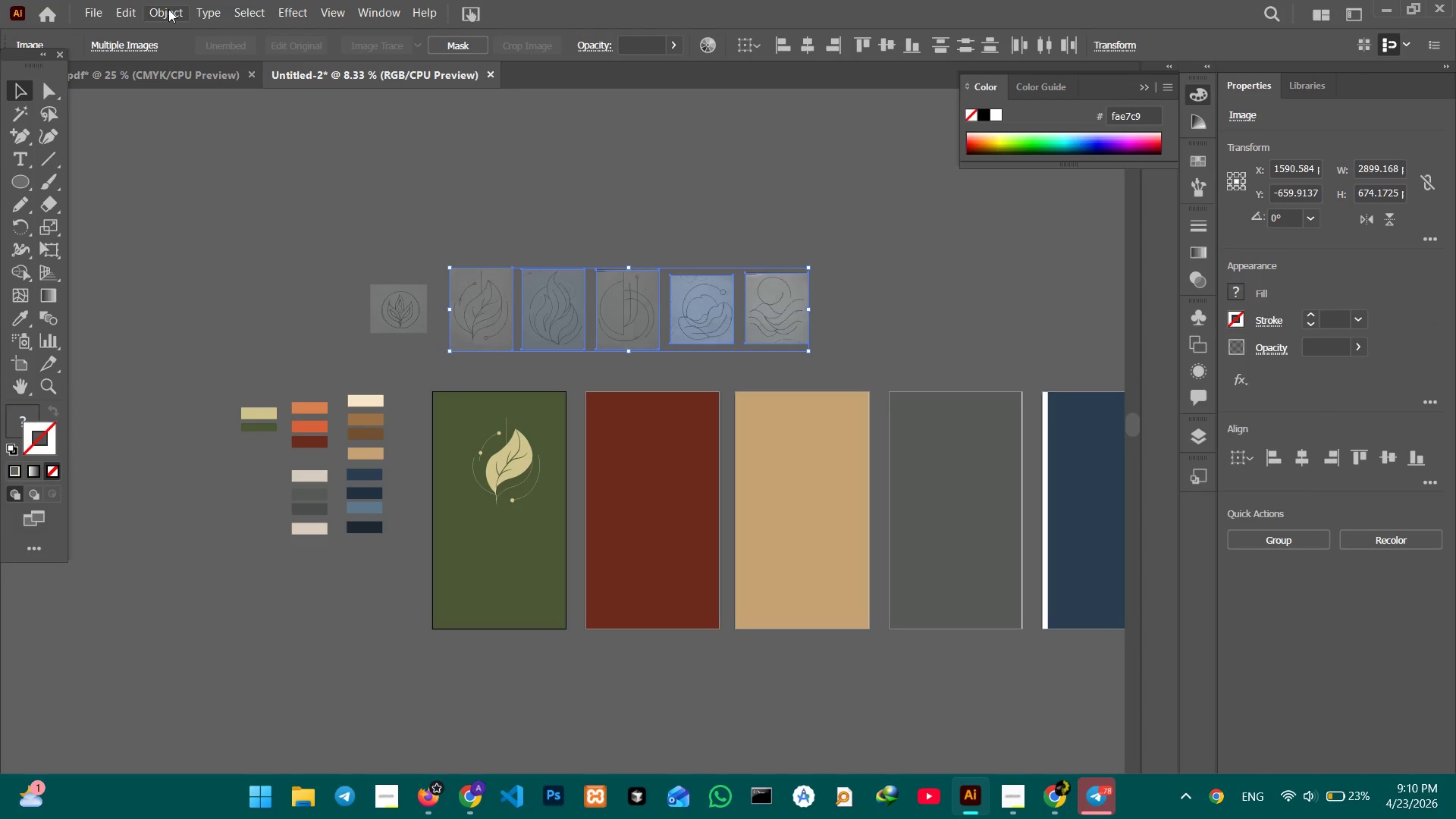 
left_click([167, 9])
 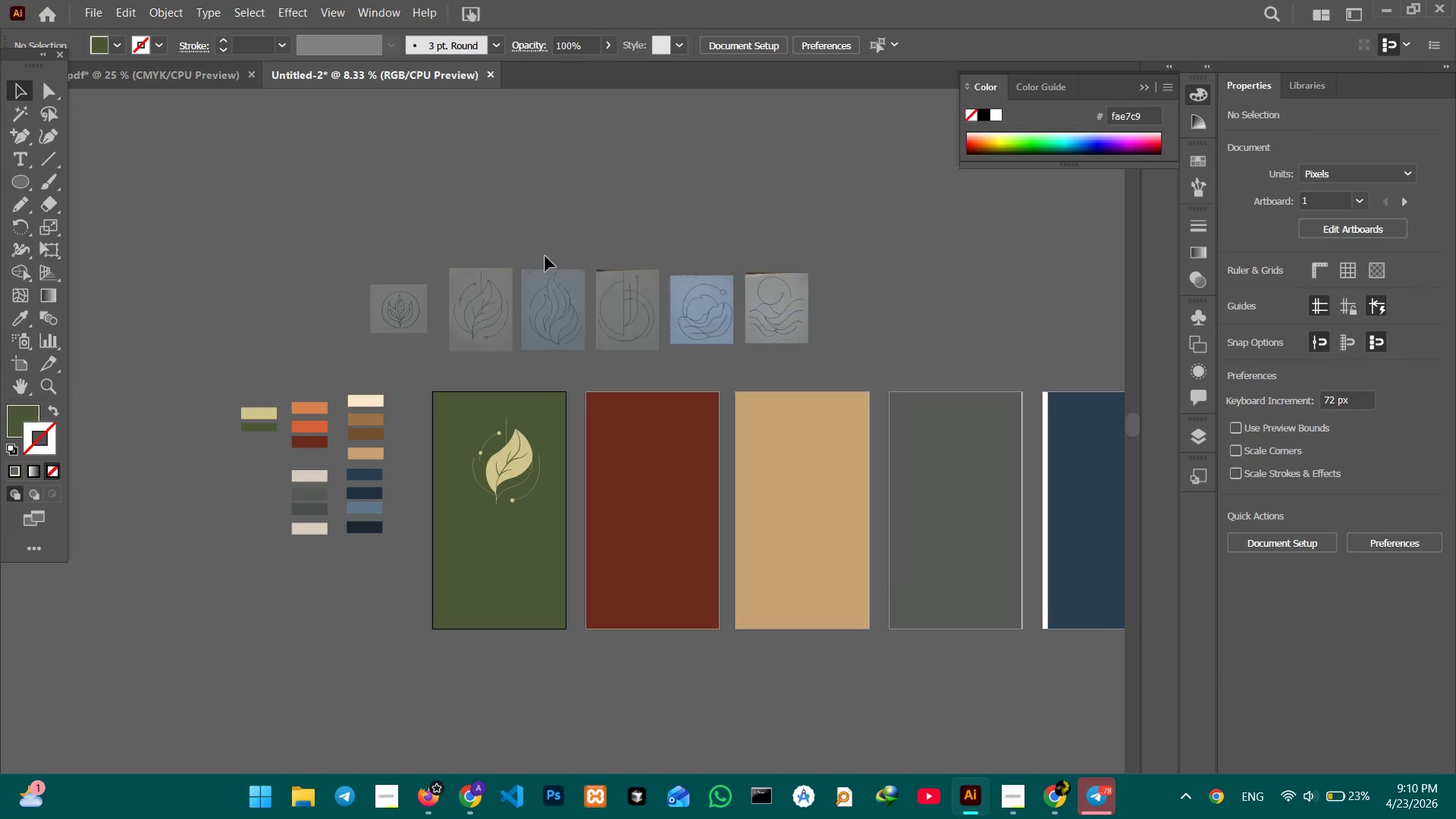 
left_click_drag(start_coordinate=[521, 254], to_coordinate=[574, 359])
 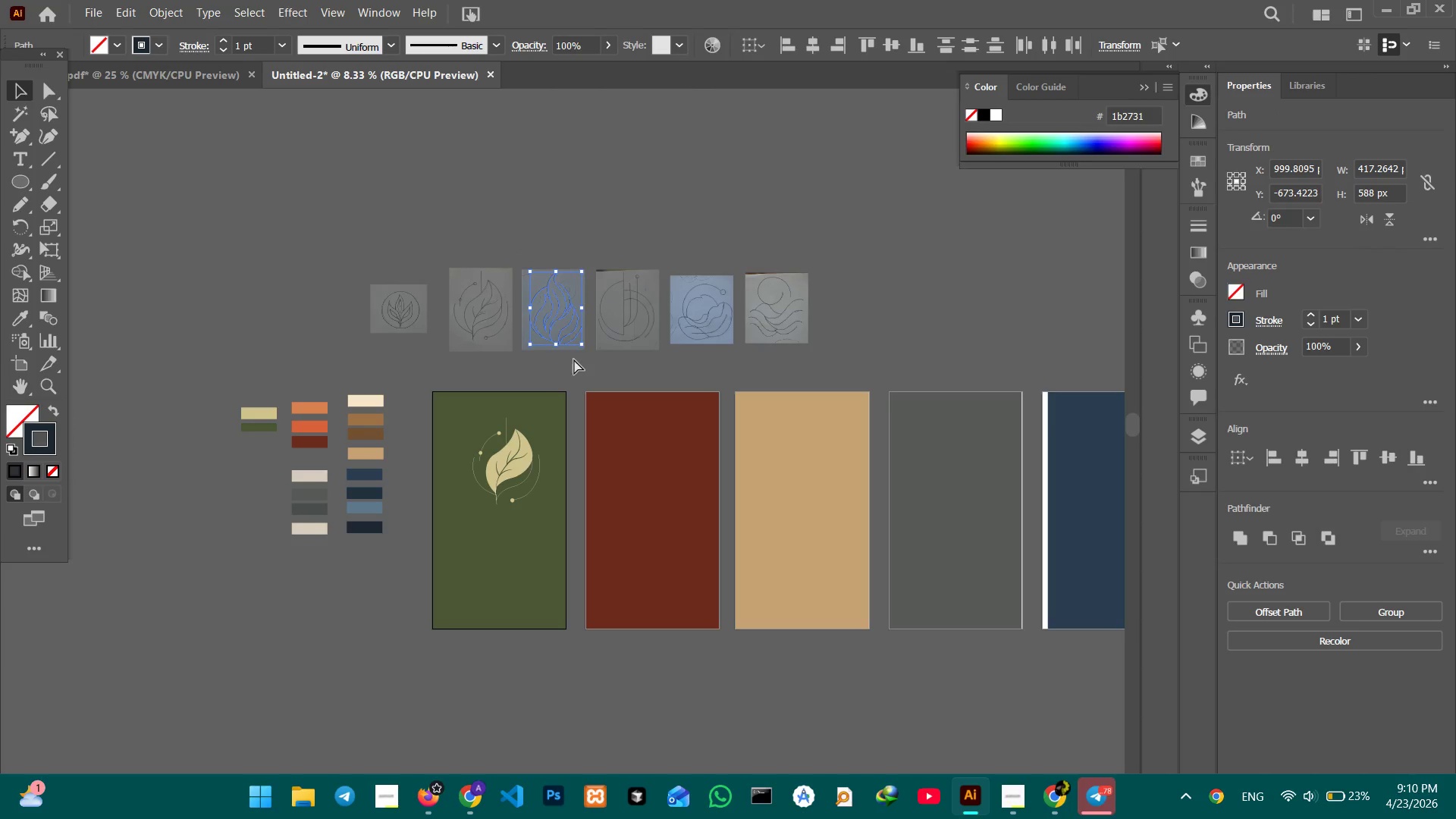 
key(Control+C)
 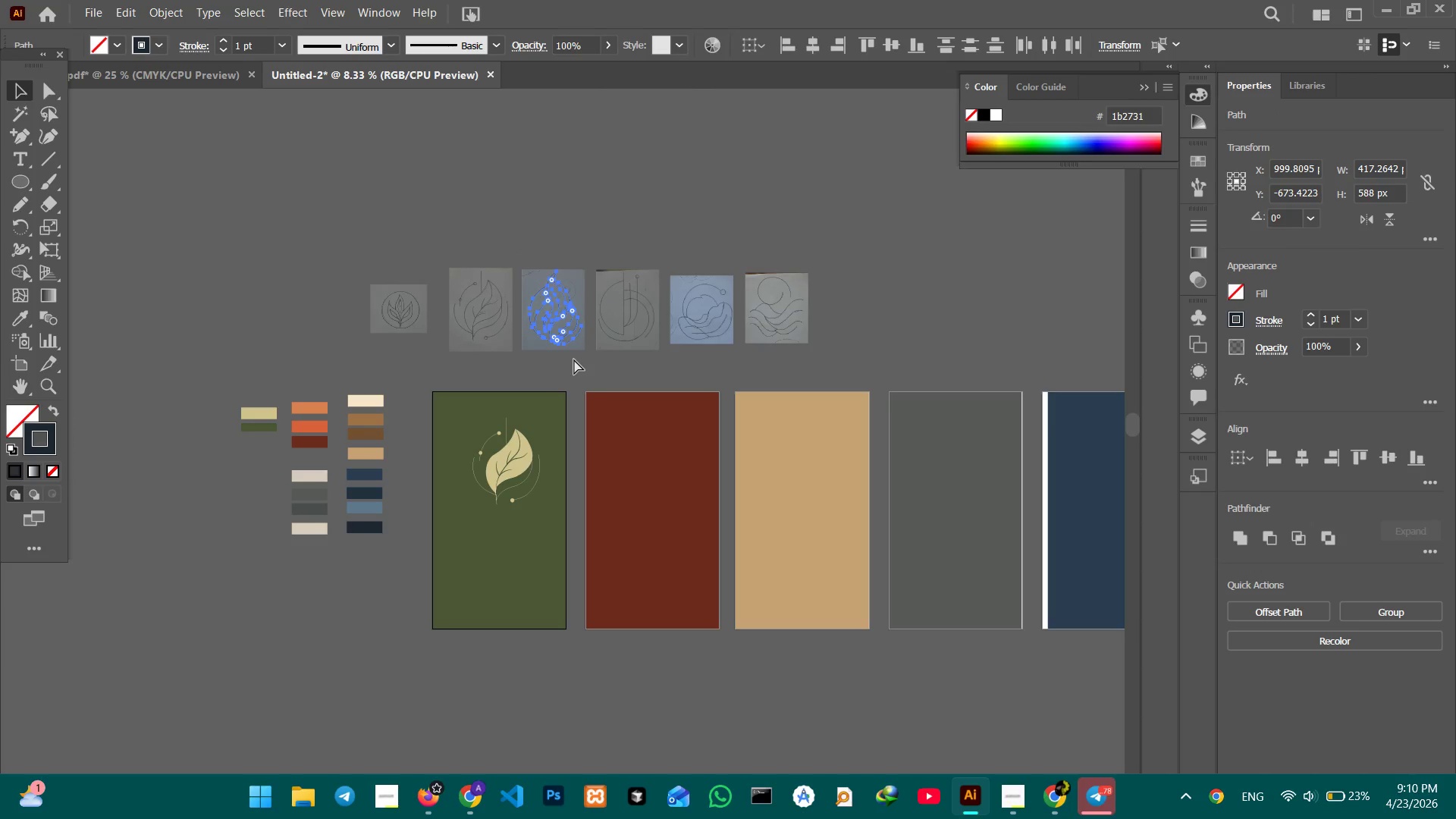 
key(Control+V)
 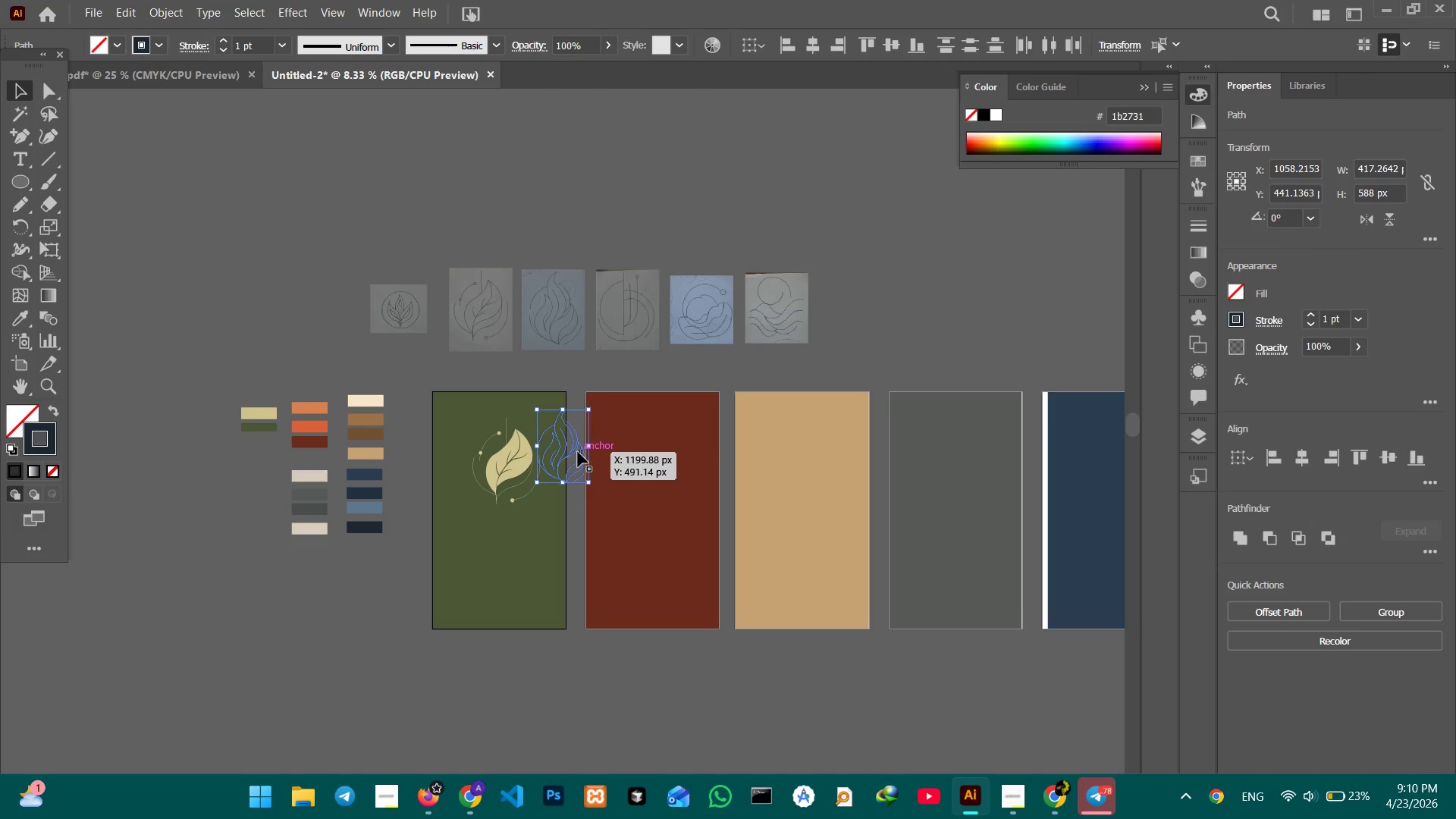 
left_click_drag(start_coordinate=[578, 452], to_coordinate=[661, 454])
 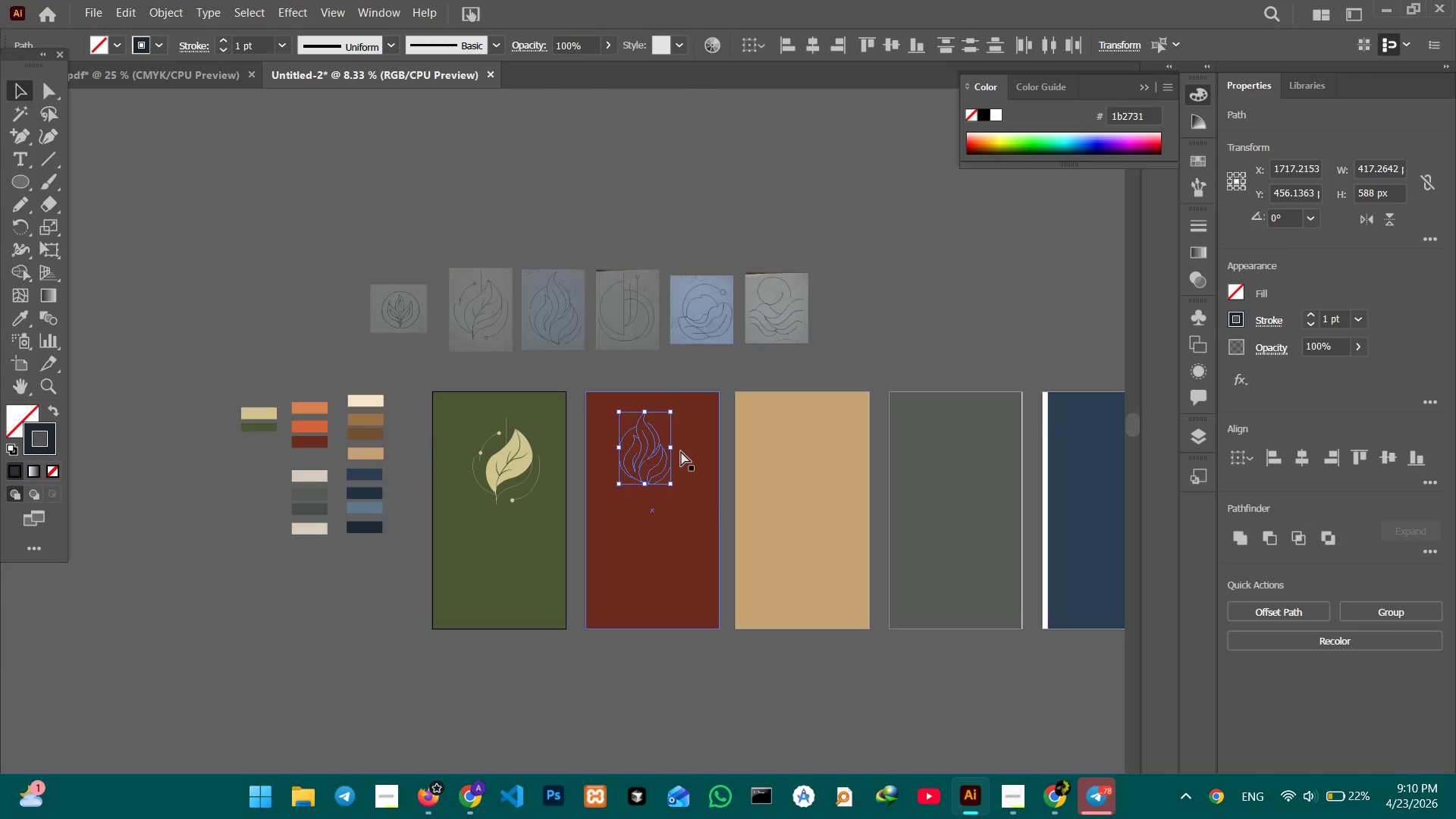 
key(Control+Equal)
 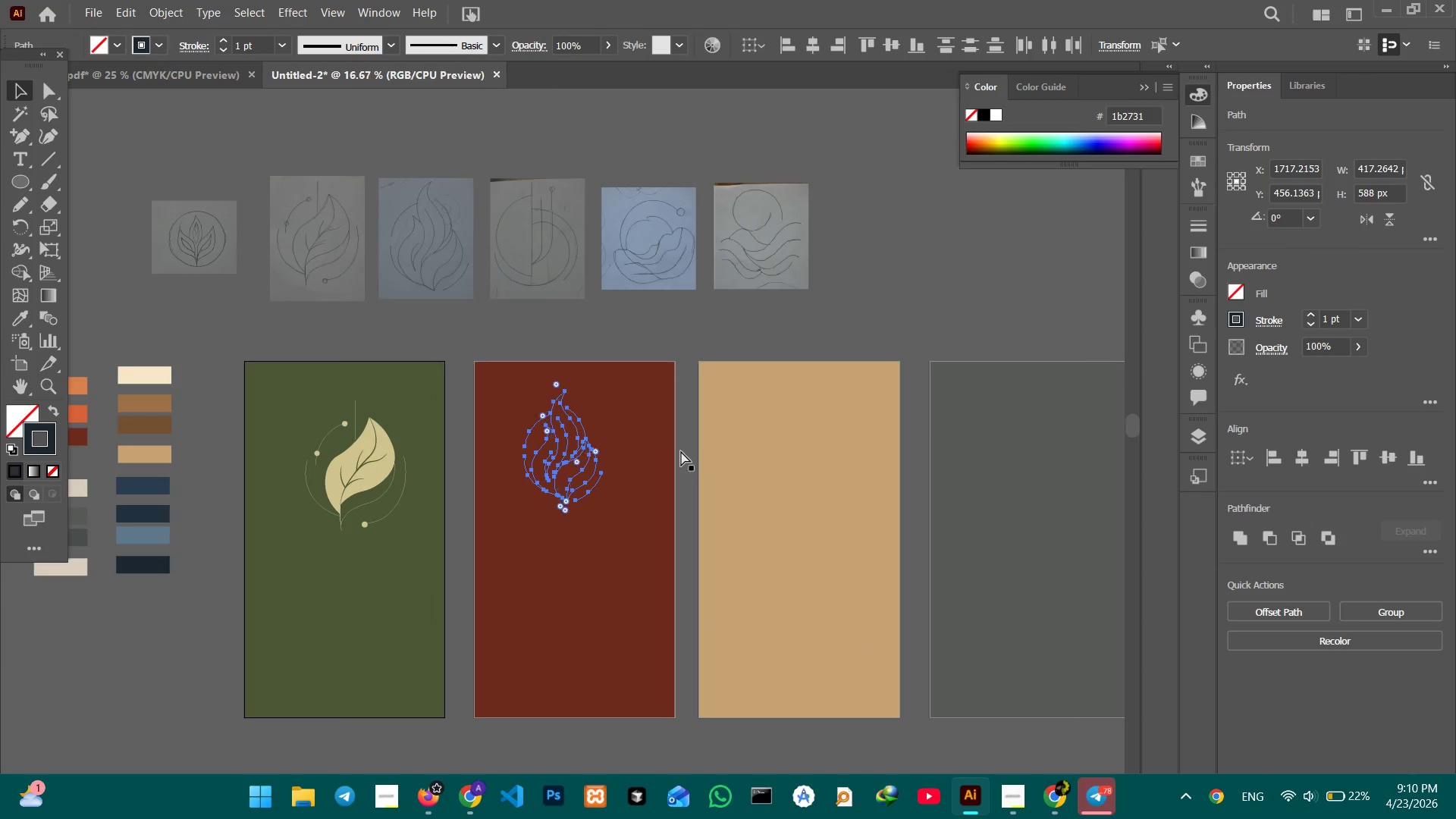 
key(Control+Equal)
 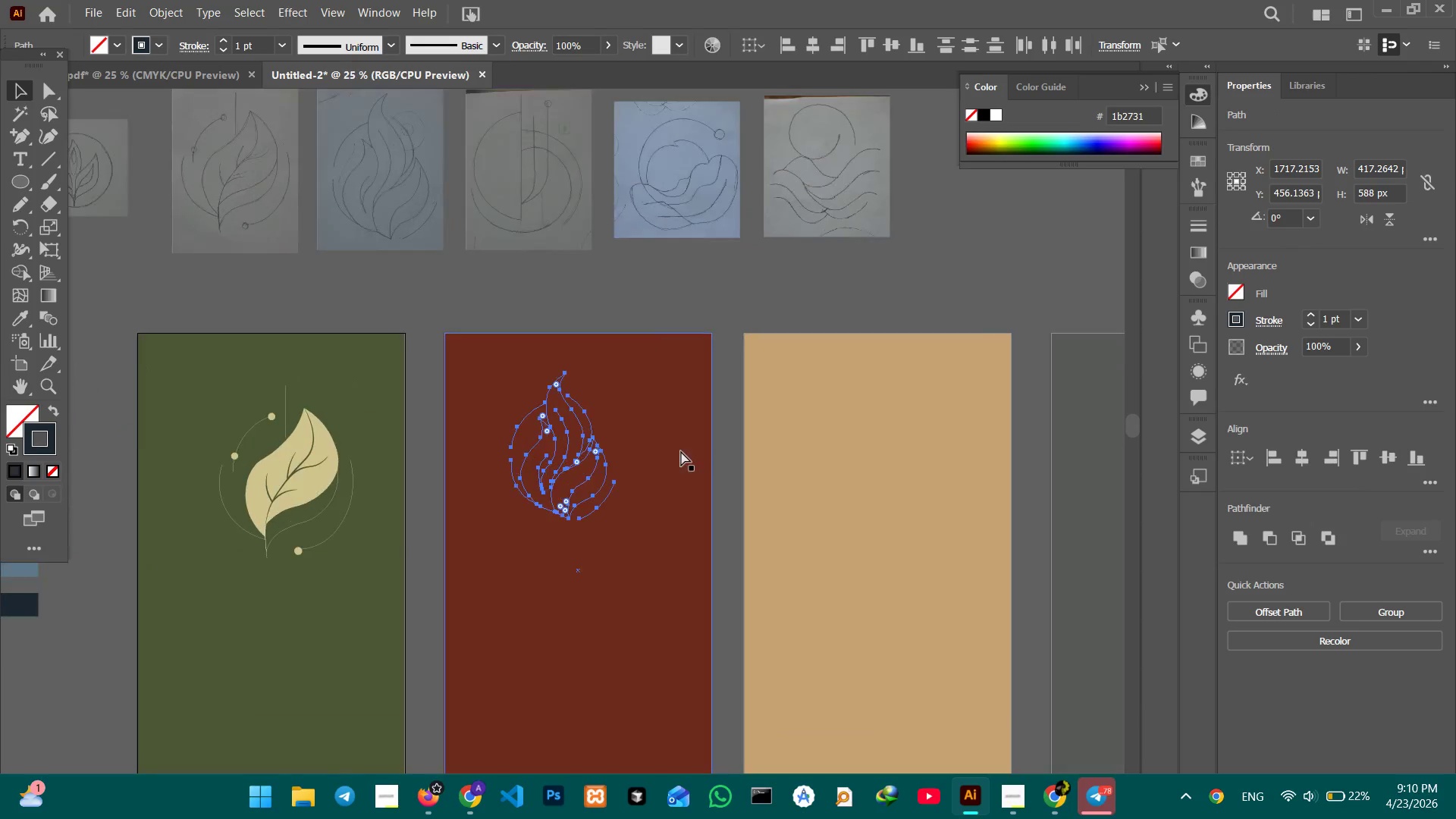 
key(Control+Equal)
 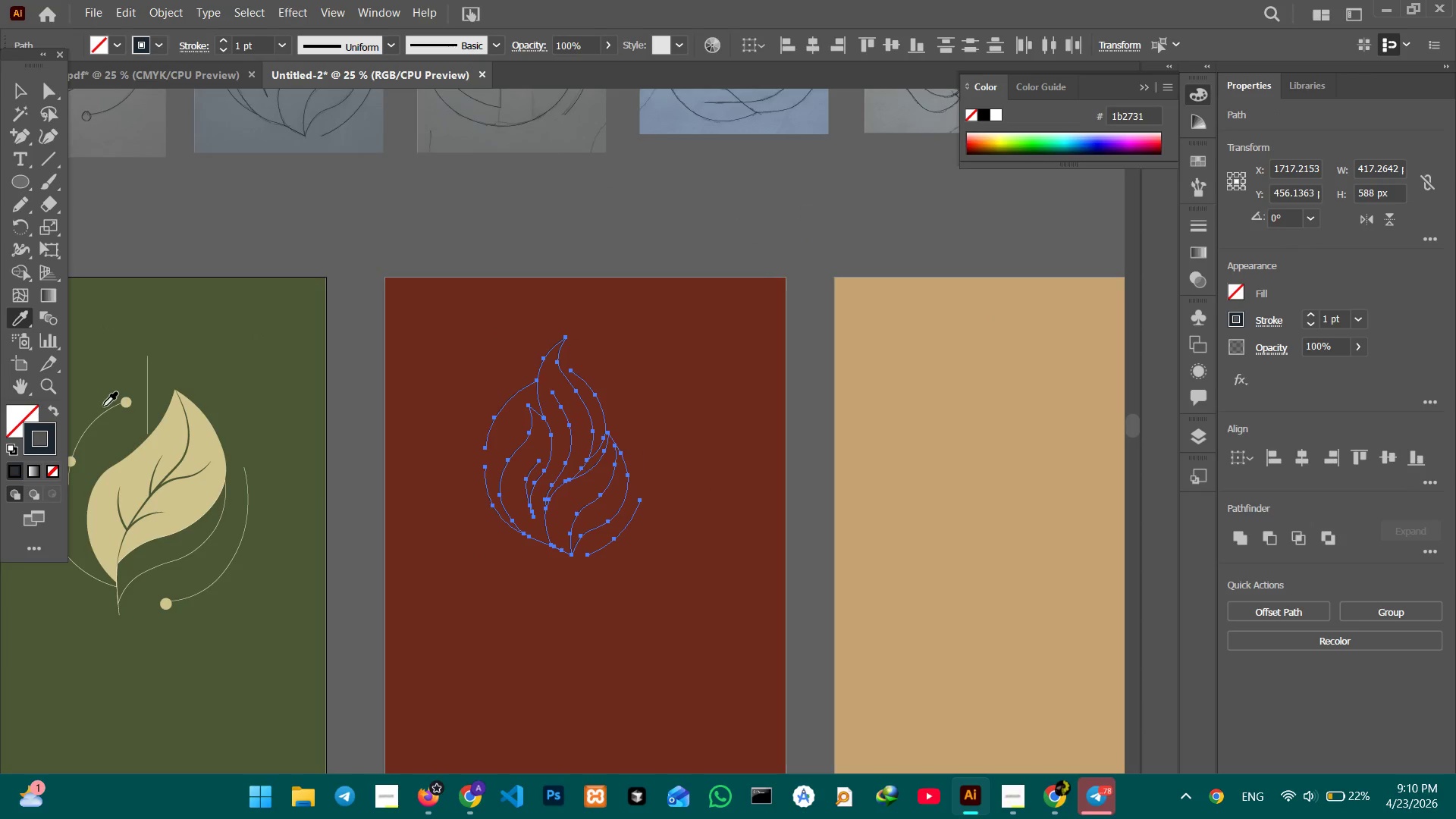 
left_click([103, 411])
 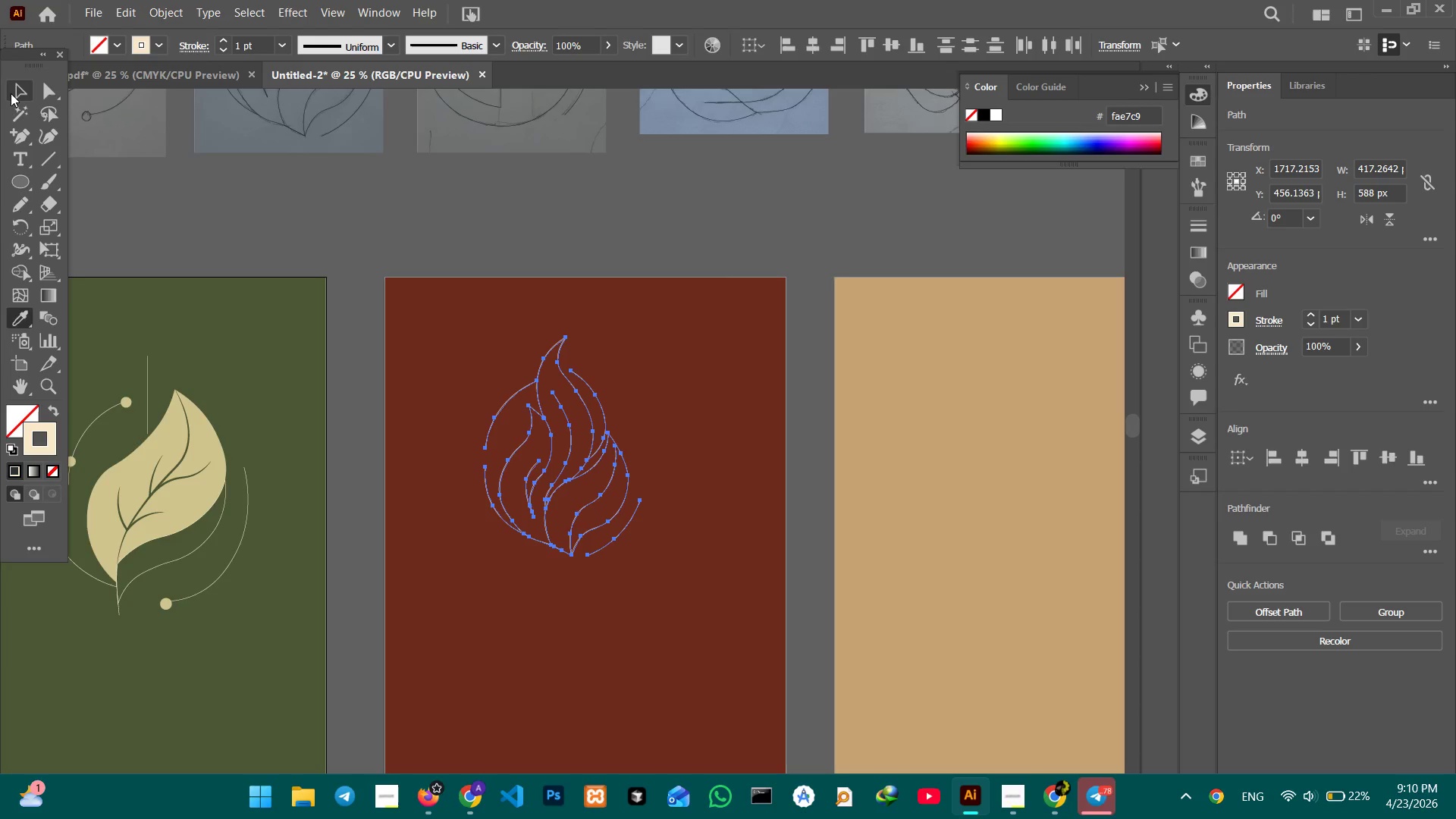 
left_click([11, 93])
 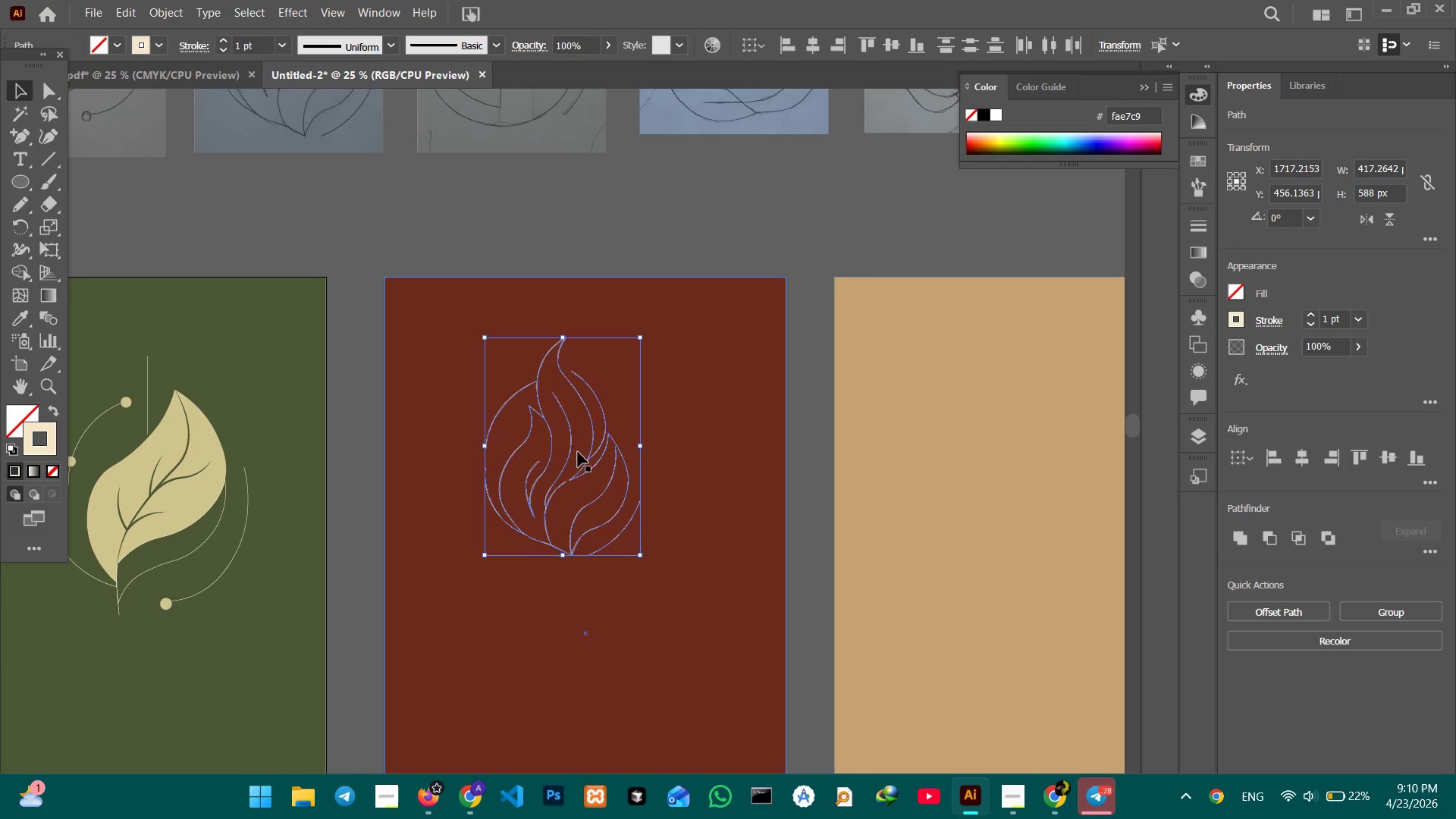 
left_click_drag(start_coordinate=[585, 462], to_coordinate=[615, 473])
 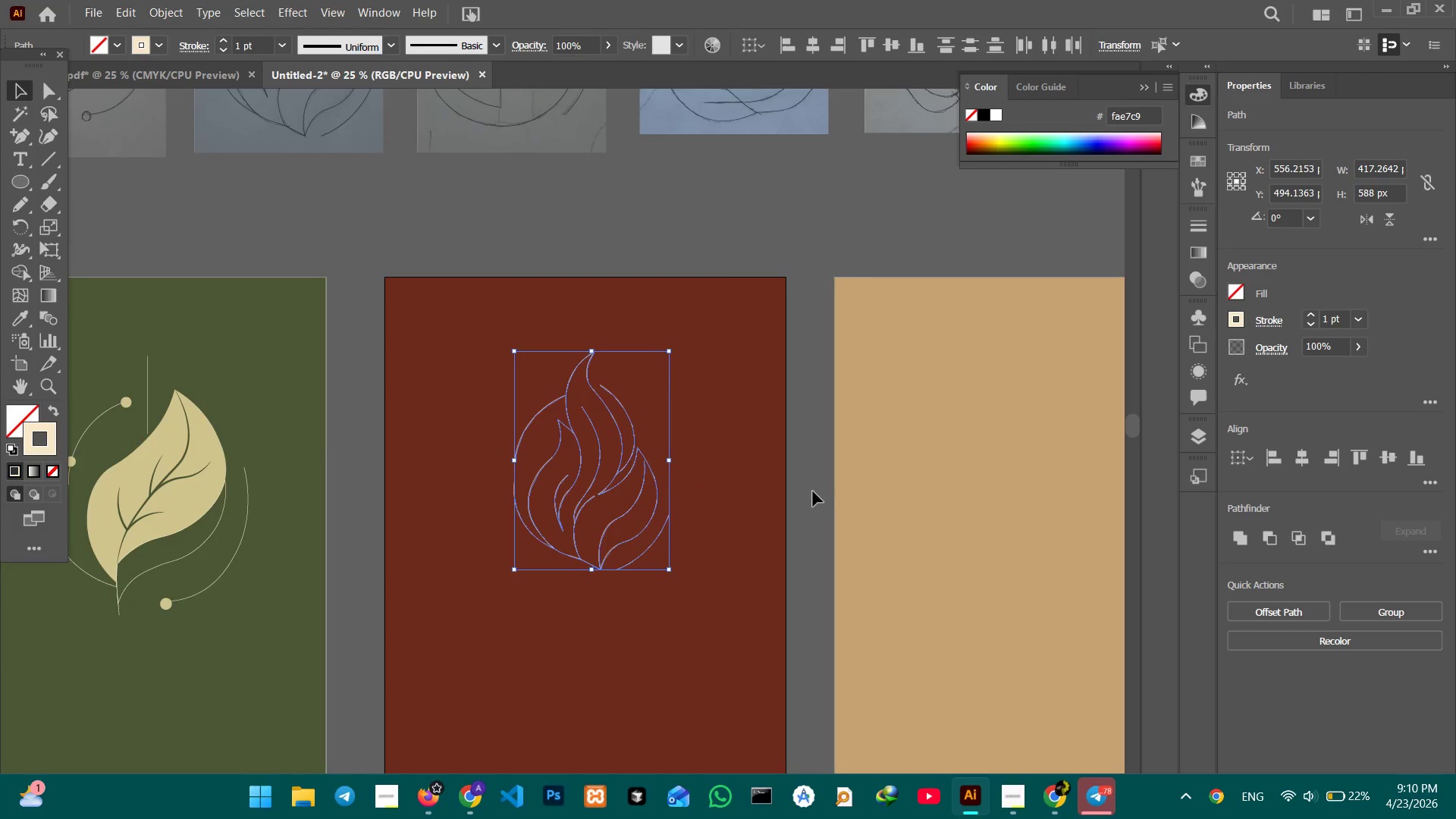 
left_click([812, 491])
 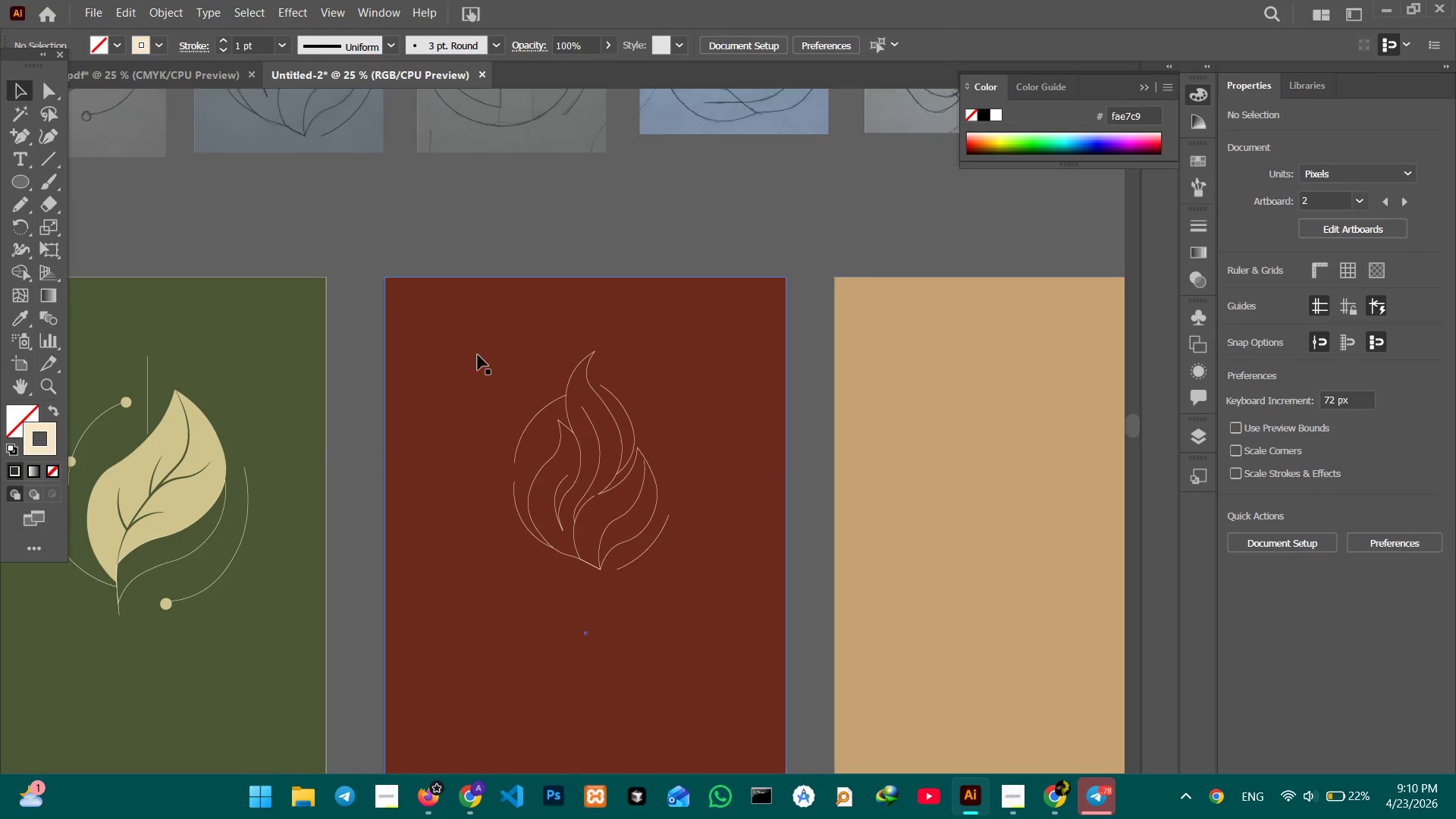 
left_click([478, 355])
 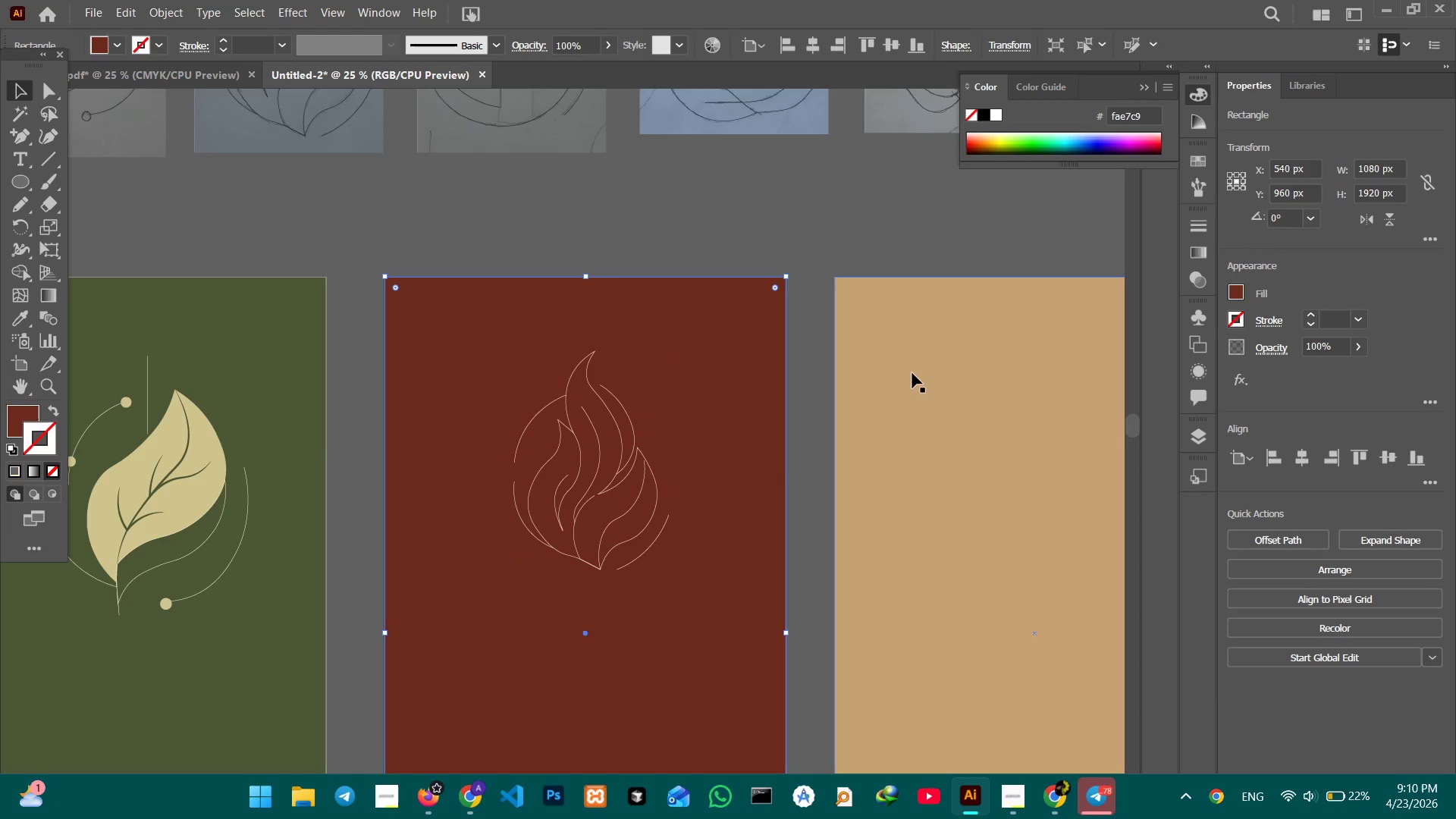 
hold_key(key=ShiftLeft, duration=0.78)
left_click([910, 370])
 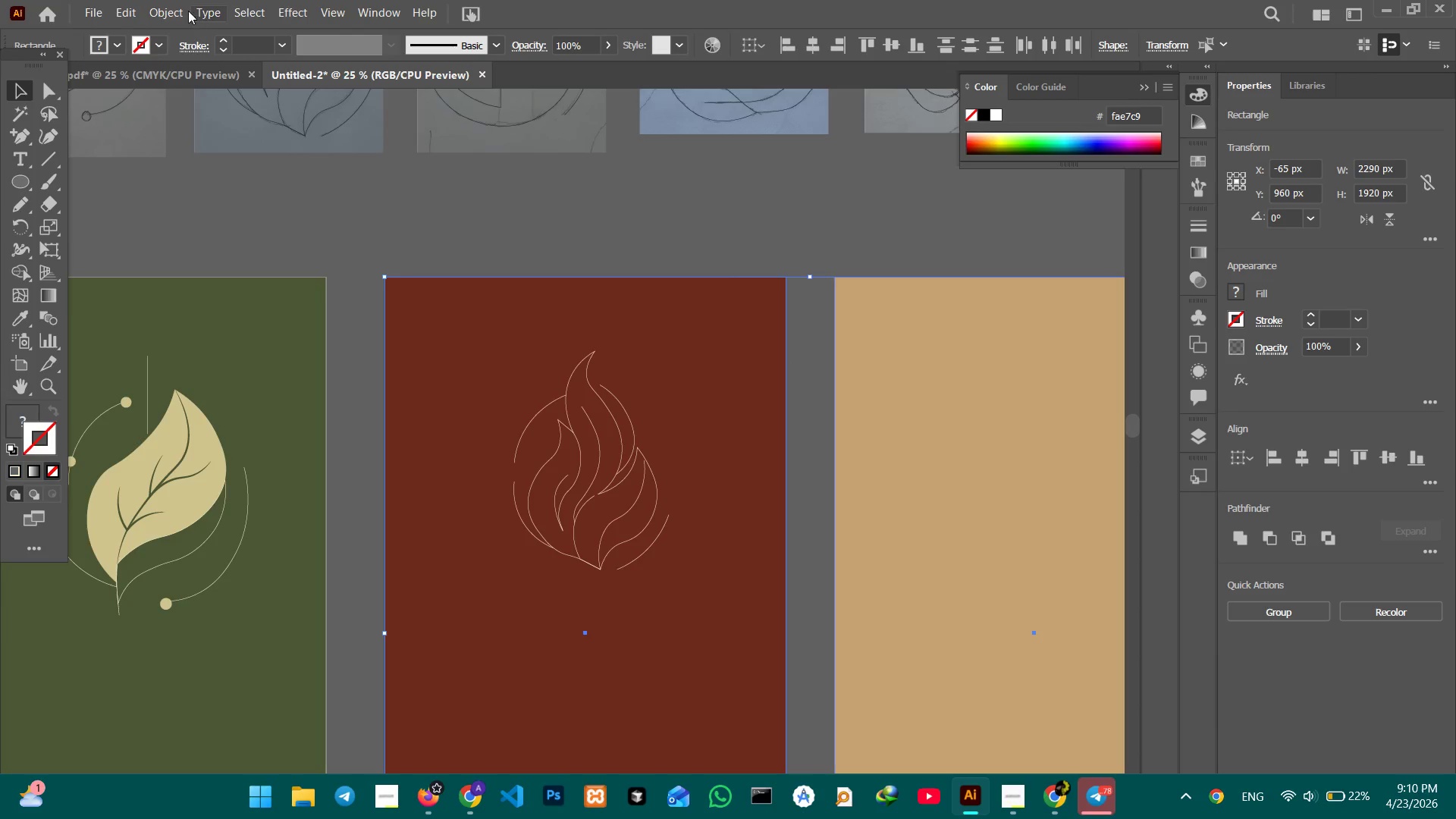 
left_click([175, 11])
 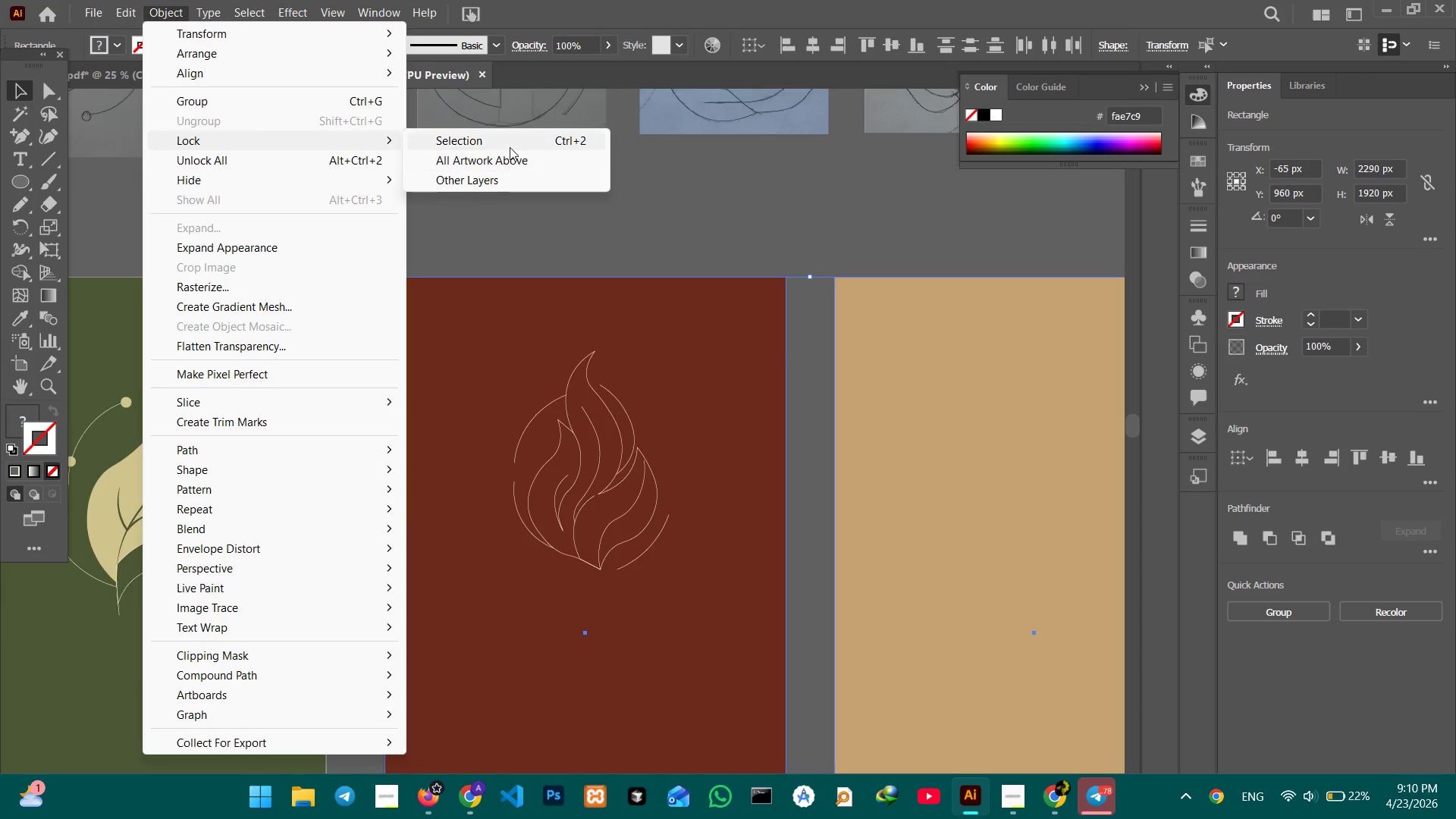 
left_click([510, 143])
 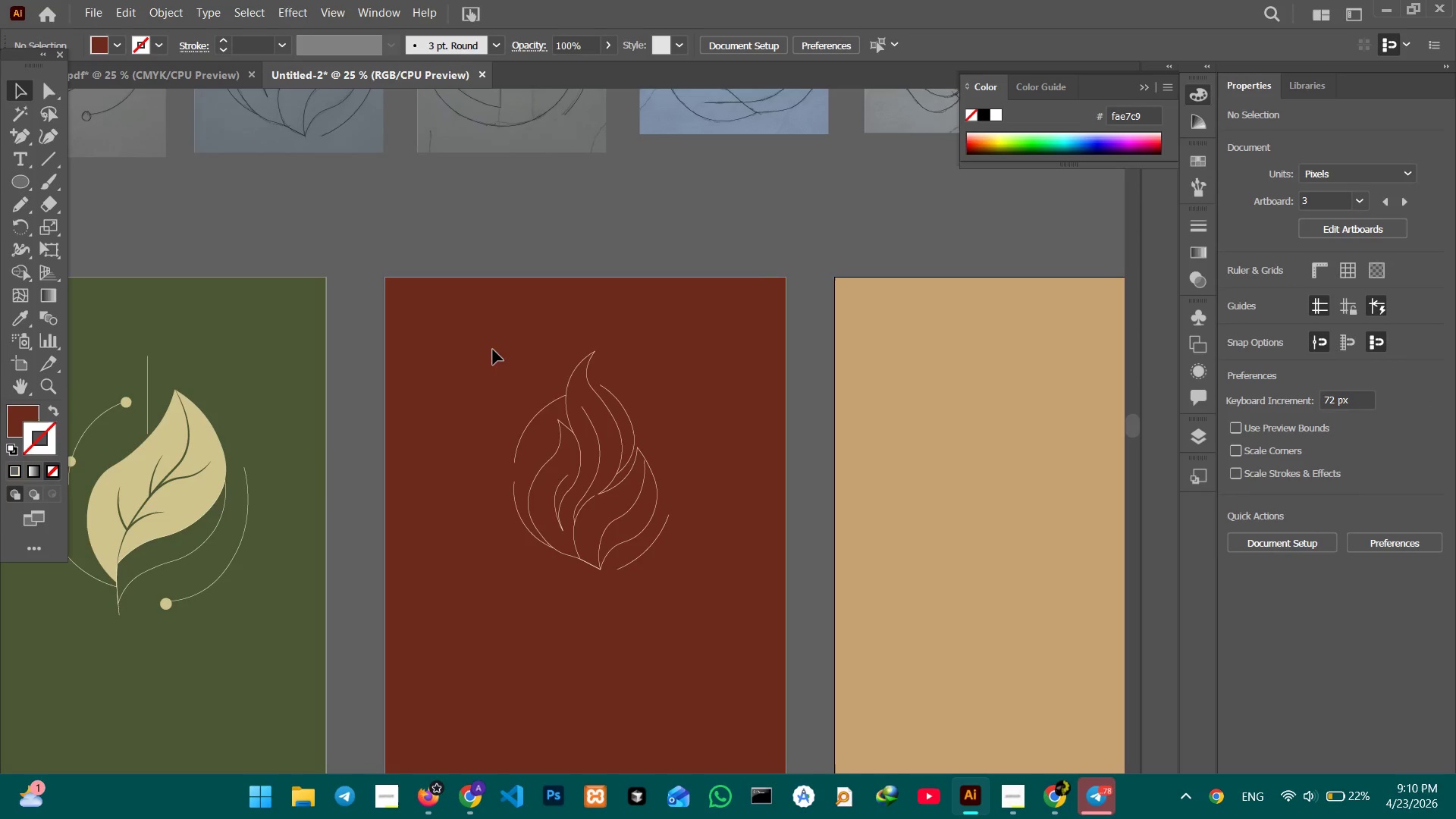 
left_click_drag(start_coordinate=[493, 350], to_coordinate=[677, 642])
 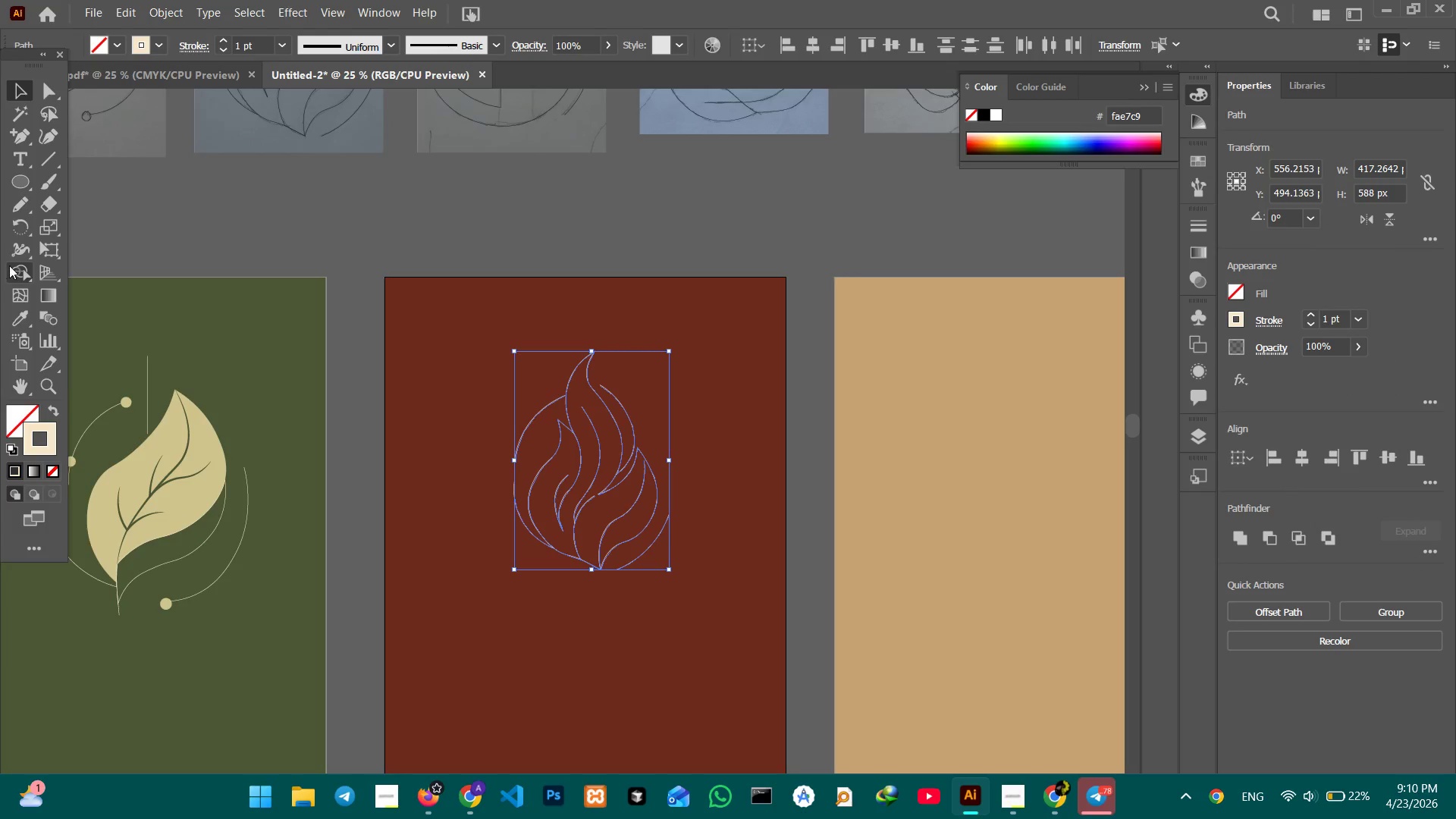 
left_click([11, 265])
 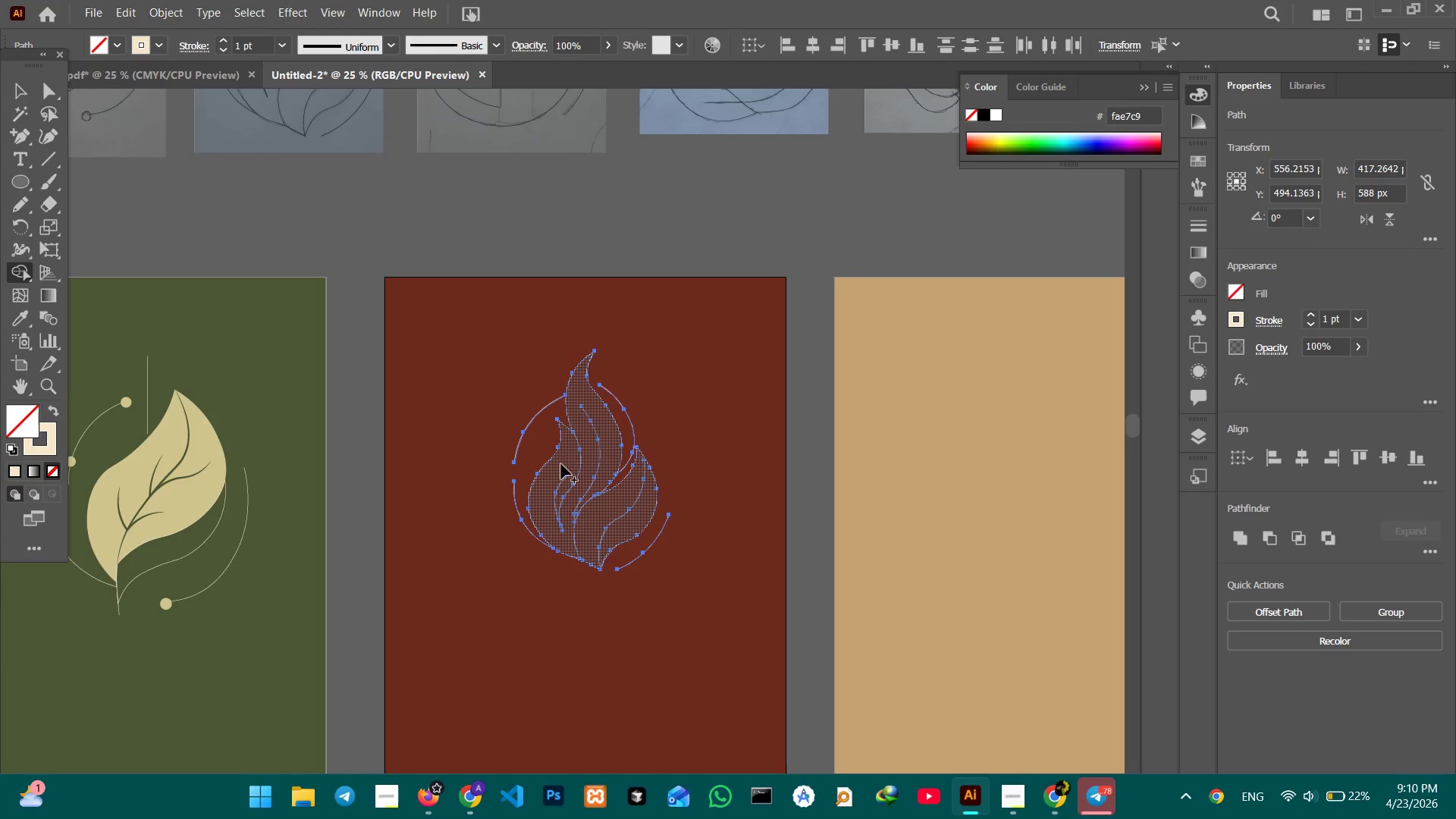 
left_click([561, 464])
 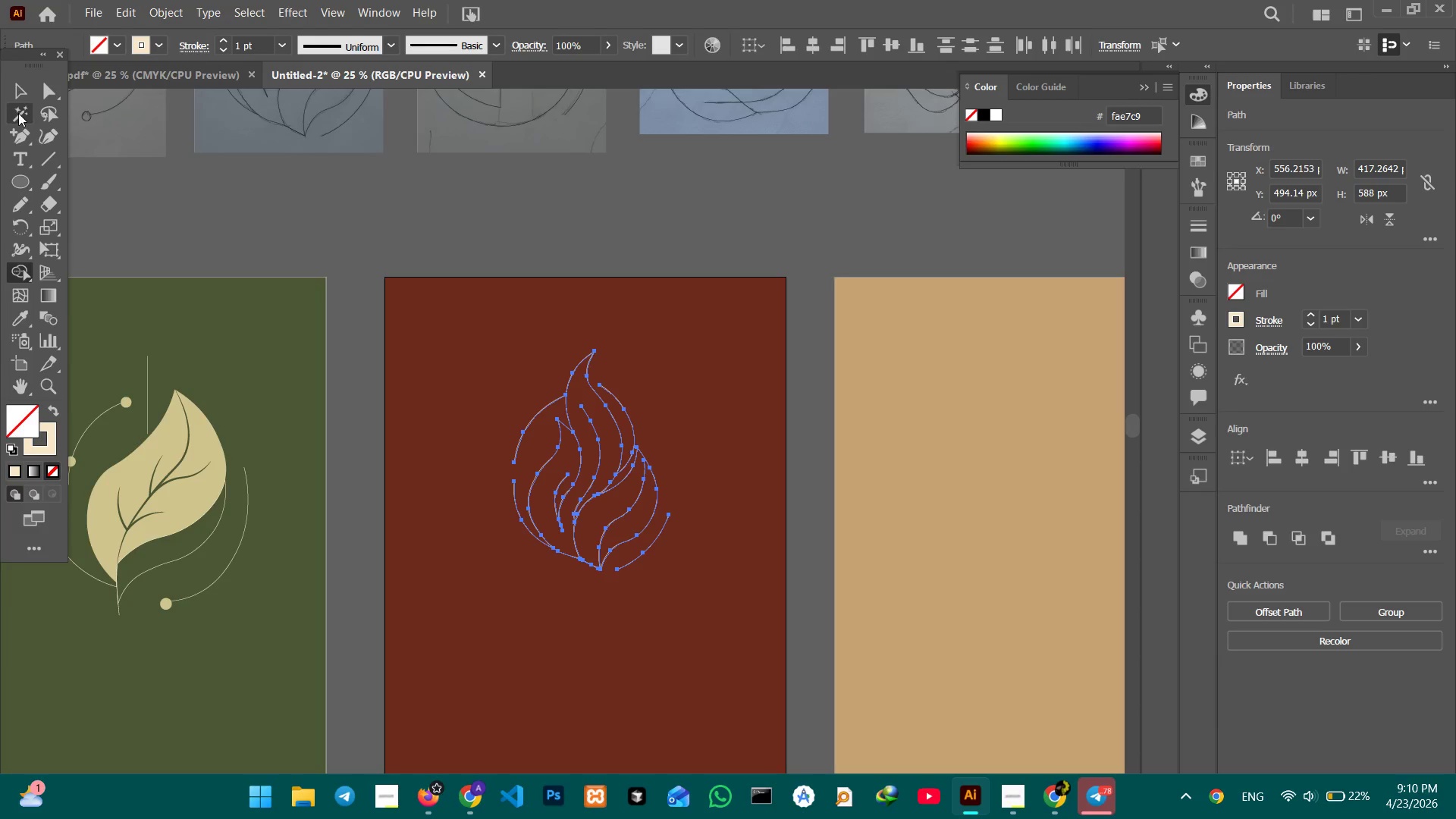 
left_click([14, 90])
 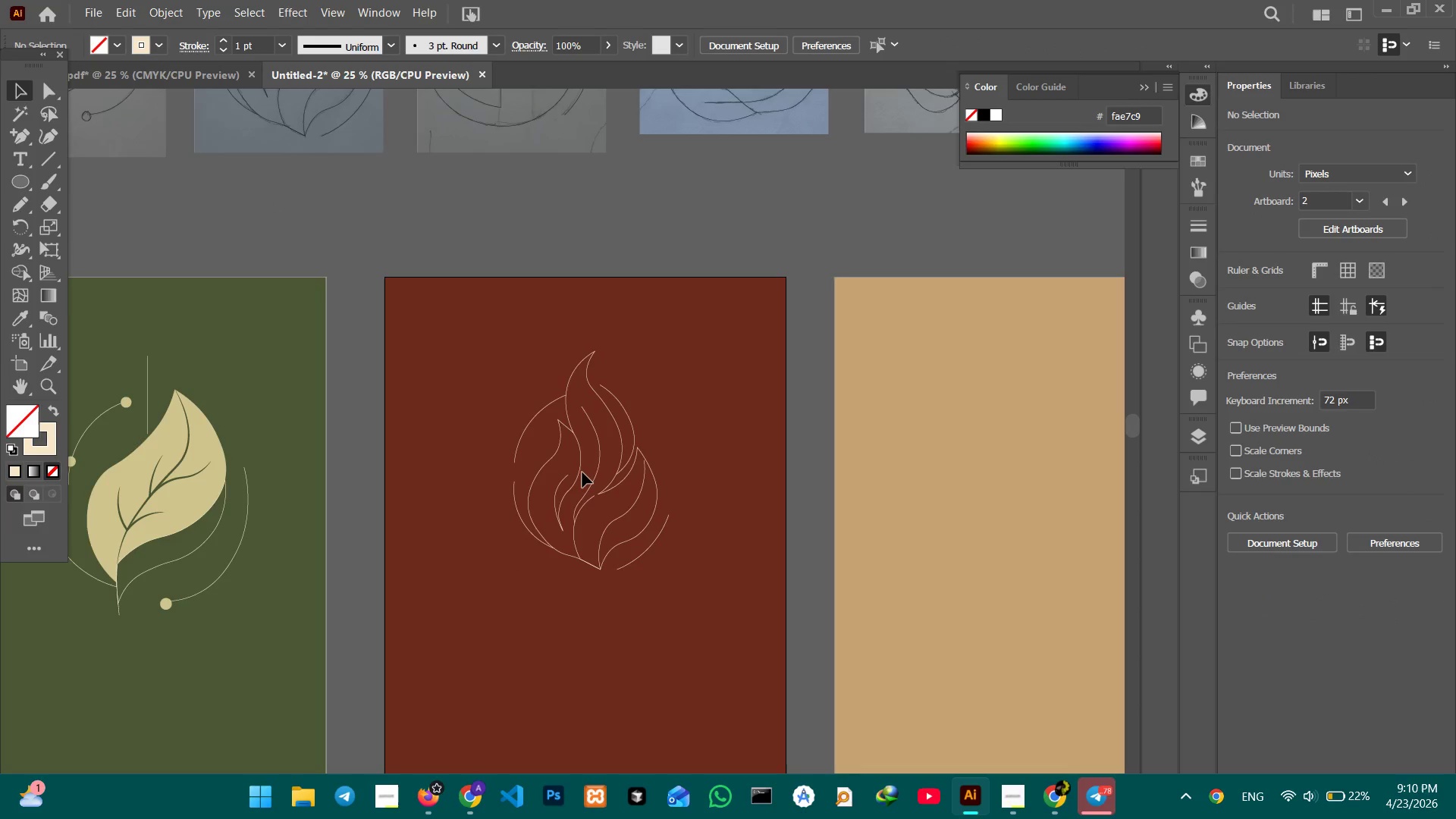 
left_click([581, 472])
 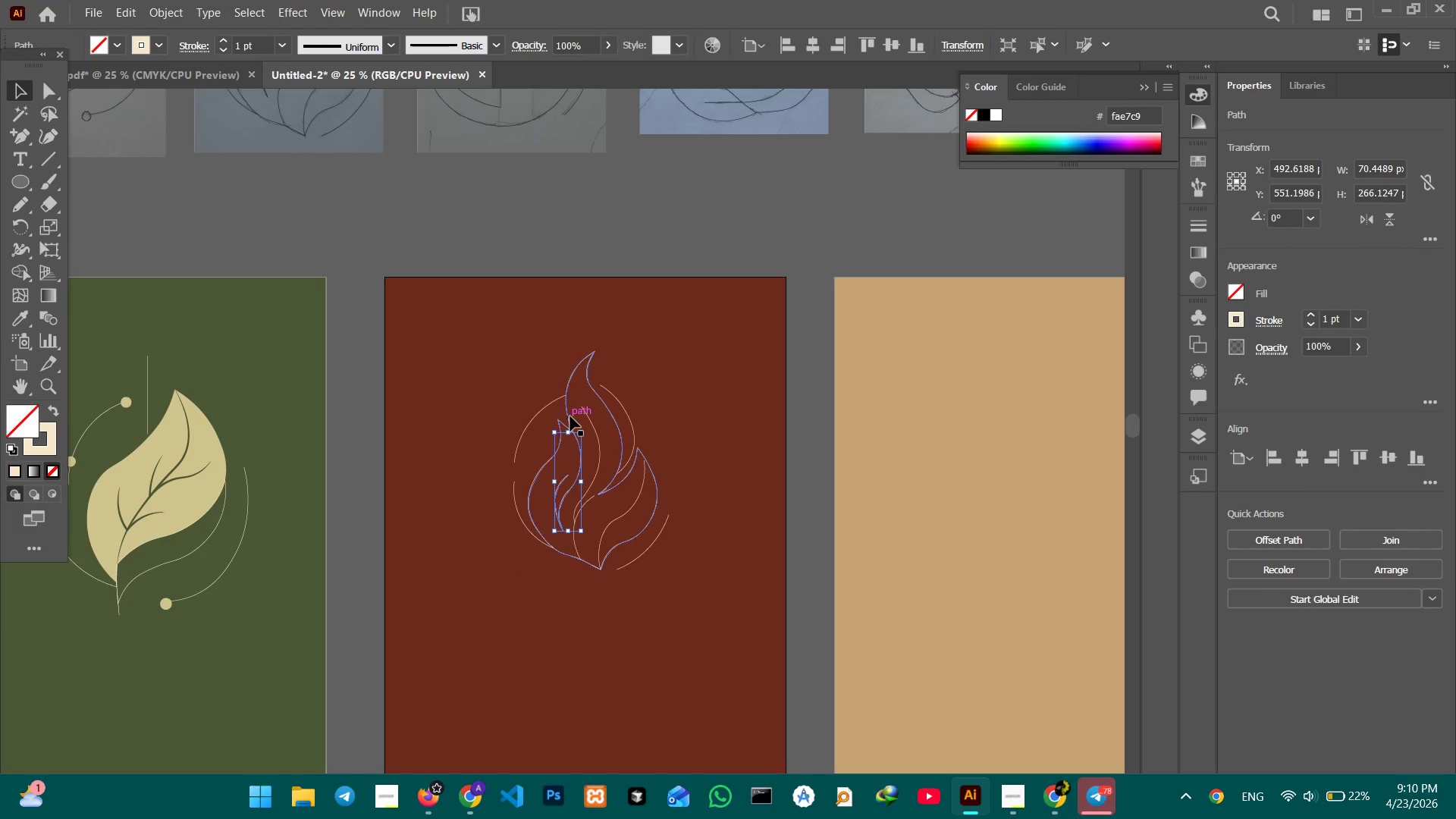 
left_click([568, 416])
 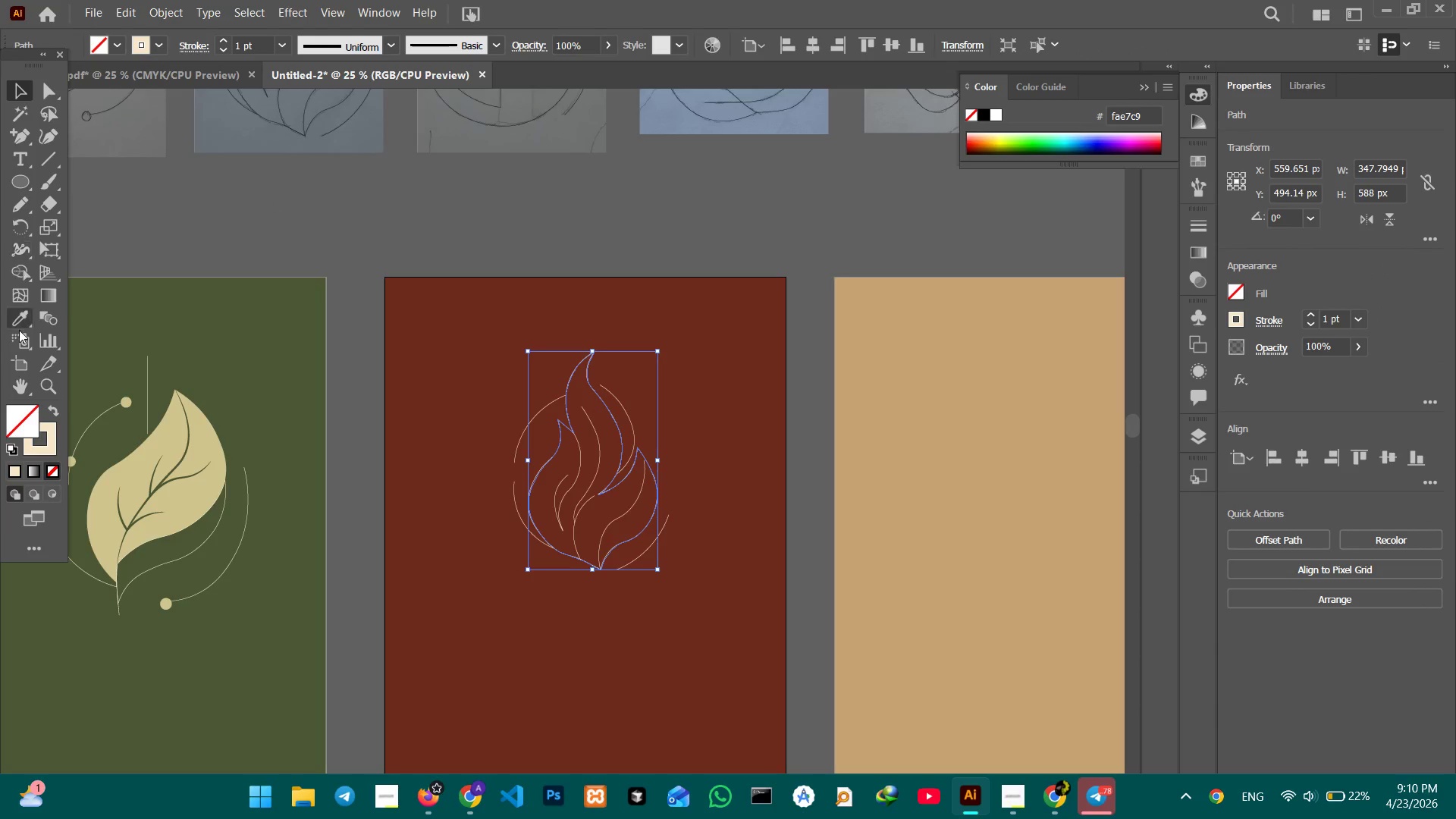 
left_click([19, 318])
 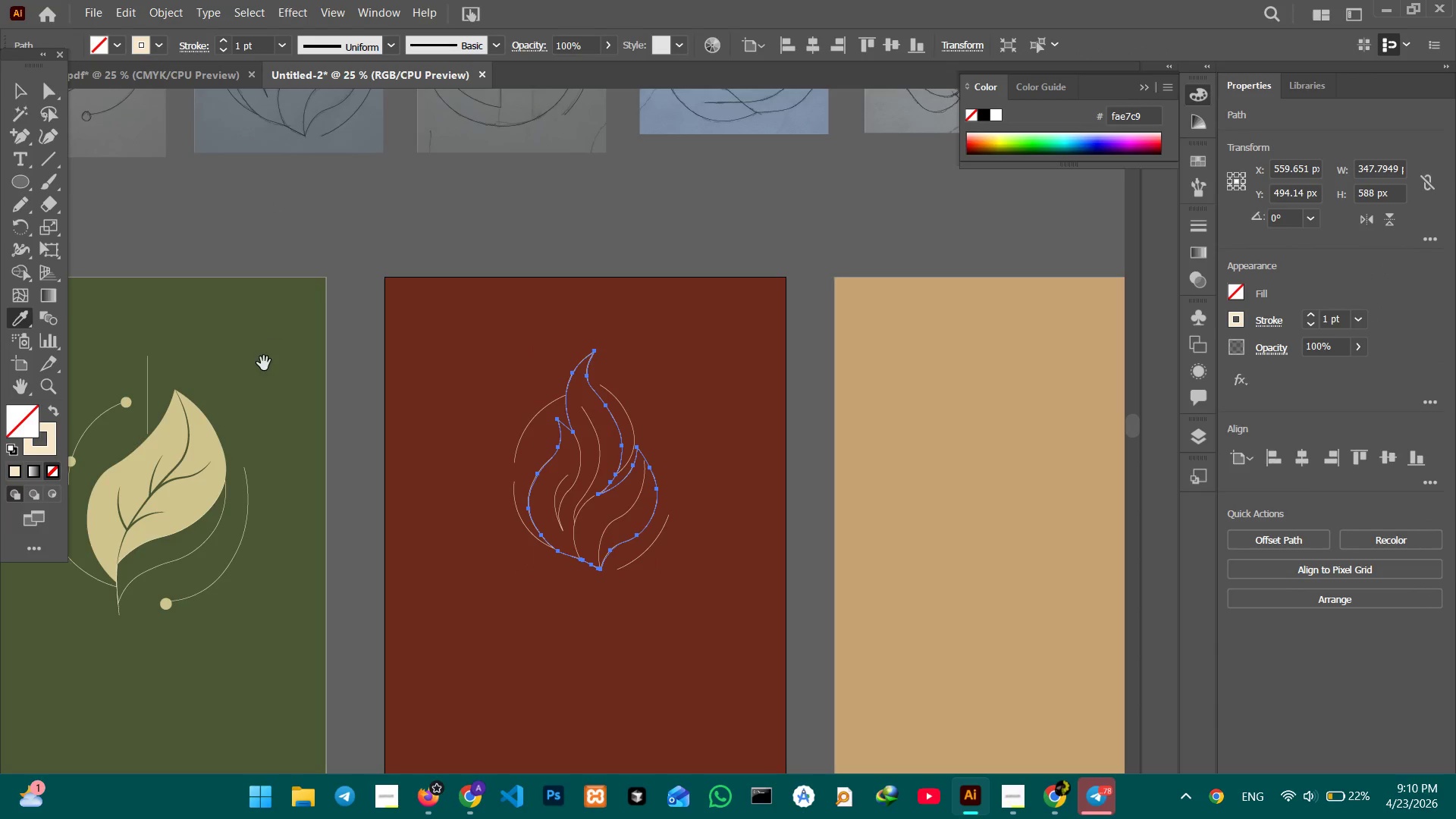 
hold_key(key=Space, duration=1.34)
 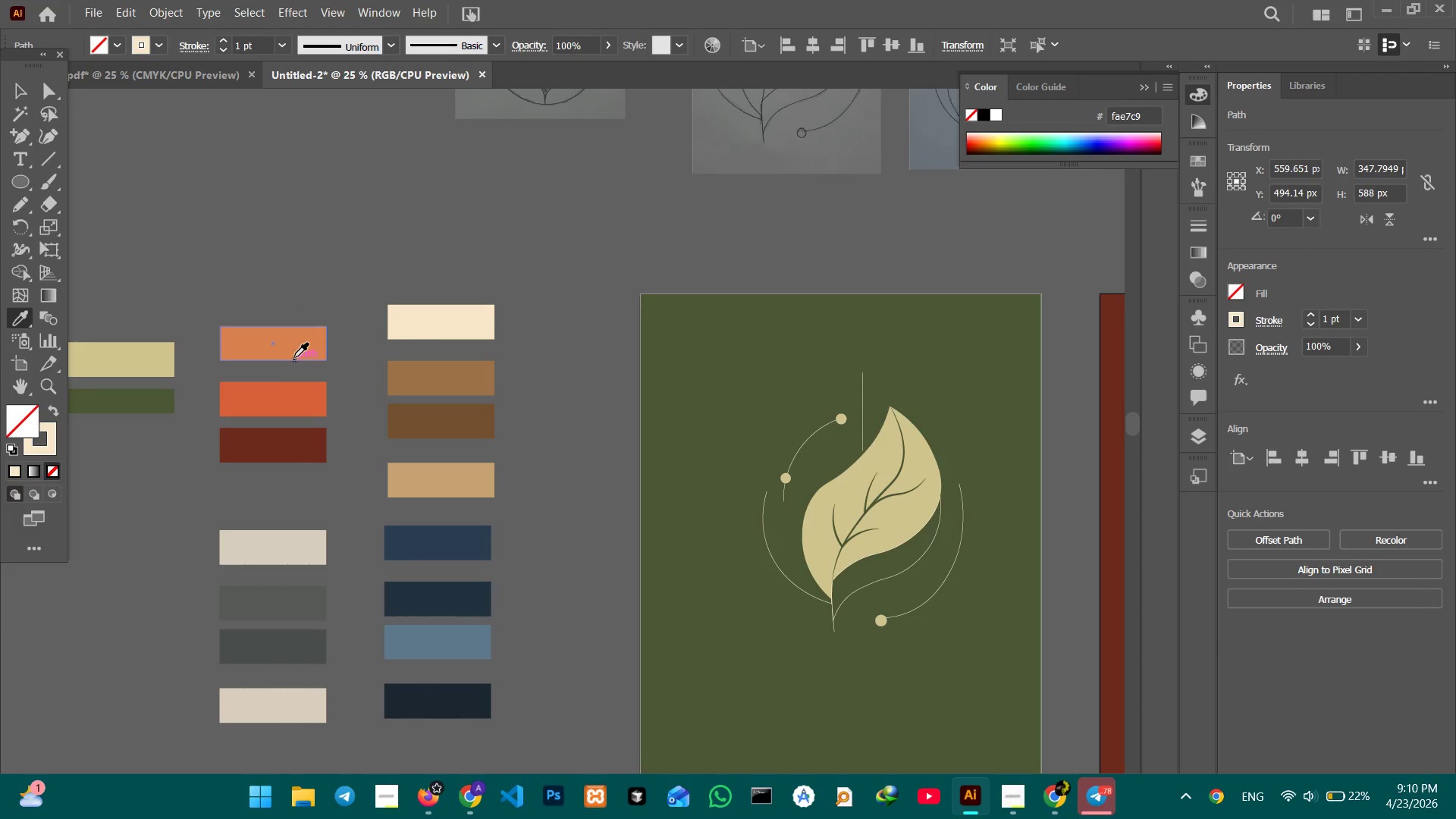 
left_click_drag(start_coordinate=[262, 366], to_coordinate=[637, 393])
 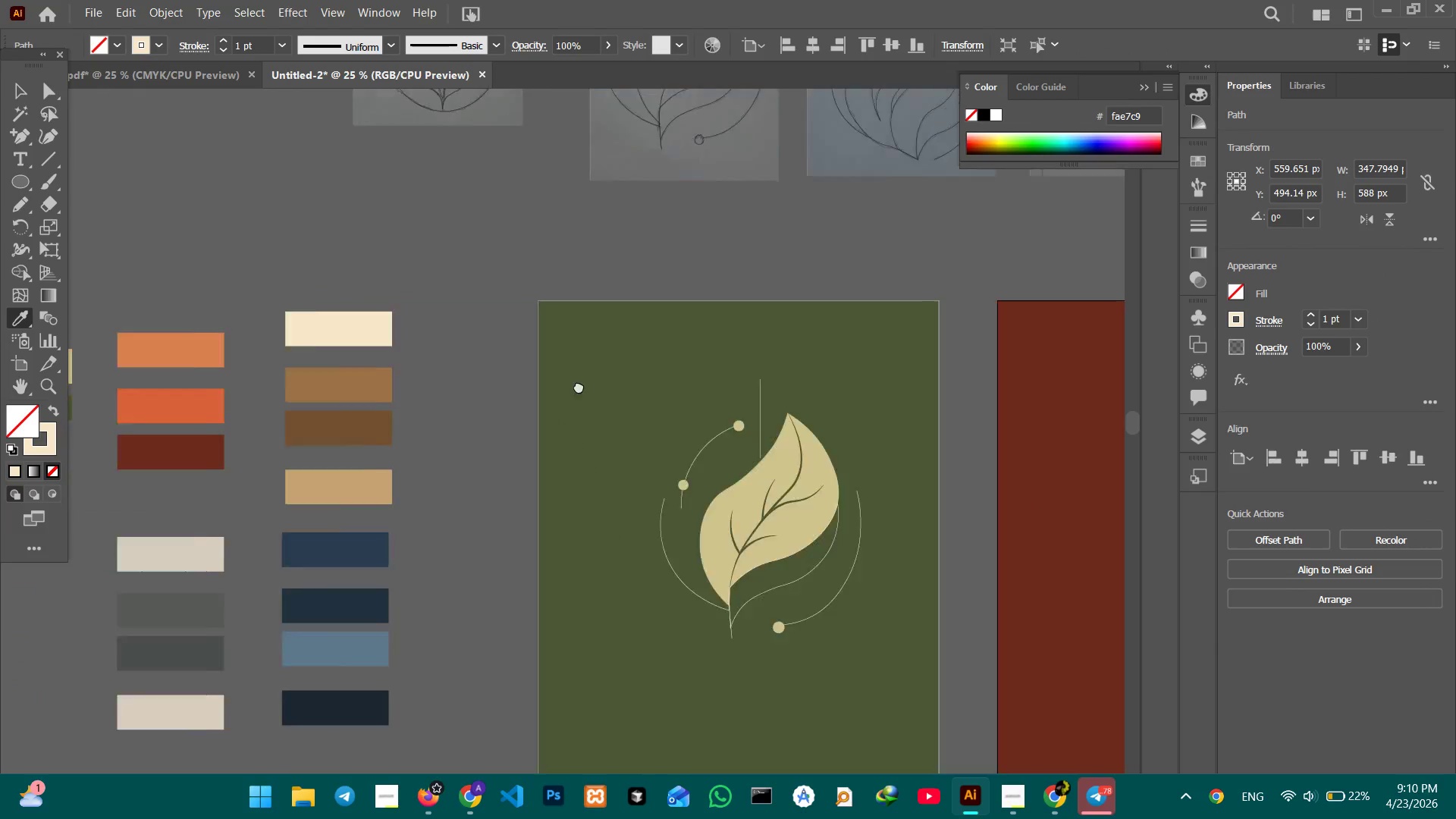 
left_click_drag(start_coordinate=[262, 394], to_coordinate=[606, 384])
 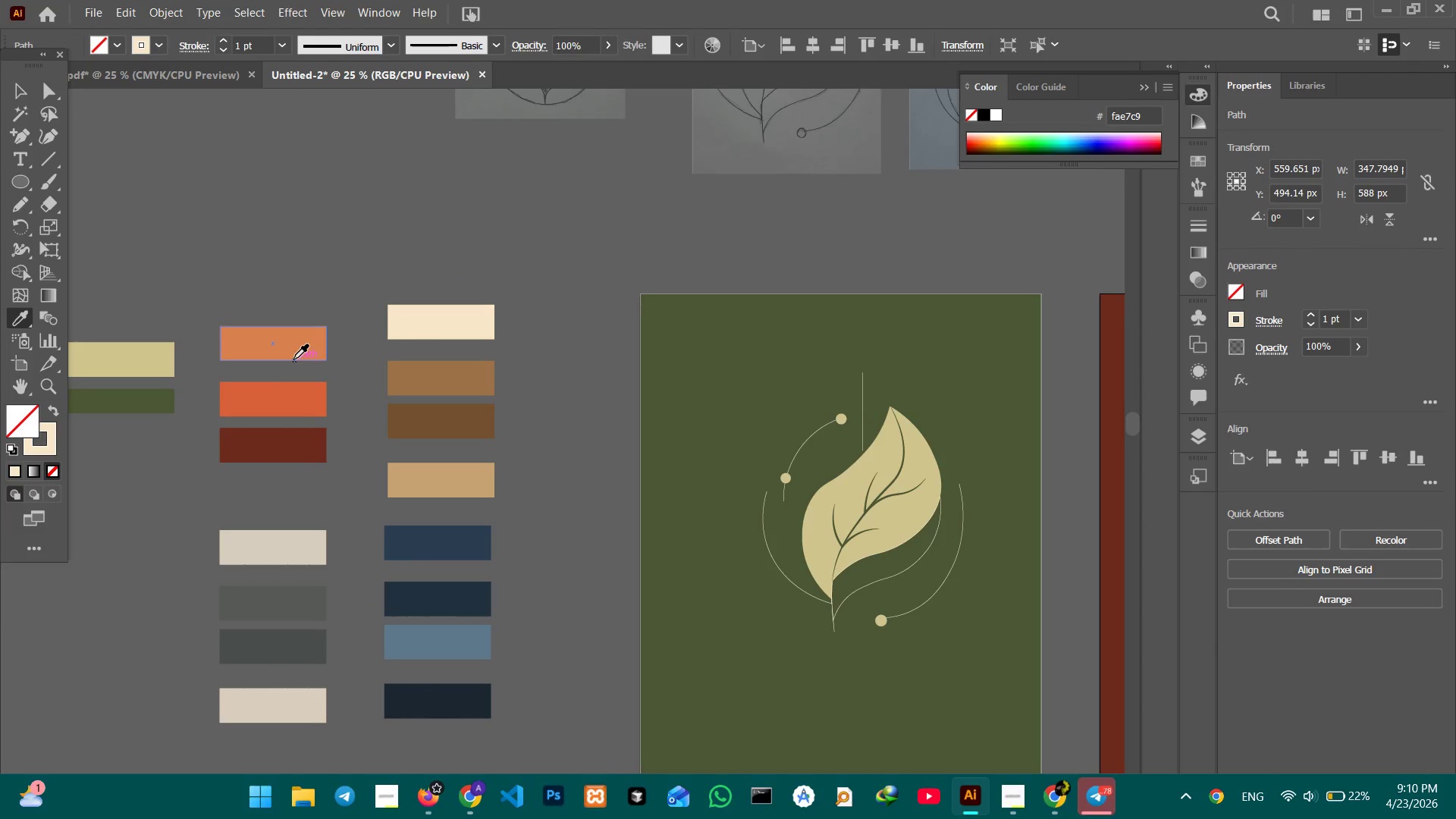 
left_click([295, 355])
 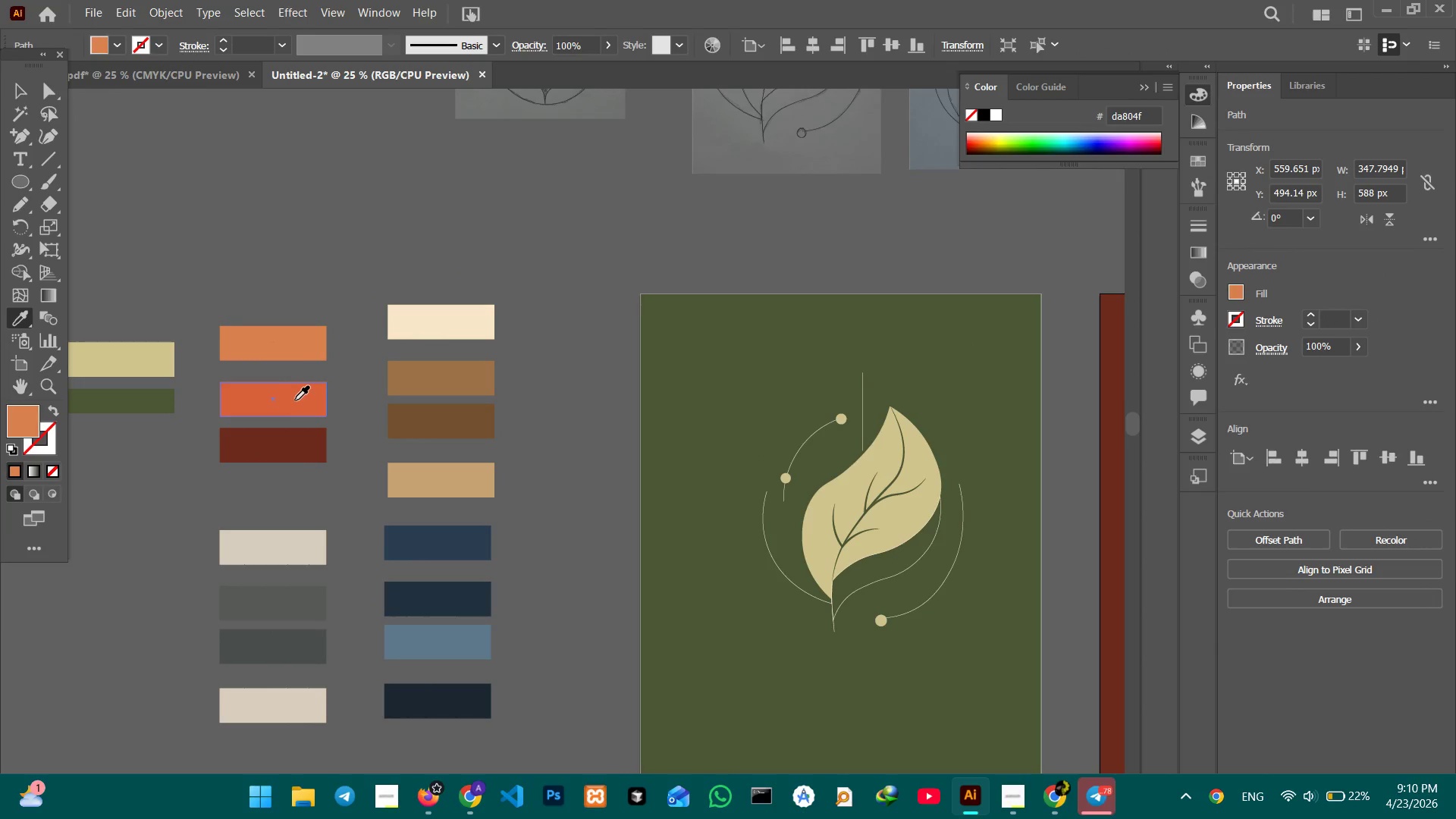 
double_click([294, 401])
 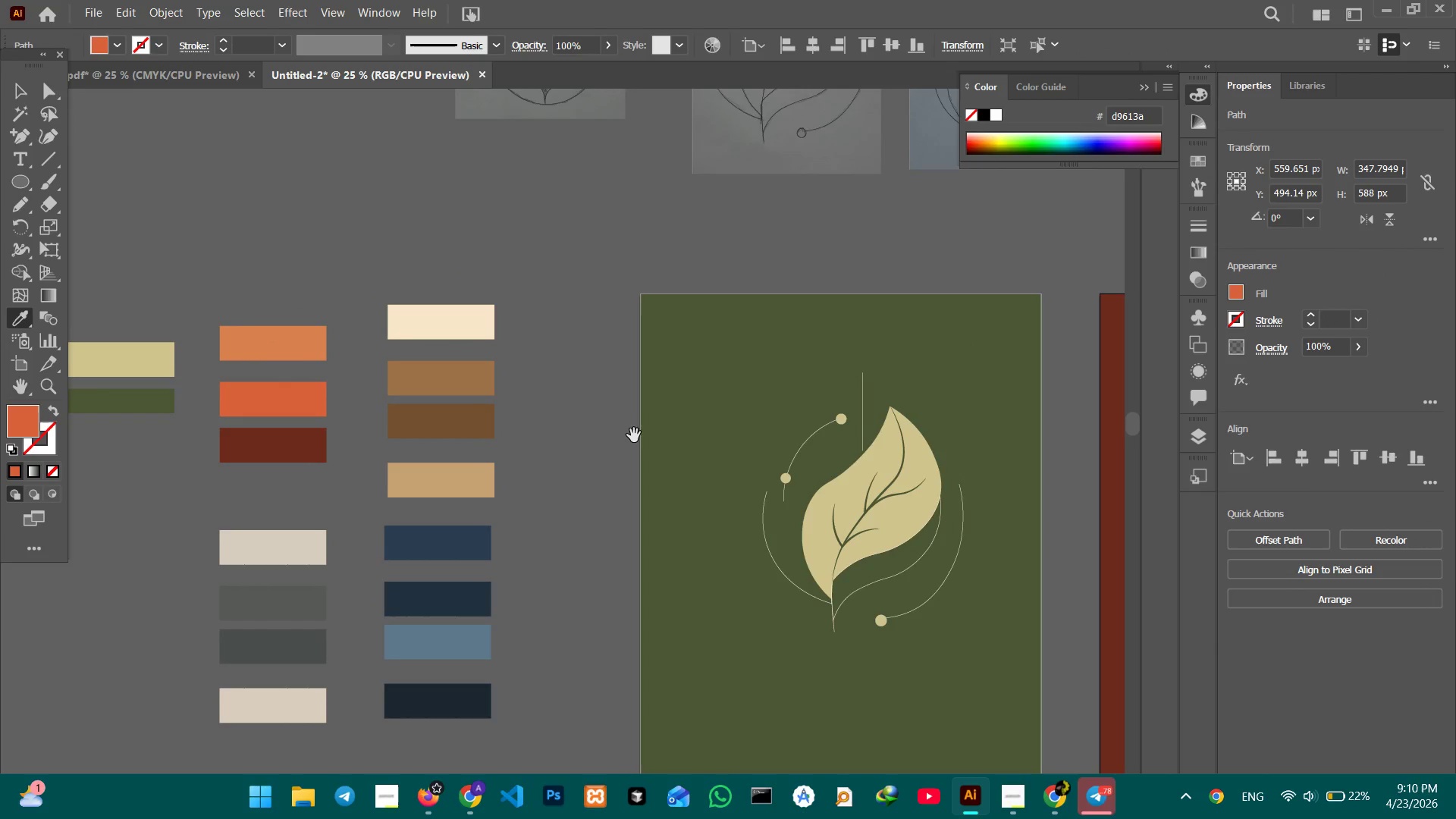 
hold_key(key=Space, duration=1.16)
 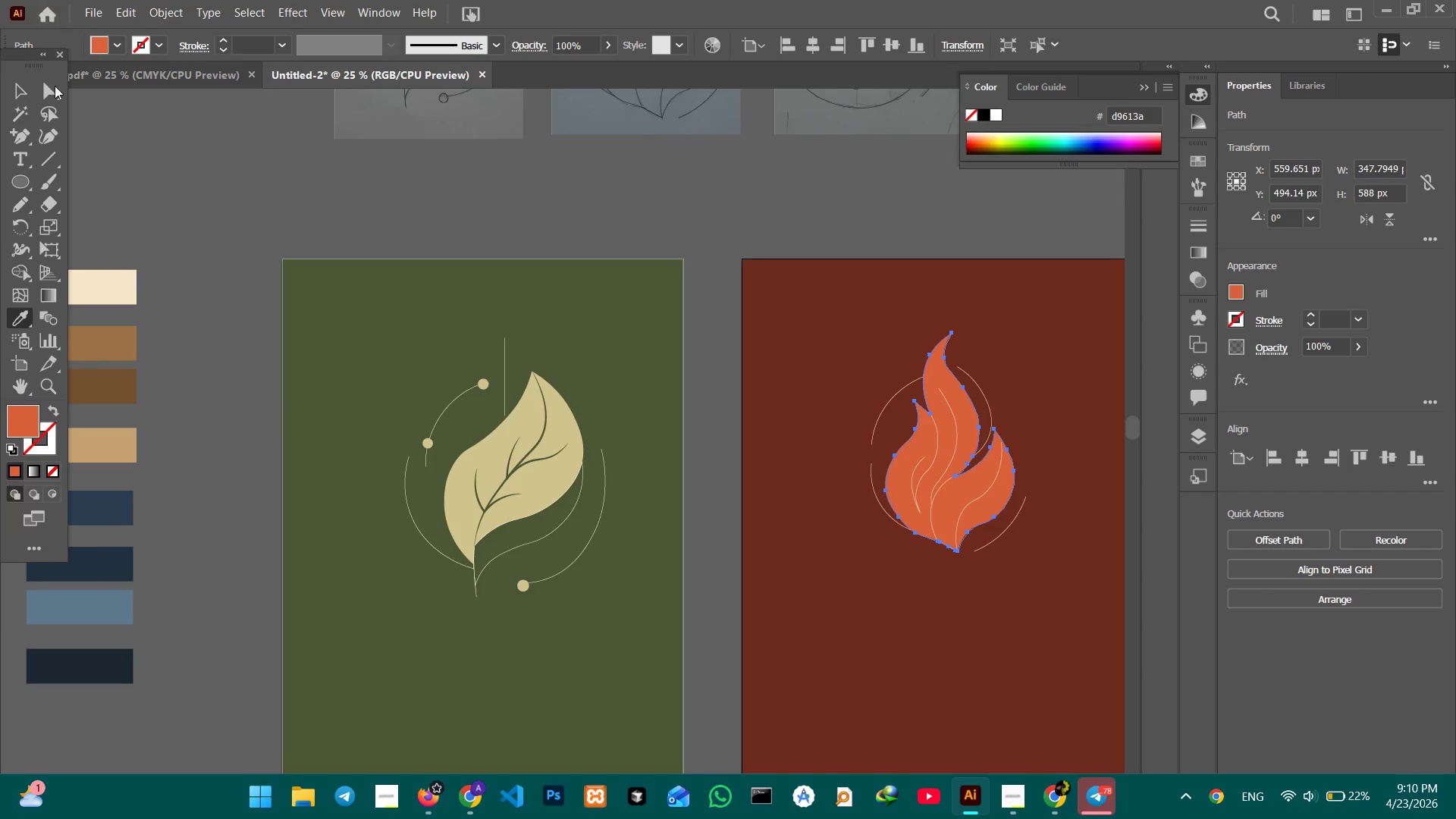 
left_click_drag(start_coordinate=[634, 435], to_coordinate=[276, 400])
 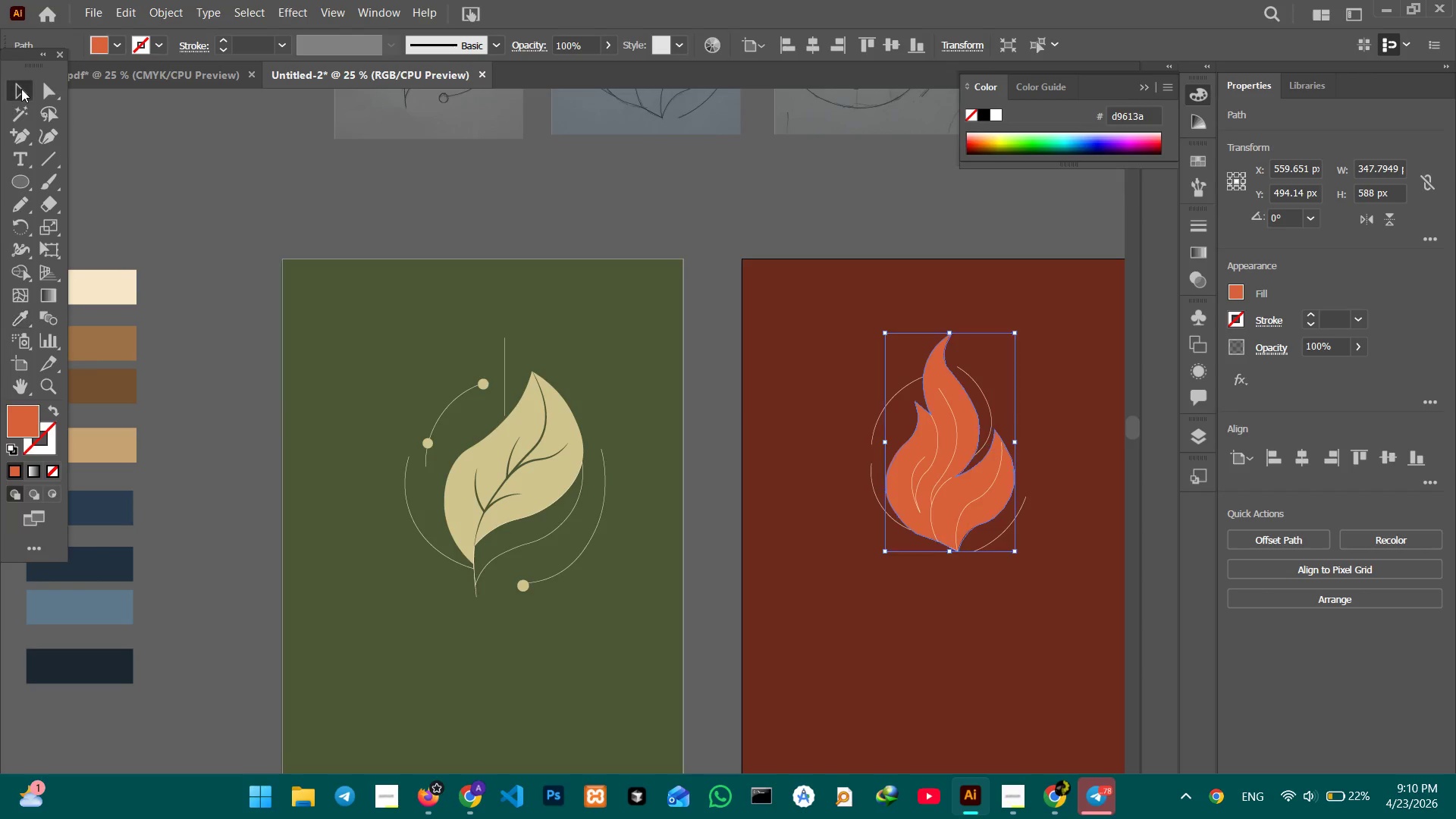 
double_click([209, 168])
 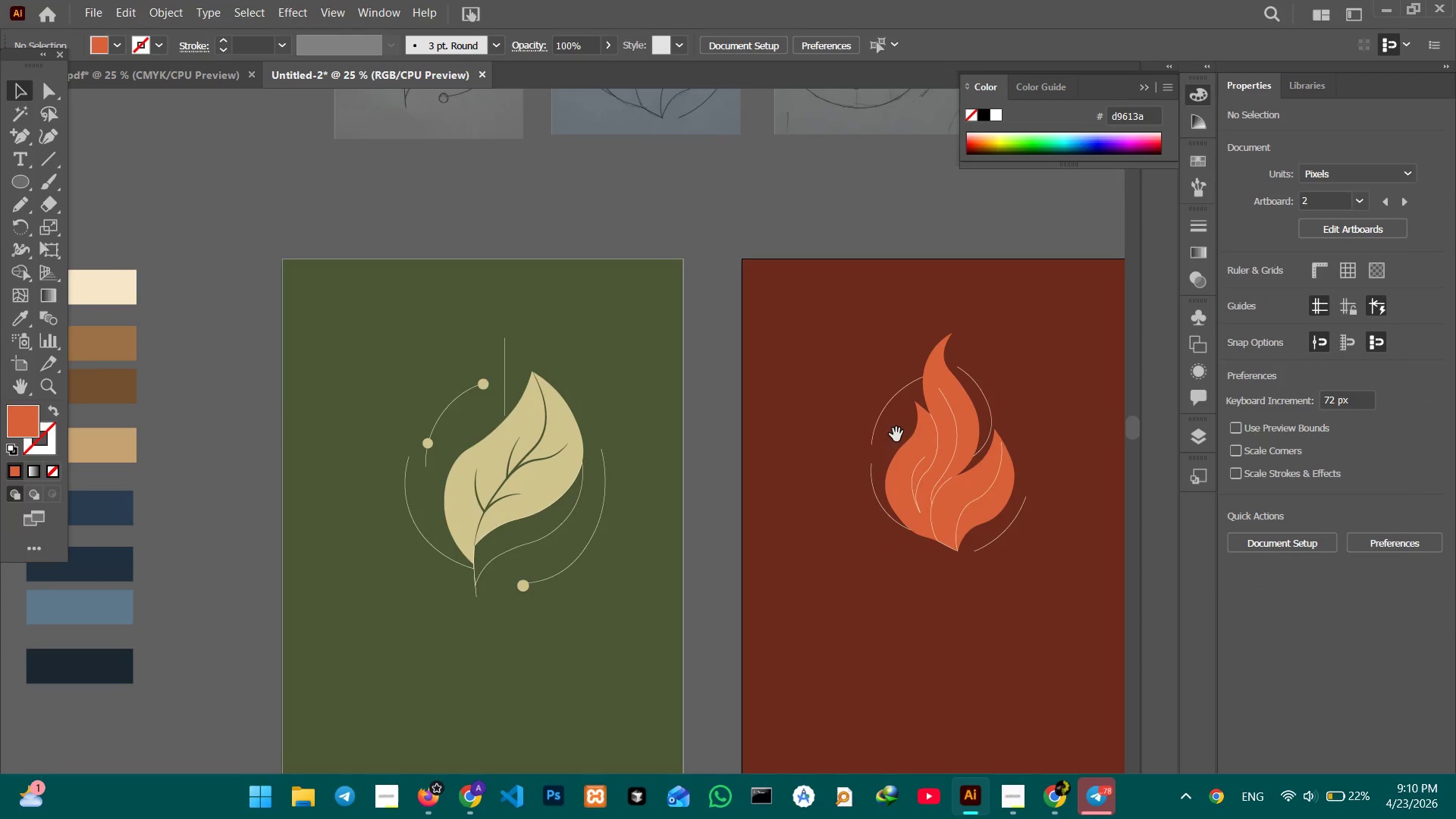 
hold_key(key=Space, duration=0.84)
 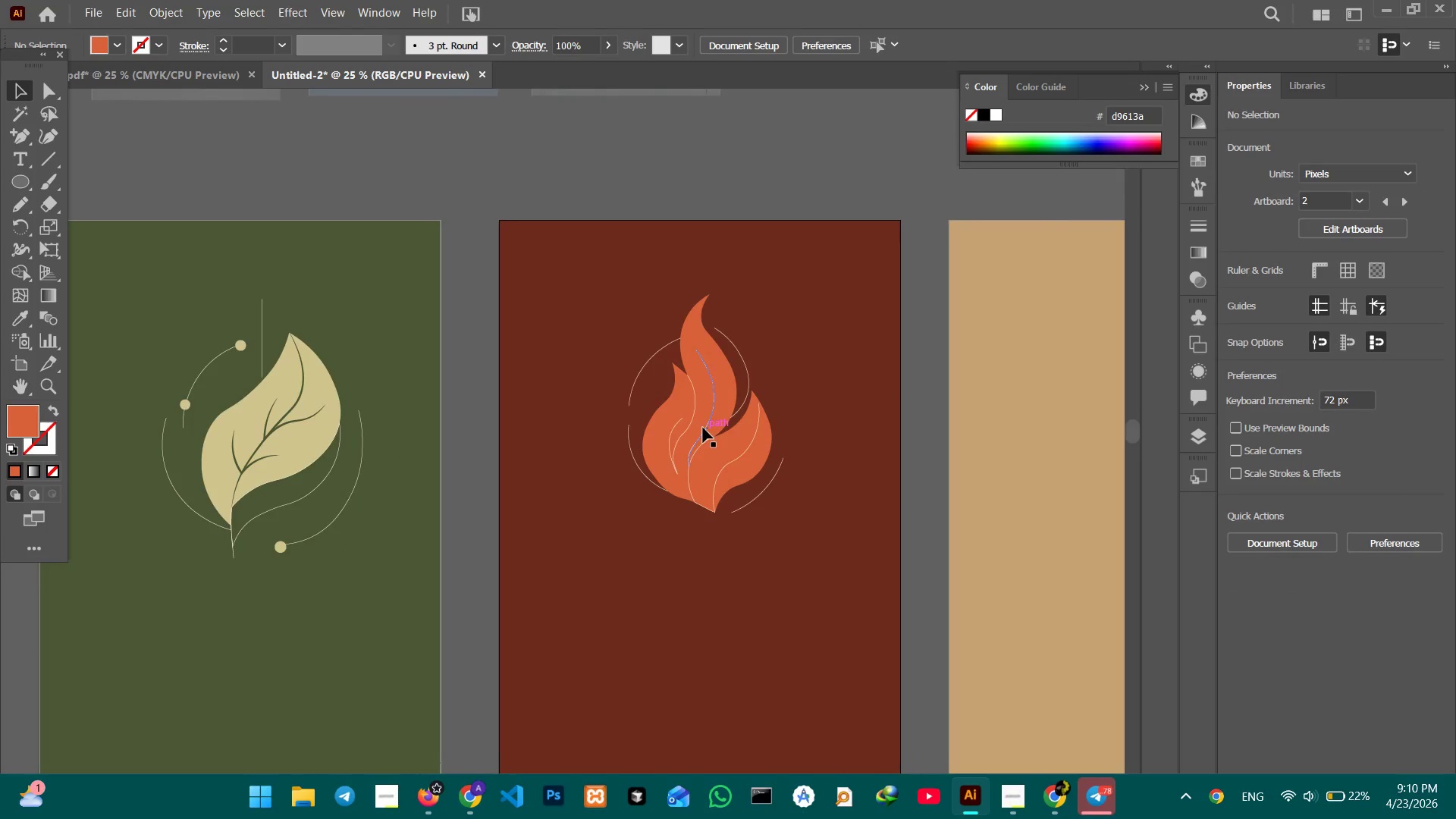 
left_click_drag(start_coordinate=[997, 463], to_coordinate=[755, 424])
 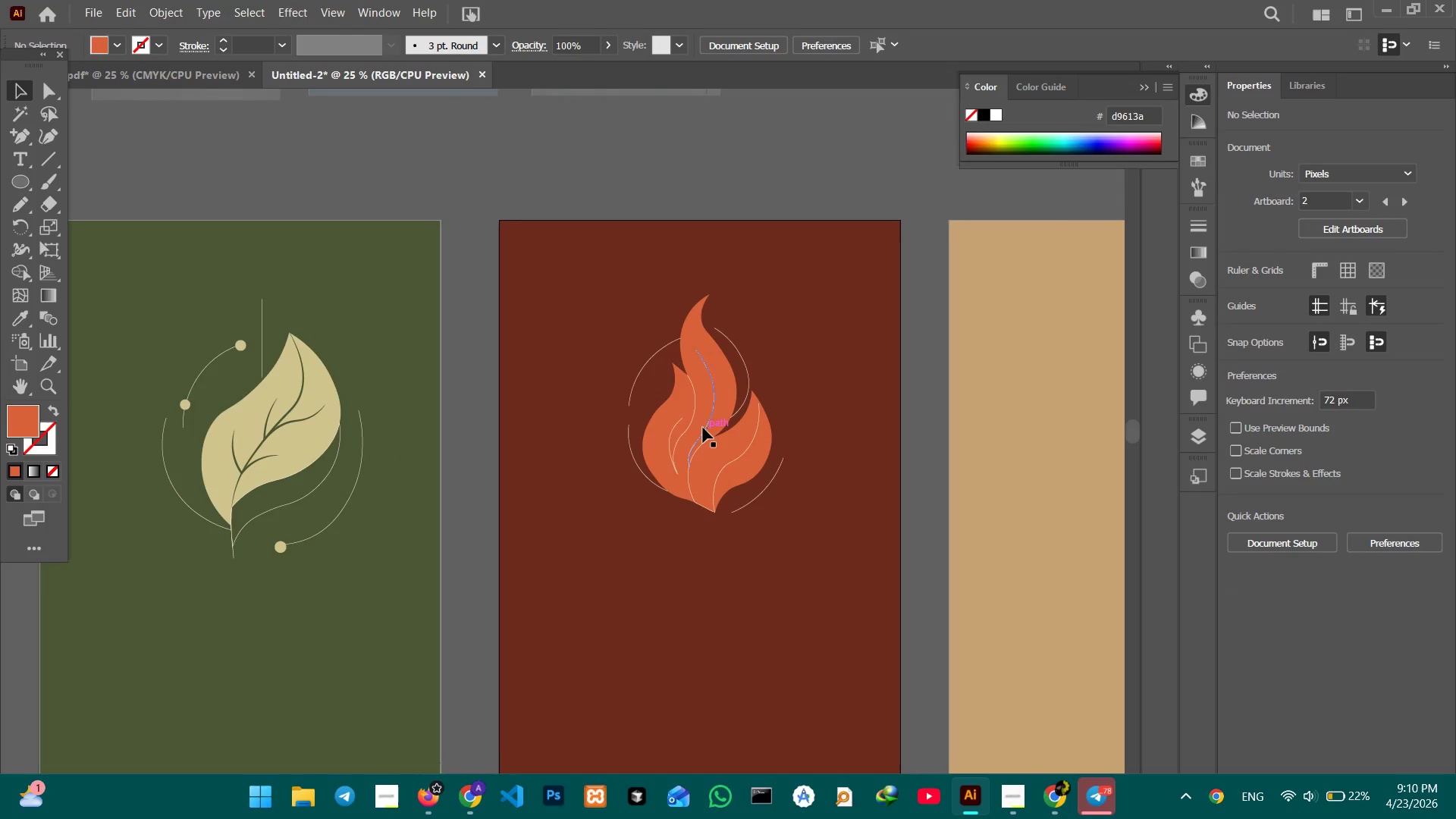 
left_click([703, 428])
 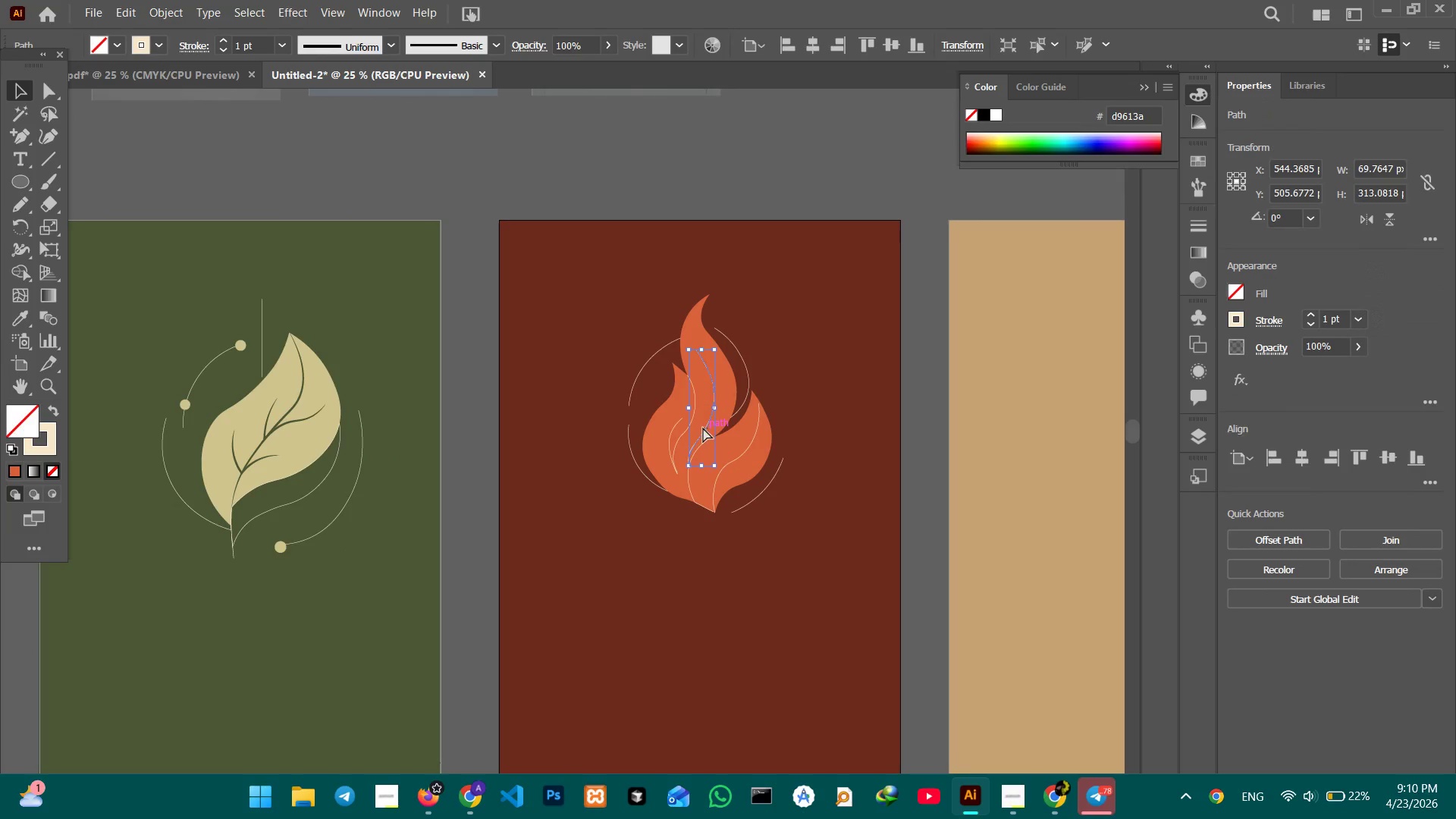 
key(Control+Equal)
 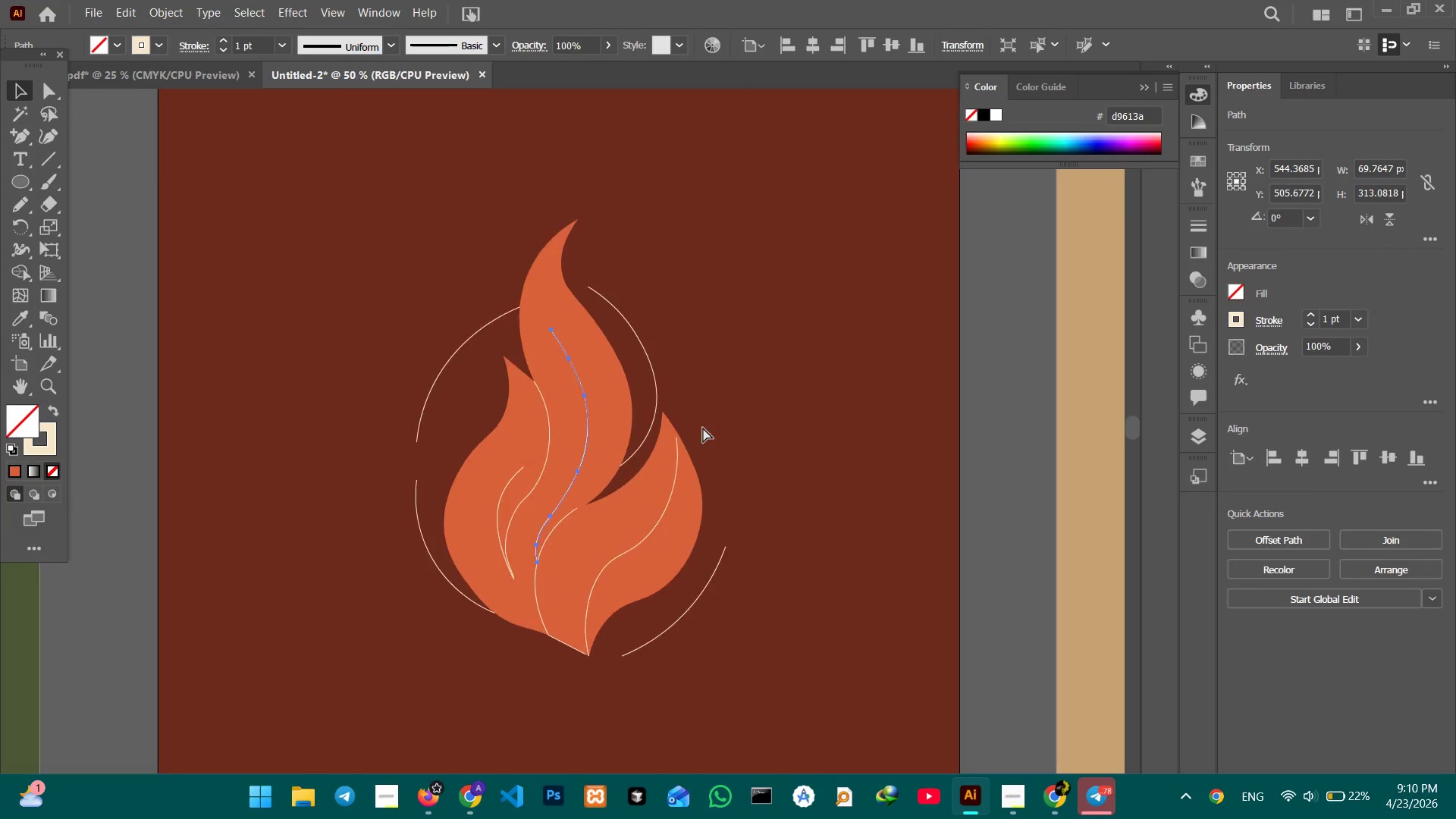 
key(Control+Equal)
 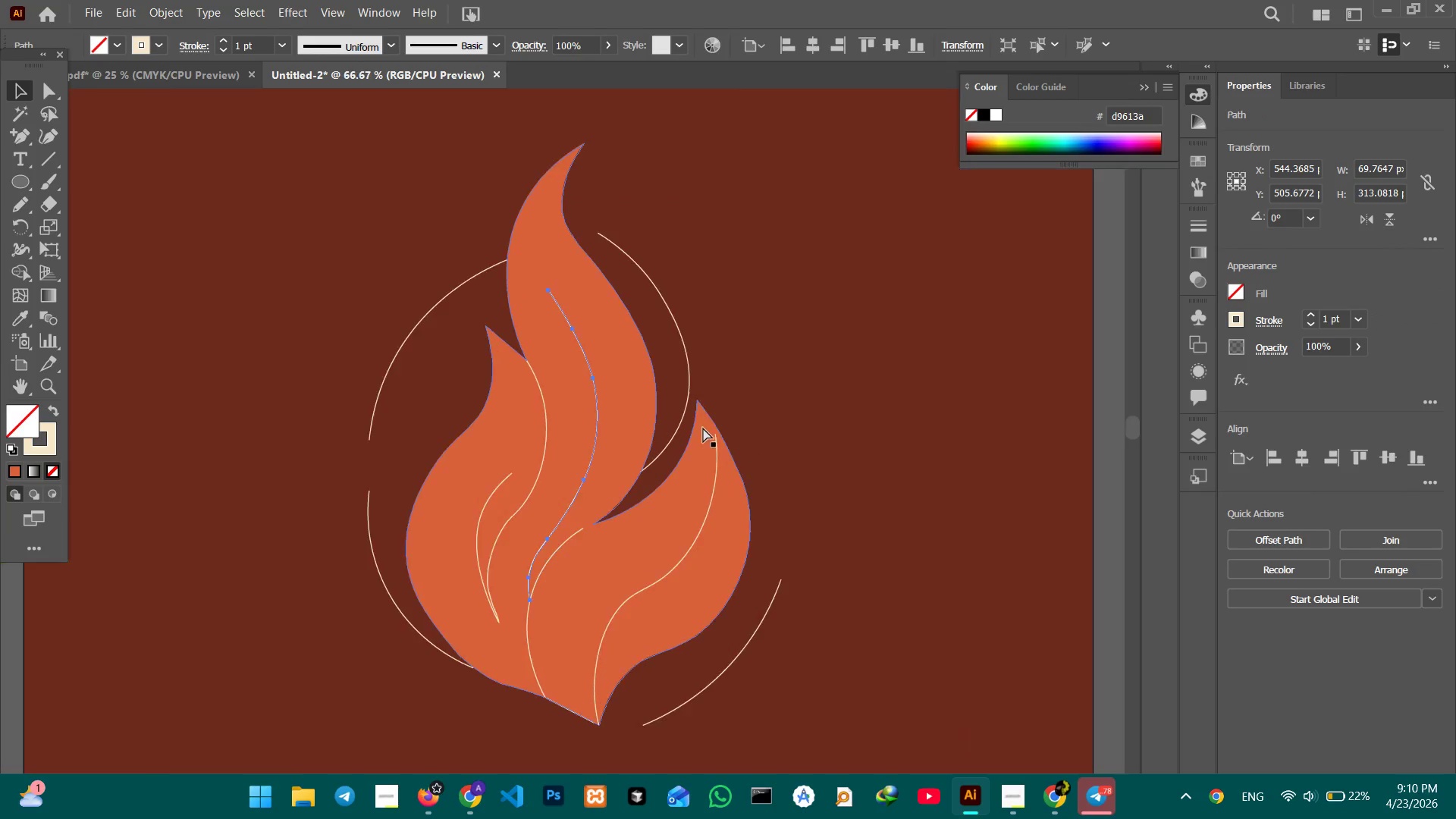 
key(Control+Equal)
 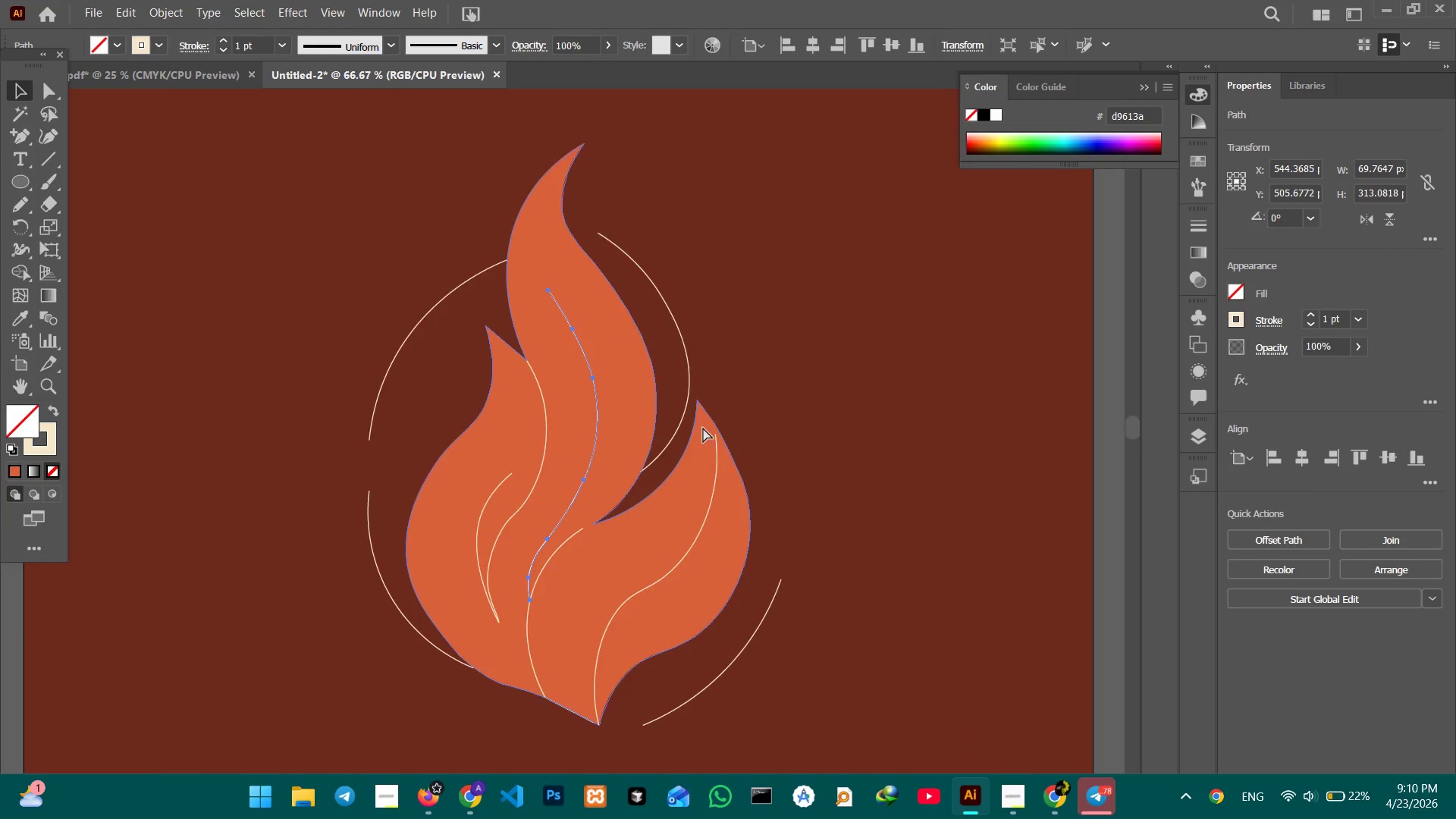 
key(Control+Equal)
 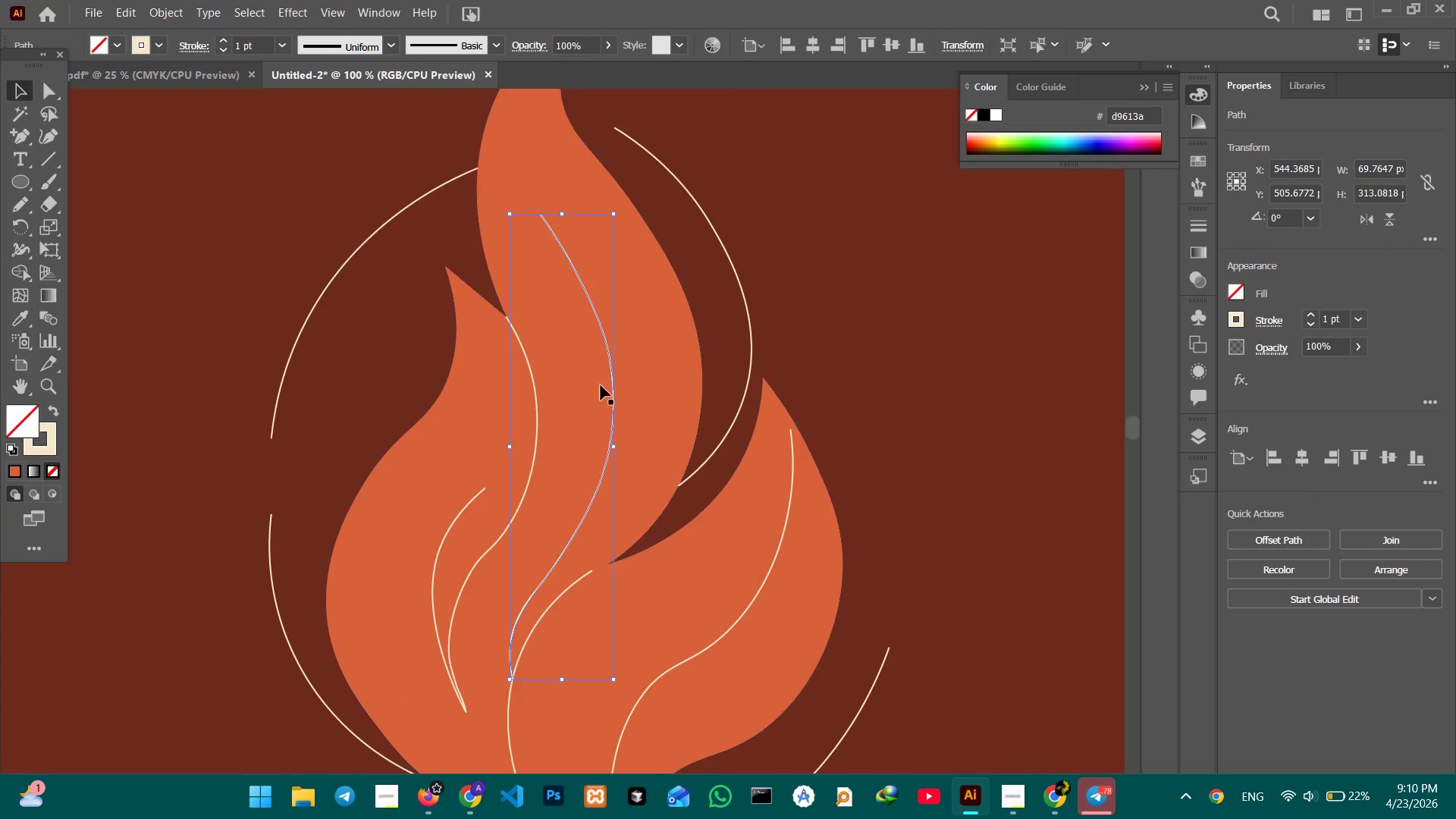 
left_click([642, 379])
 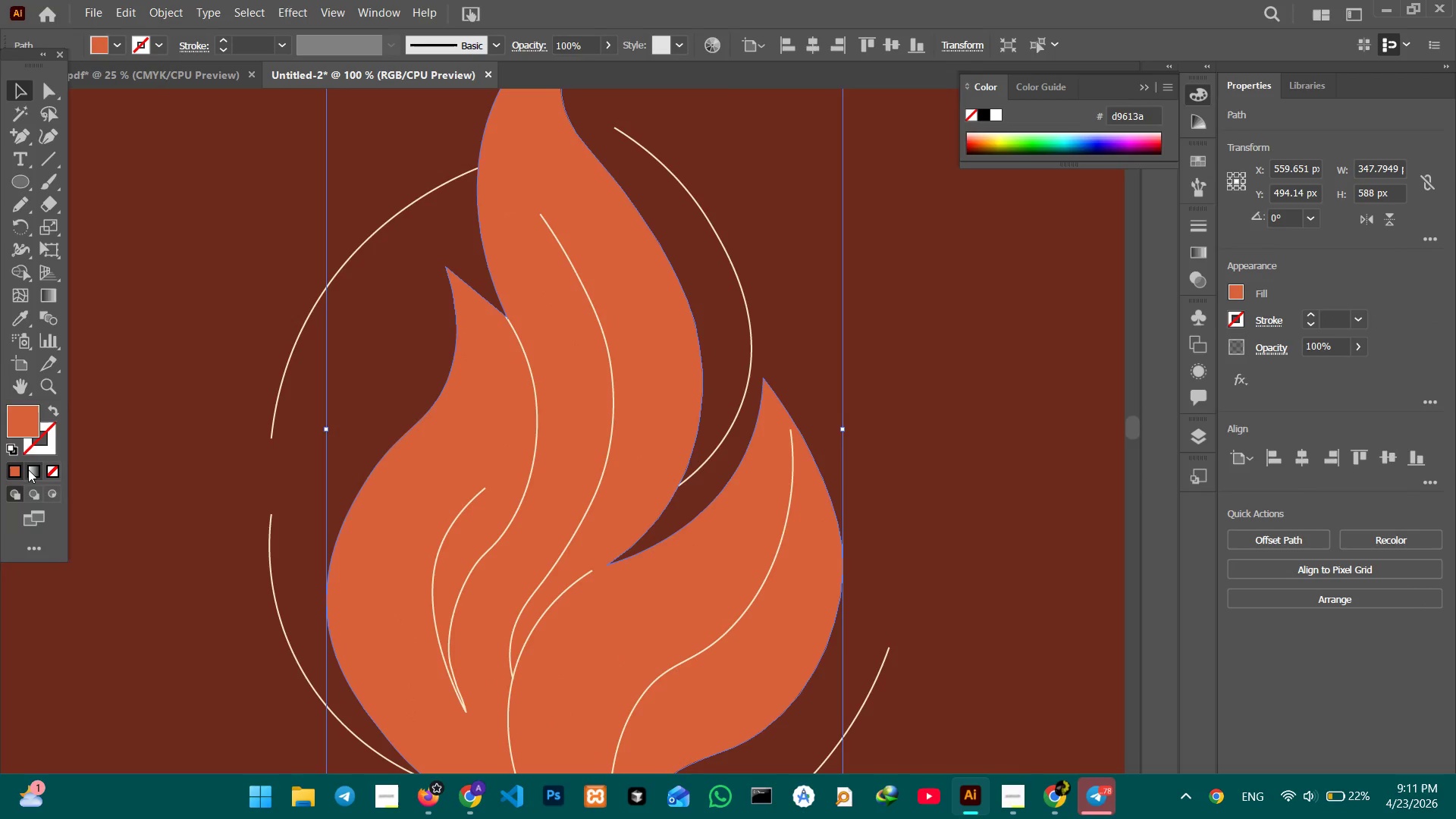 
left_click([28, 469])
 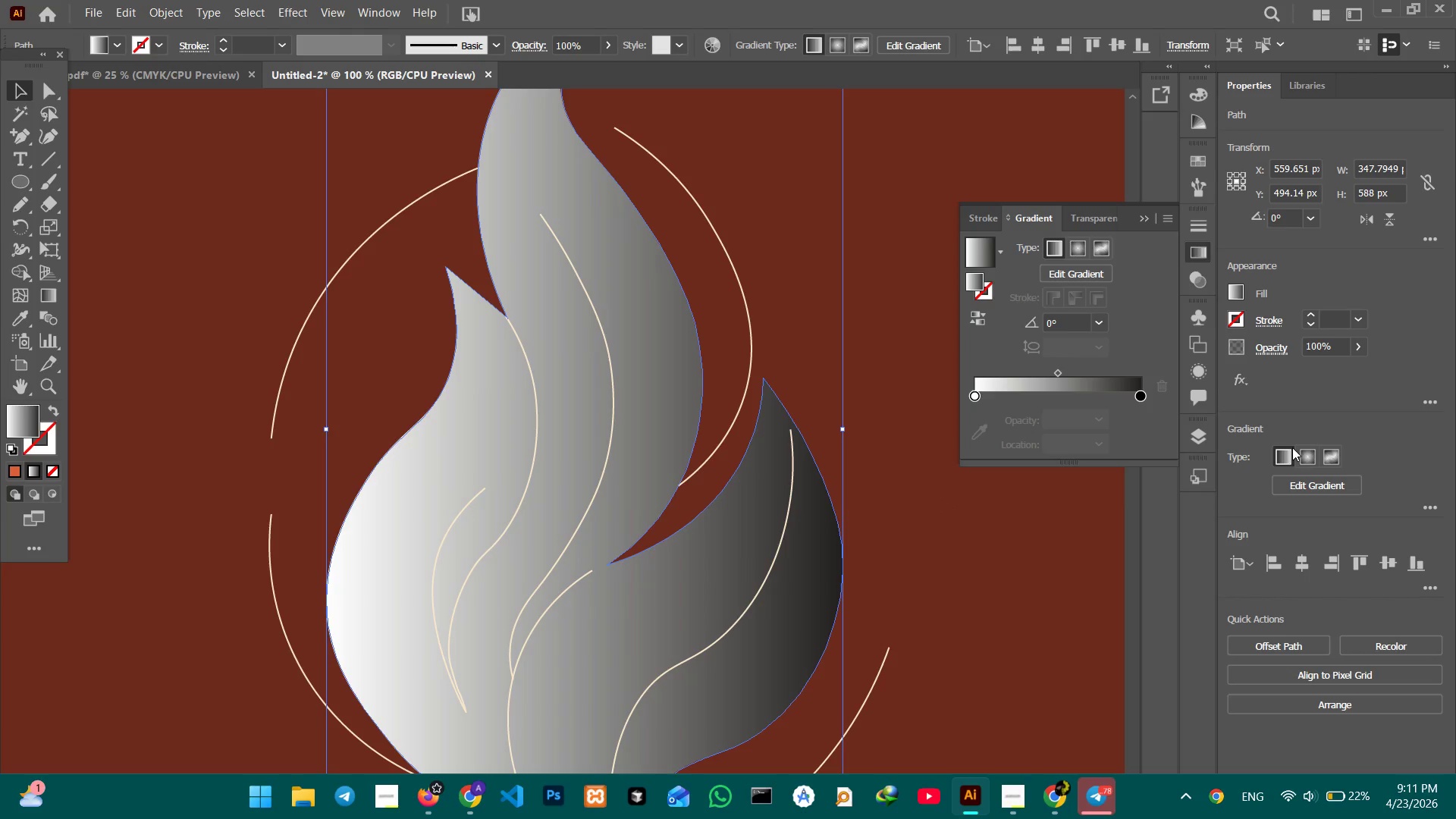 
left_click([1302, 451])
 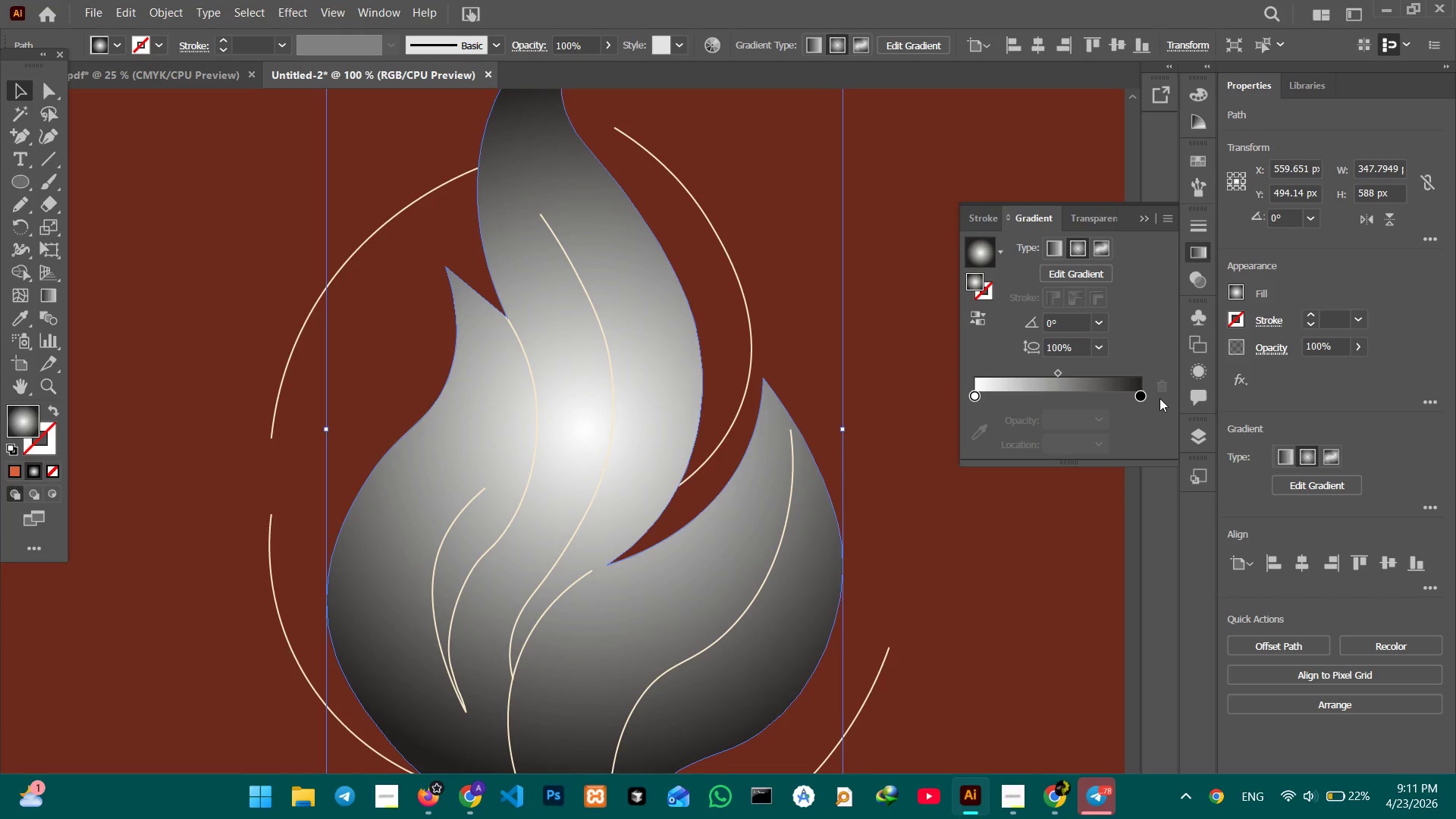 
double_click([1141, 395])
 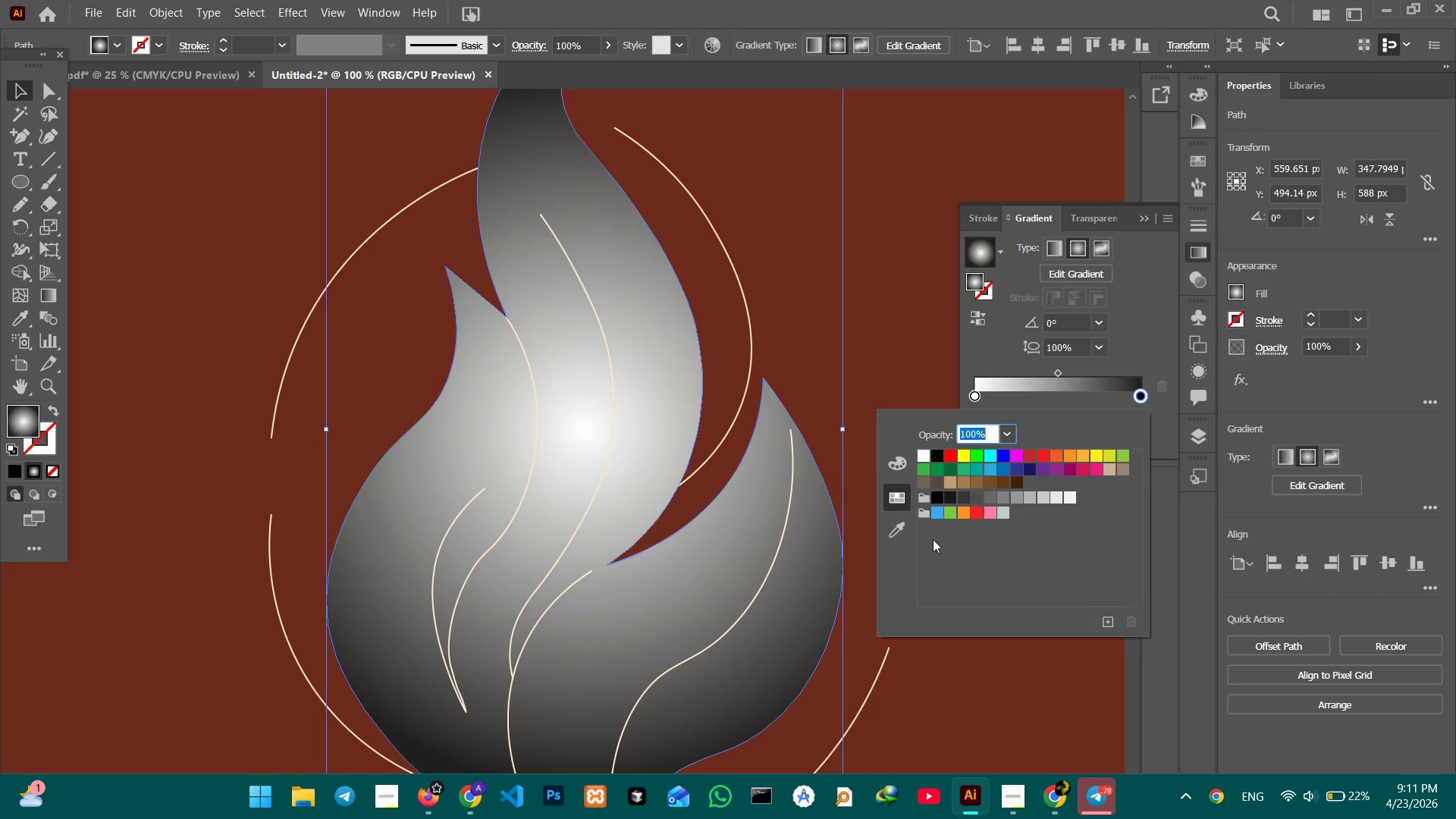 
left_click([904, 529])
 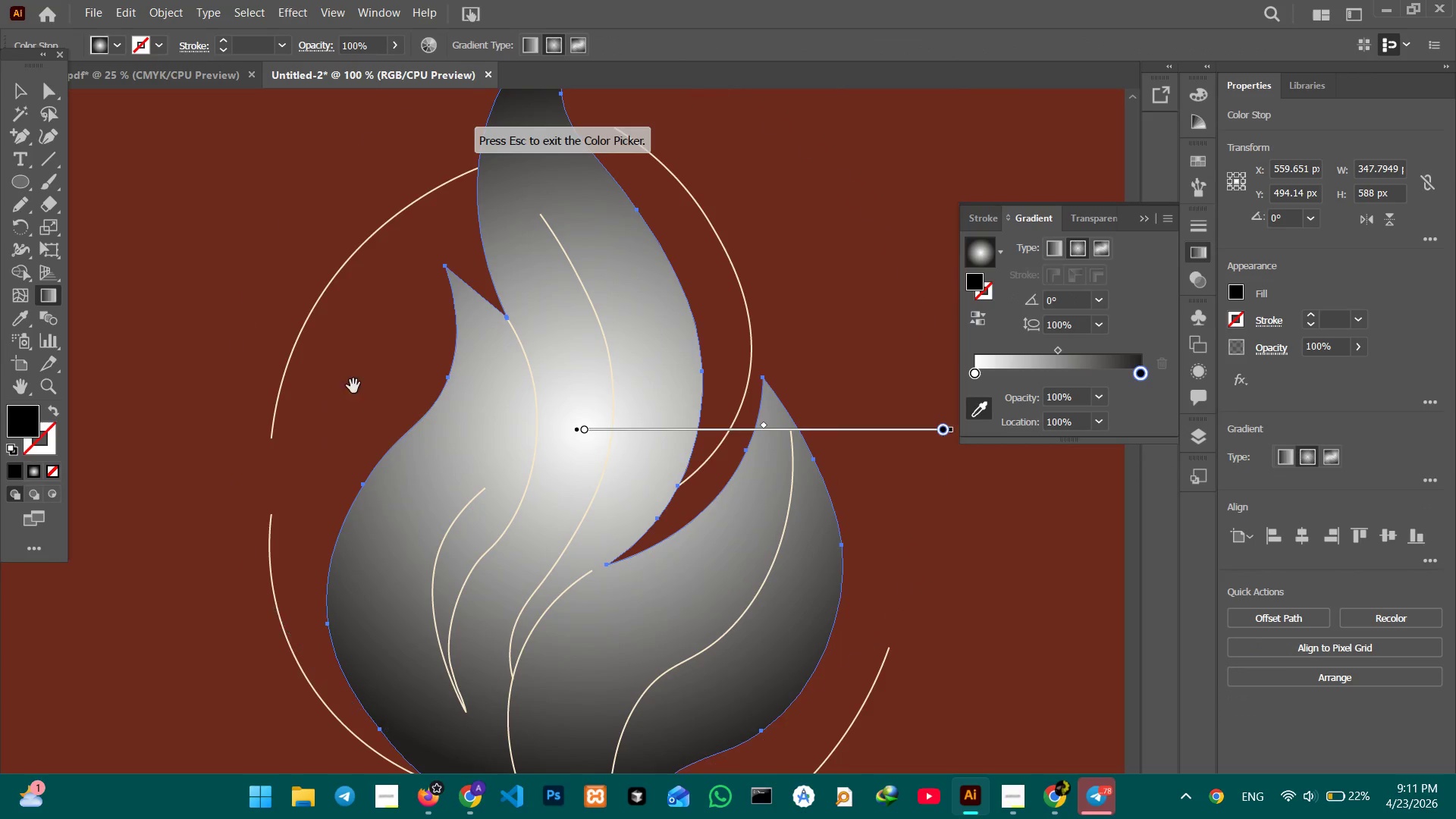 
hold_key(key=Space, duration=1.5)
 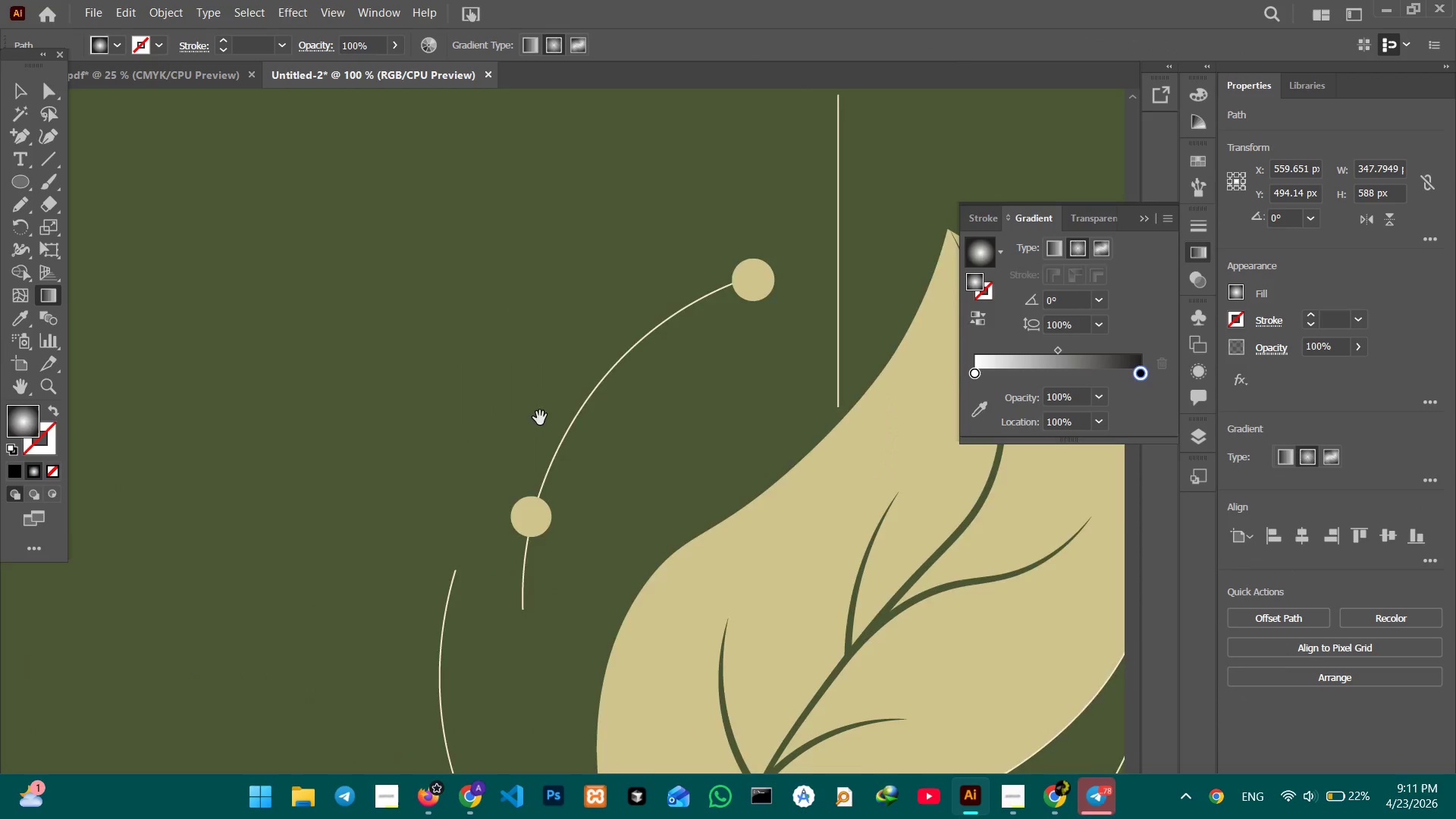 
left_click_drag(start_coordinate=[305, 378], to_coordinate=[1106, 422])
 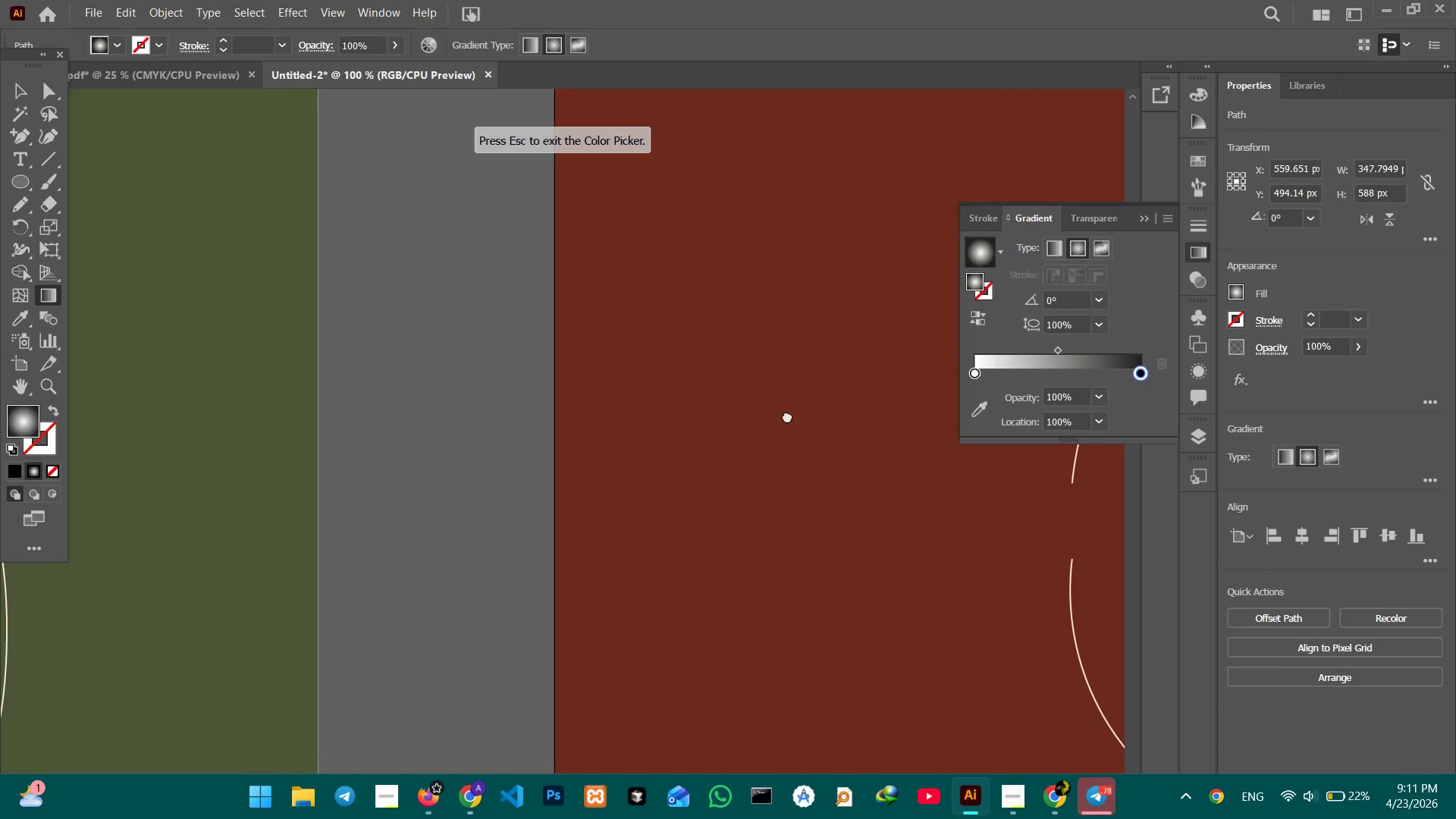 
left_click_drag(start_coordinate=[722, 412], to_coordinate=[1149, 420])
 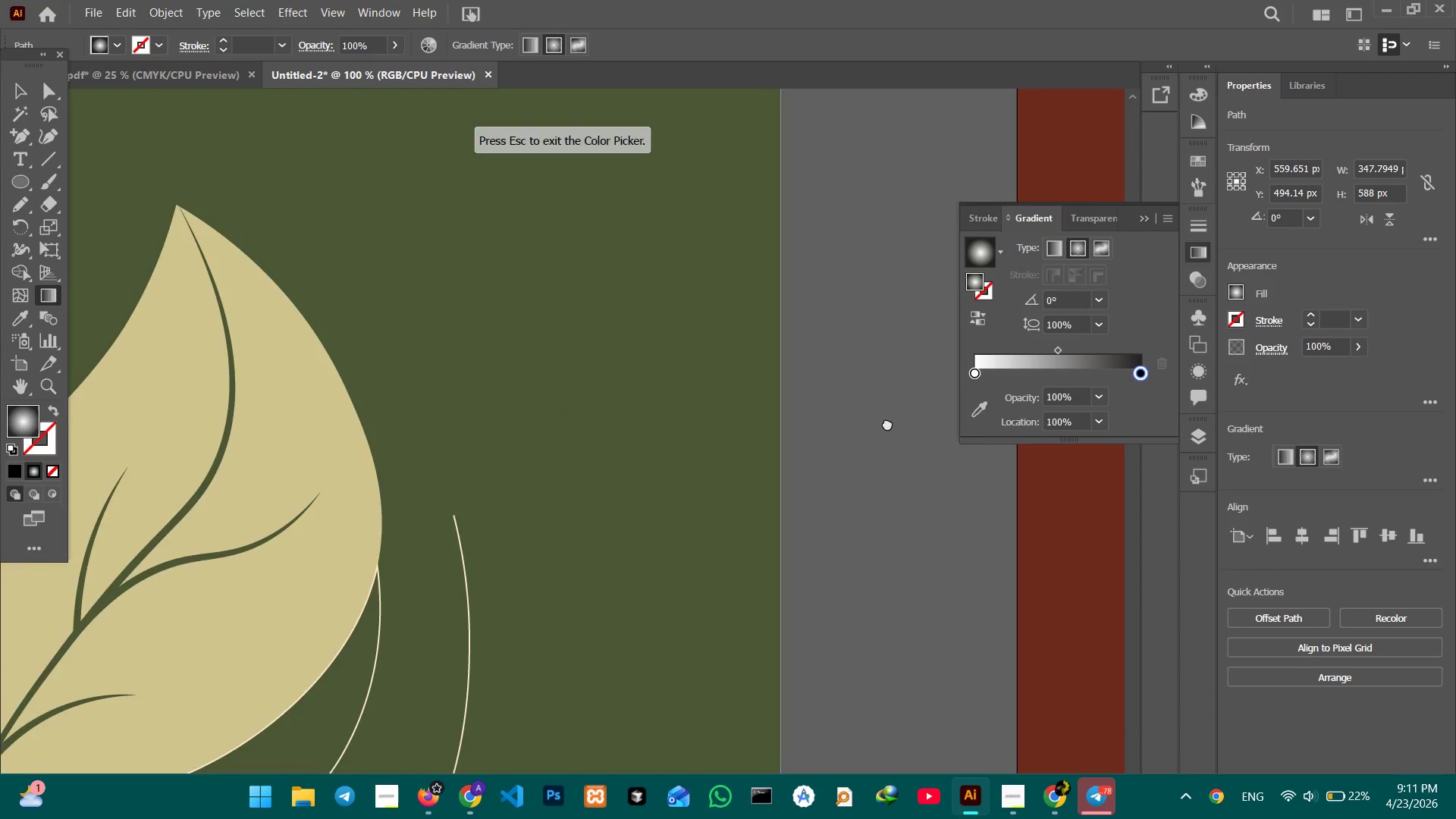 
left_click_drag(start_coordinate=[528, 406], to_coordinate=[930, 422])
 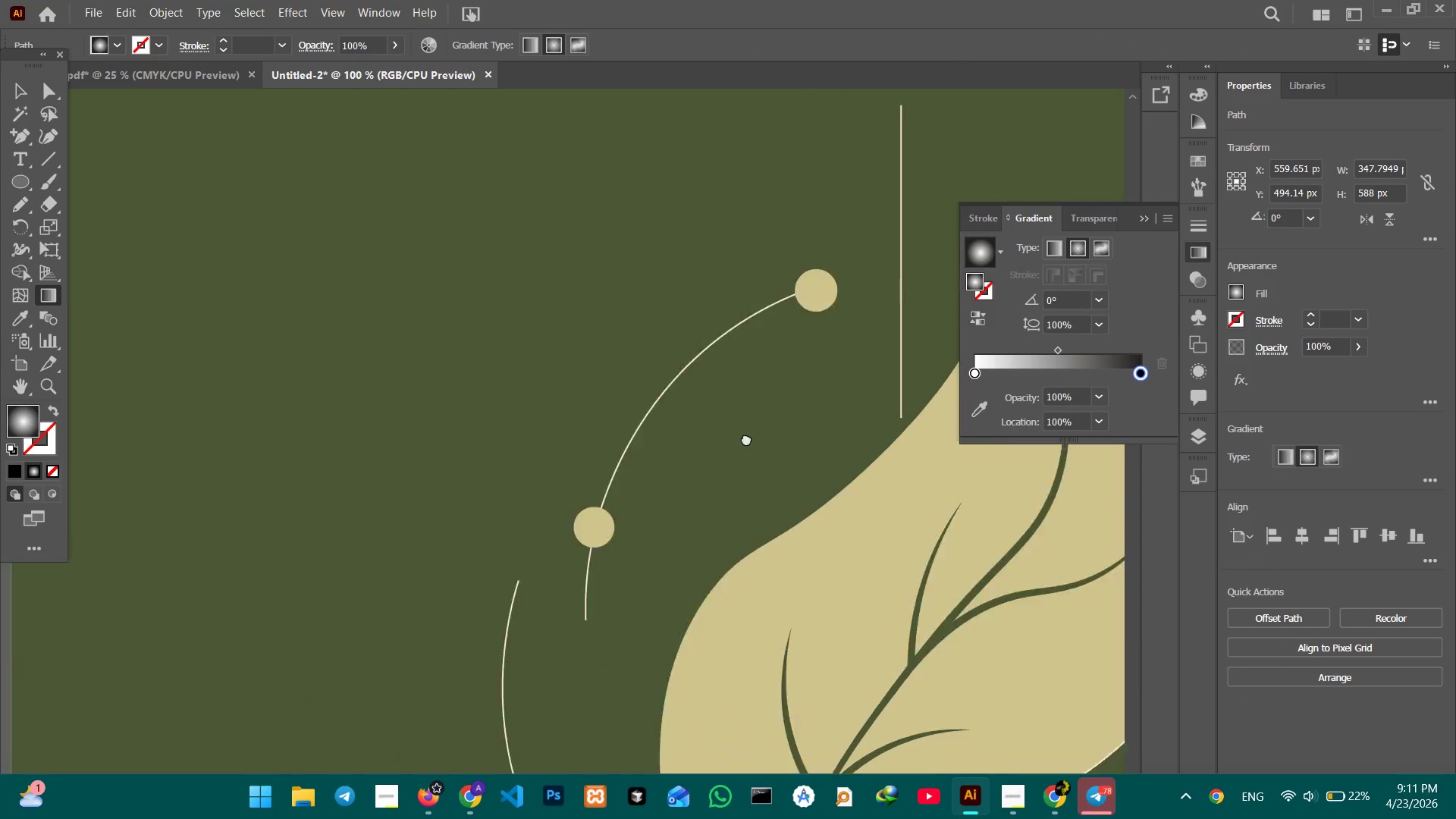 
hold_key(key=Space, duration=1.5)
 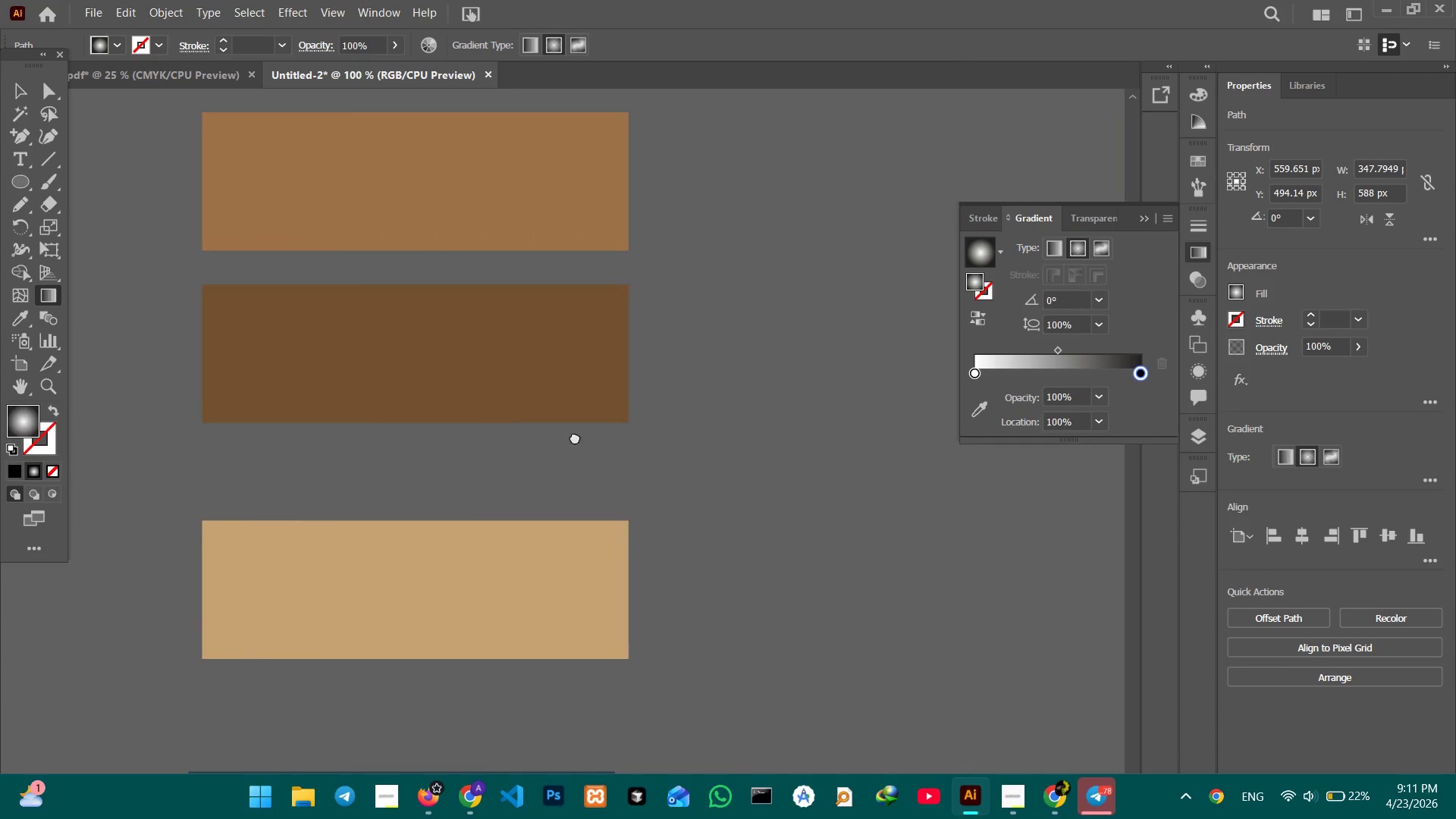 
left_click_drag(start_coordinate=[517, 411], to_coordinate=[926, 424])
 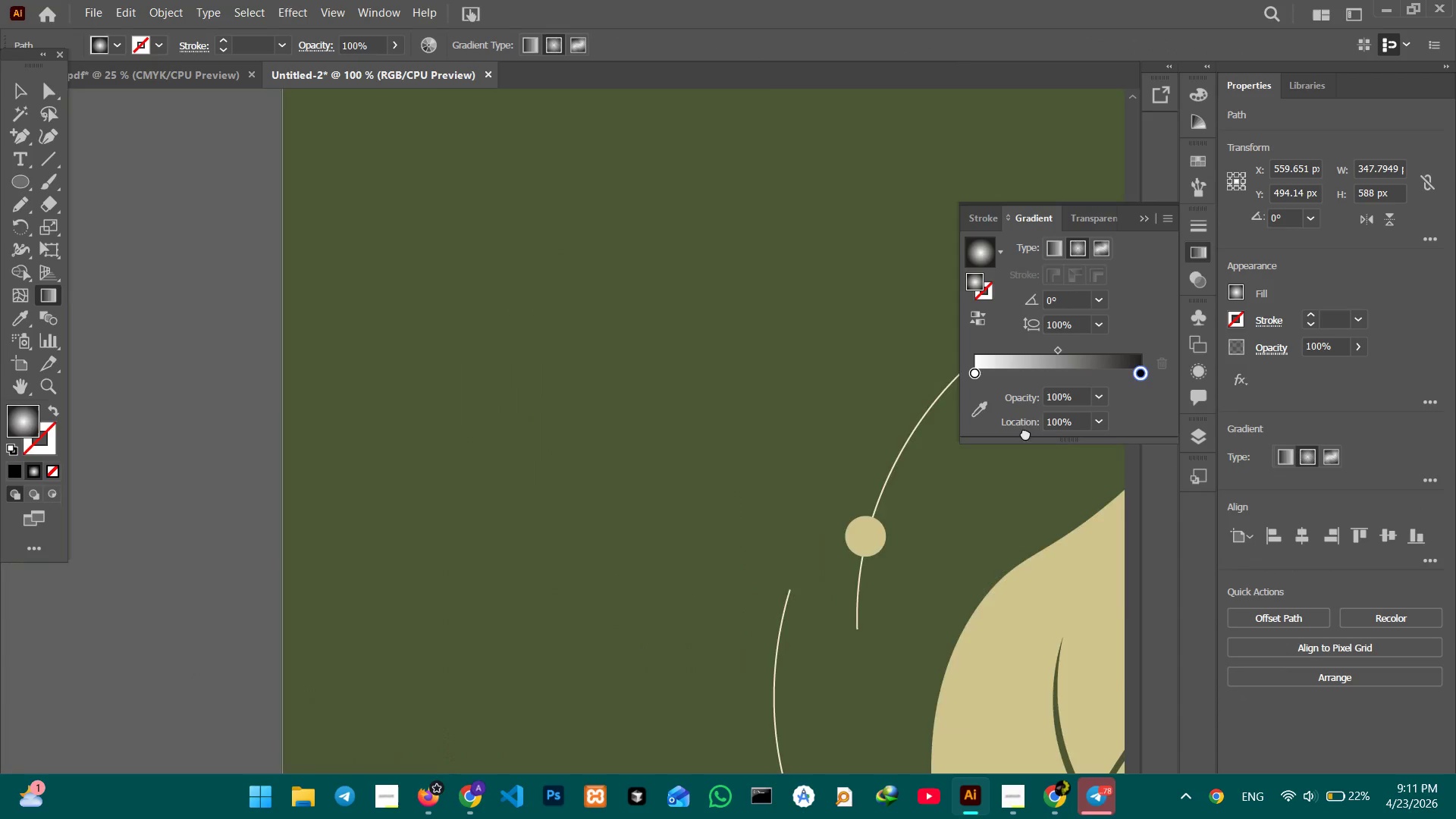 
left_click_drag(start_coordinate=[538, 419], to_coordinate=[1028, 433])
 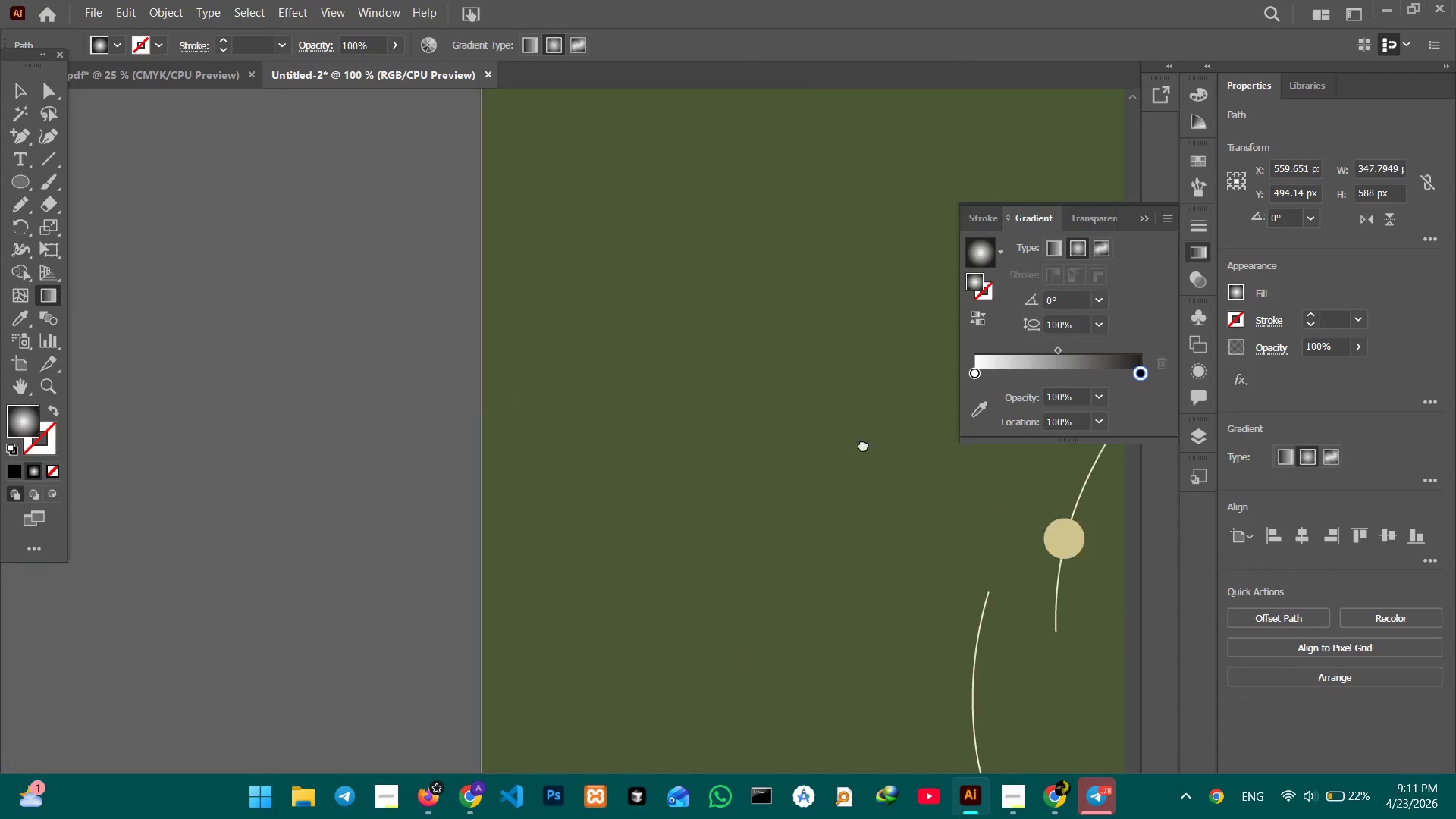 
left_click_drag(start_coordinate=[584, 426], to_coordinate=[1050, 444])
 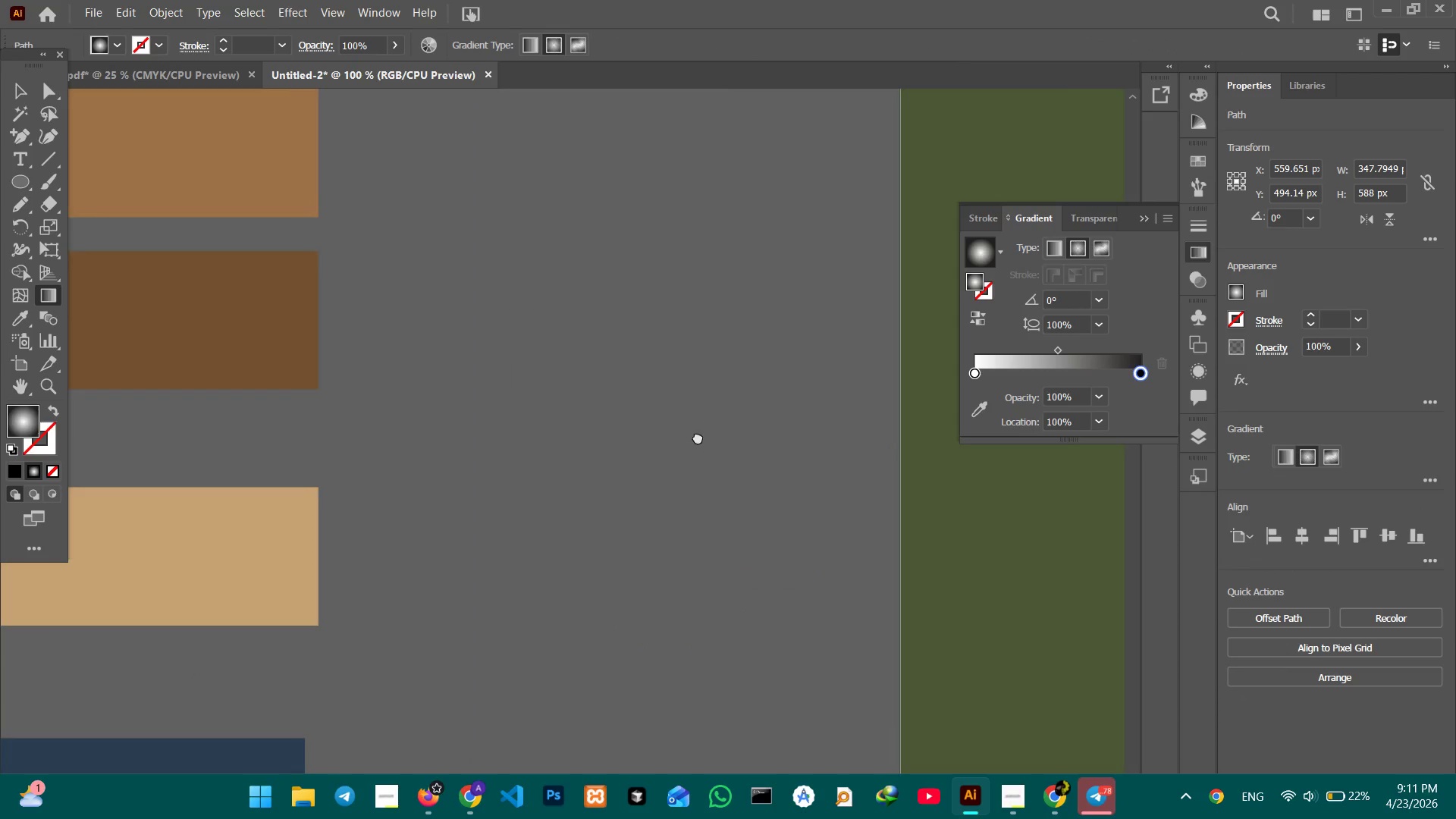 
hold_key(key=Space, duration=1.31)
 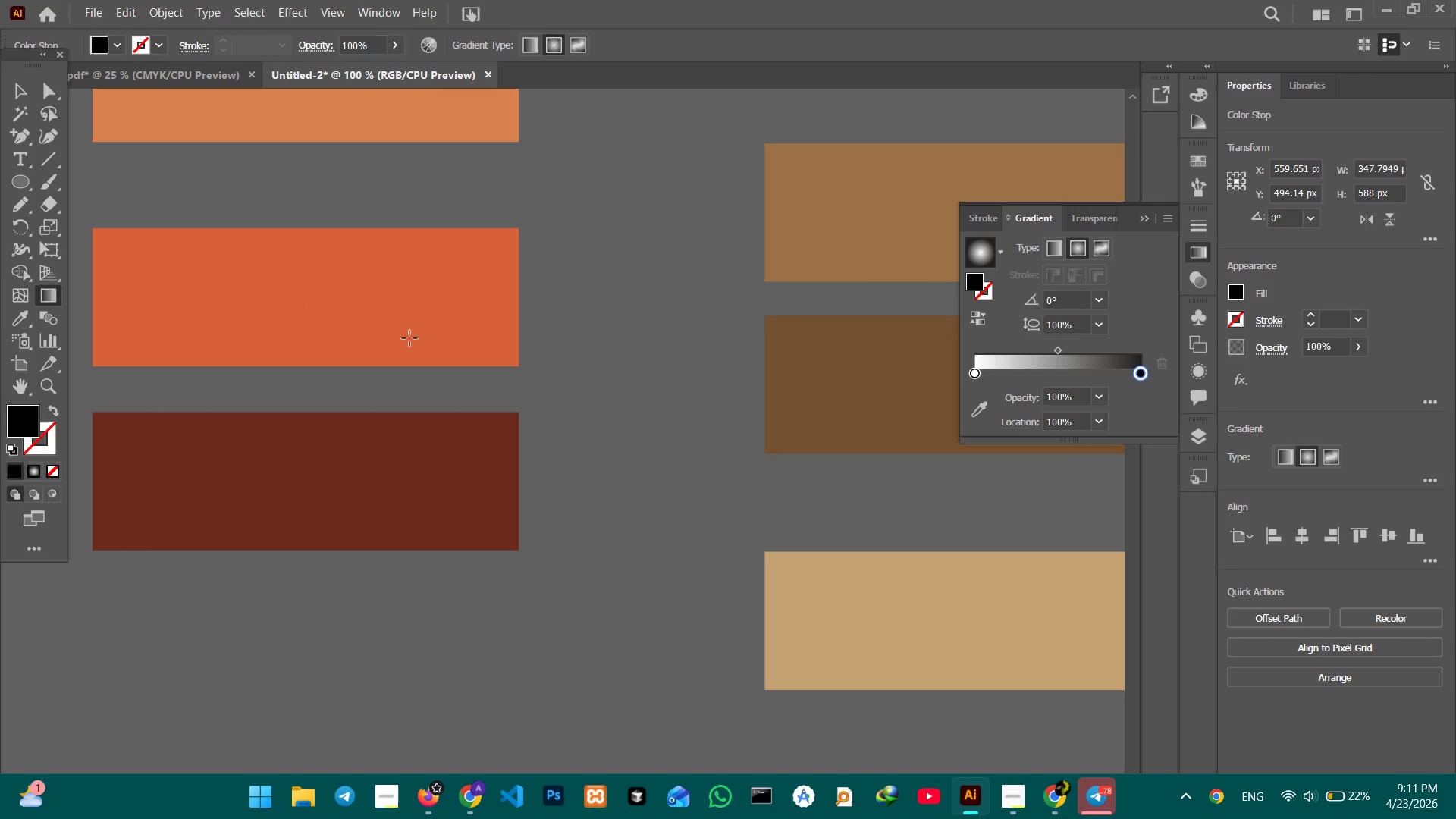 
left_click_drag(start_coordinate=[696, 437], to_coordinate=[1012, 471])
 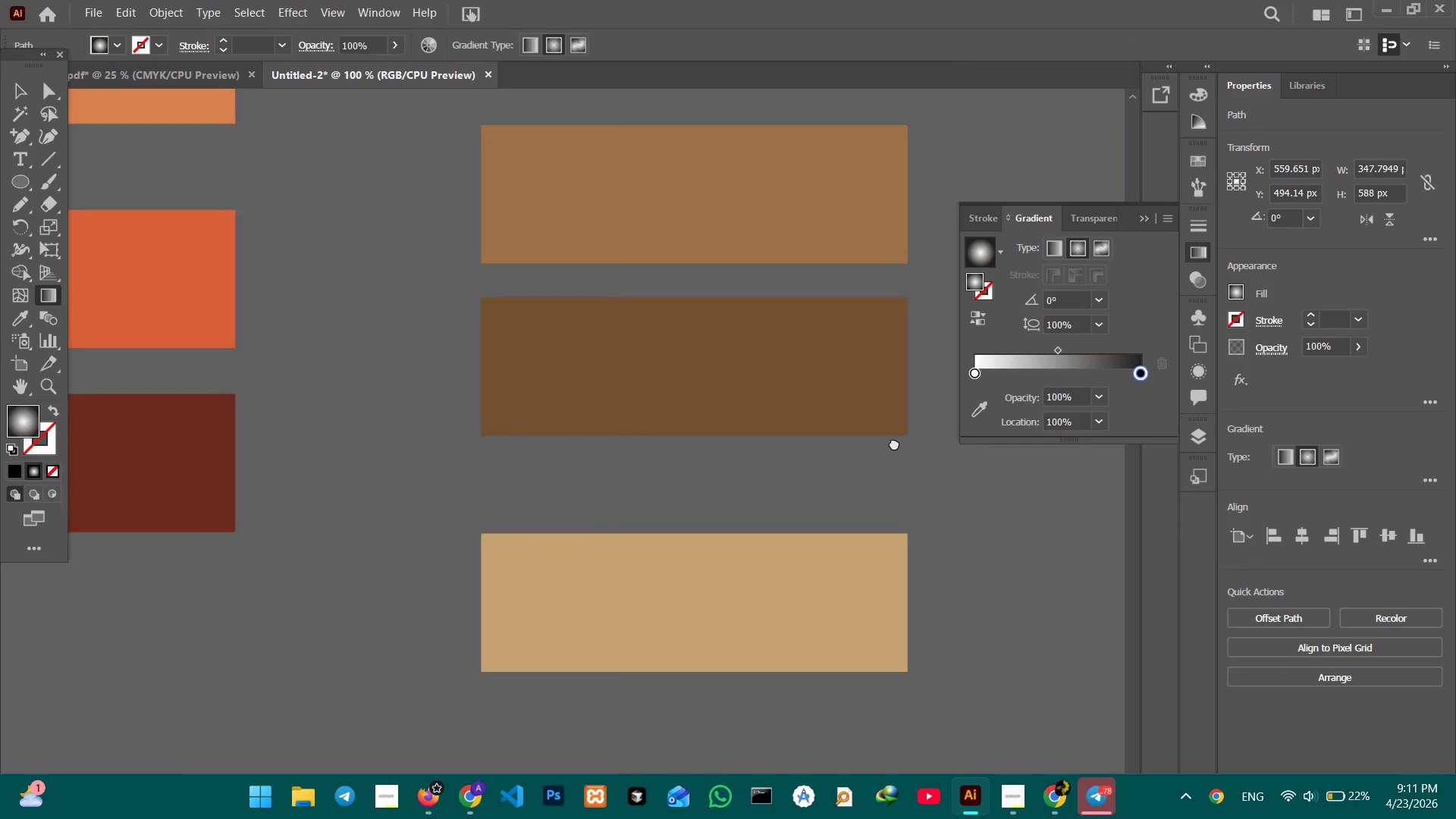 
left_click_drag(start_coordinate=[495, 428], to_coordinate=[904, 444])
 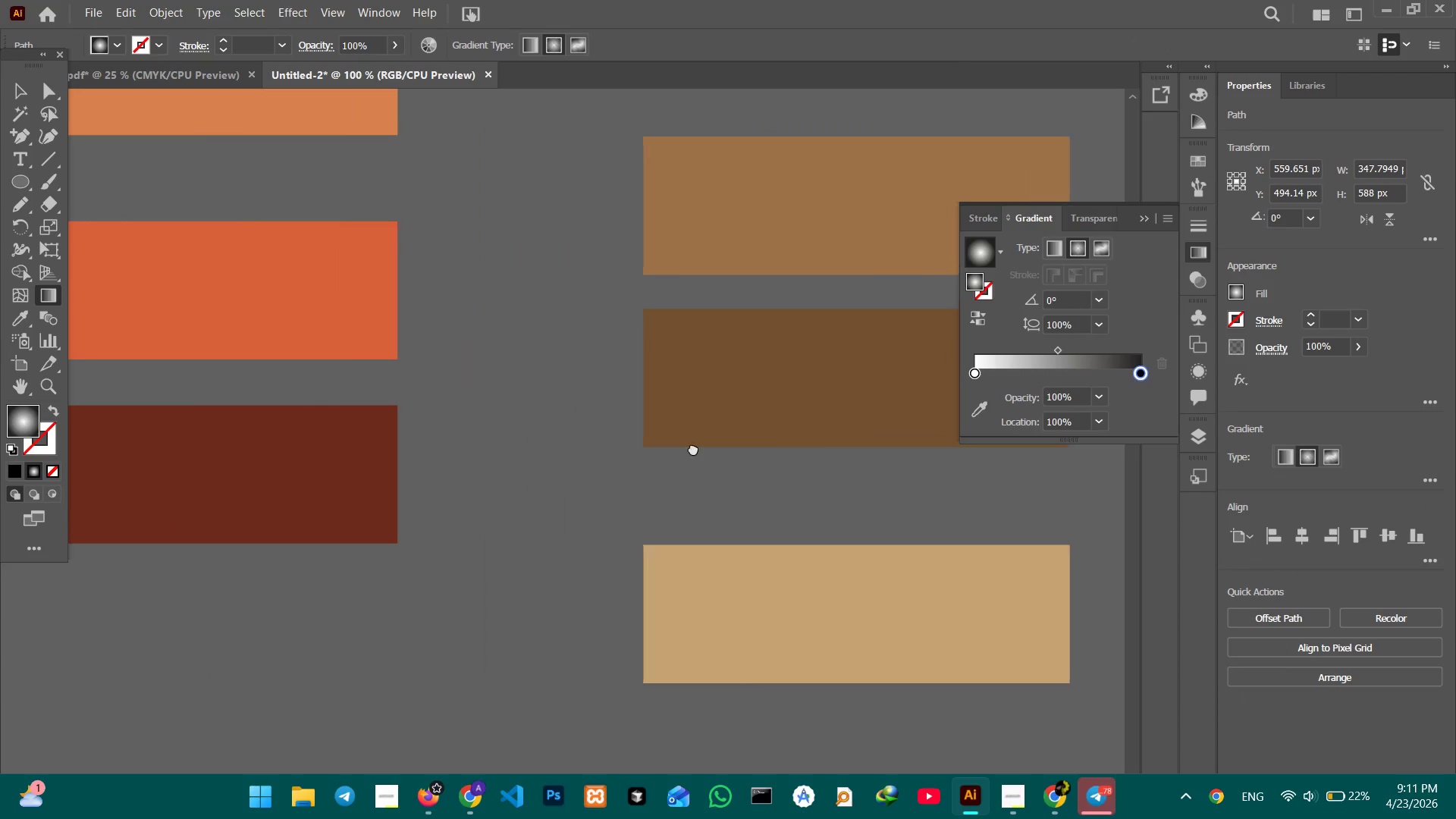 
left_click_drag(start_coordinate=[582, 432], to_coordinate=[739, 447])
 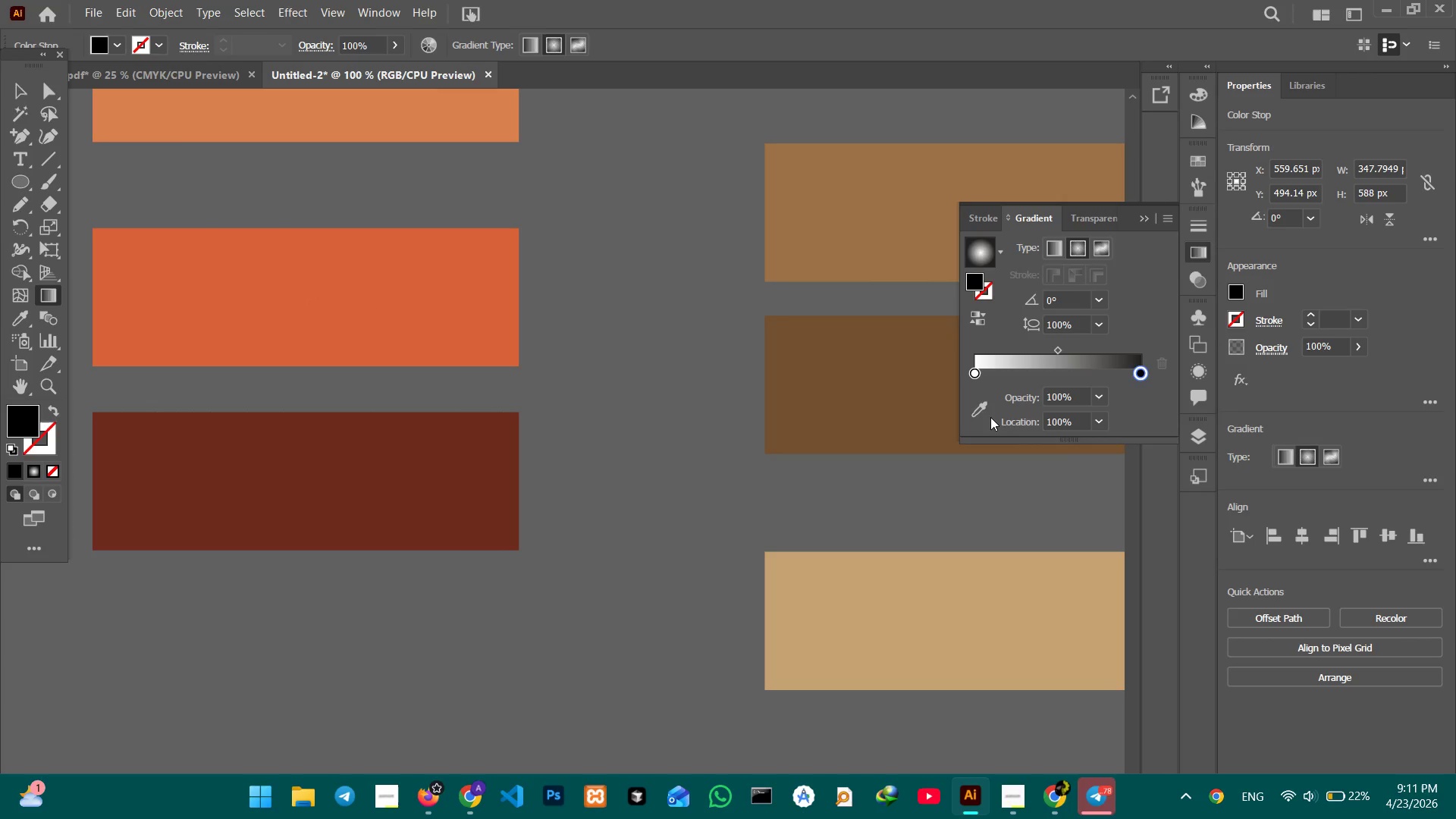 
left_click([987, 409])
 